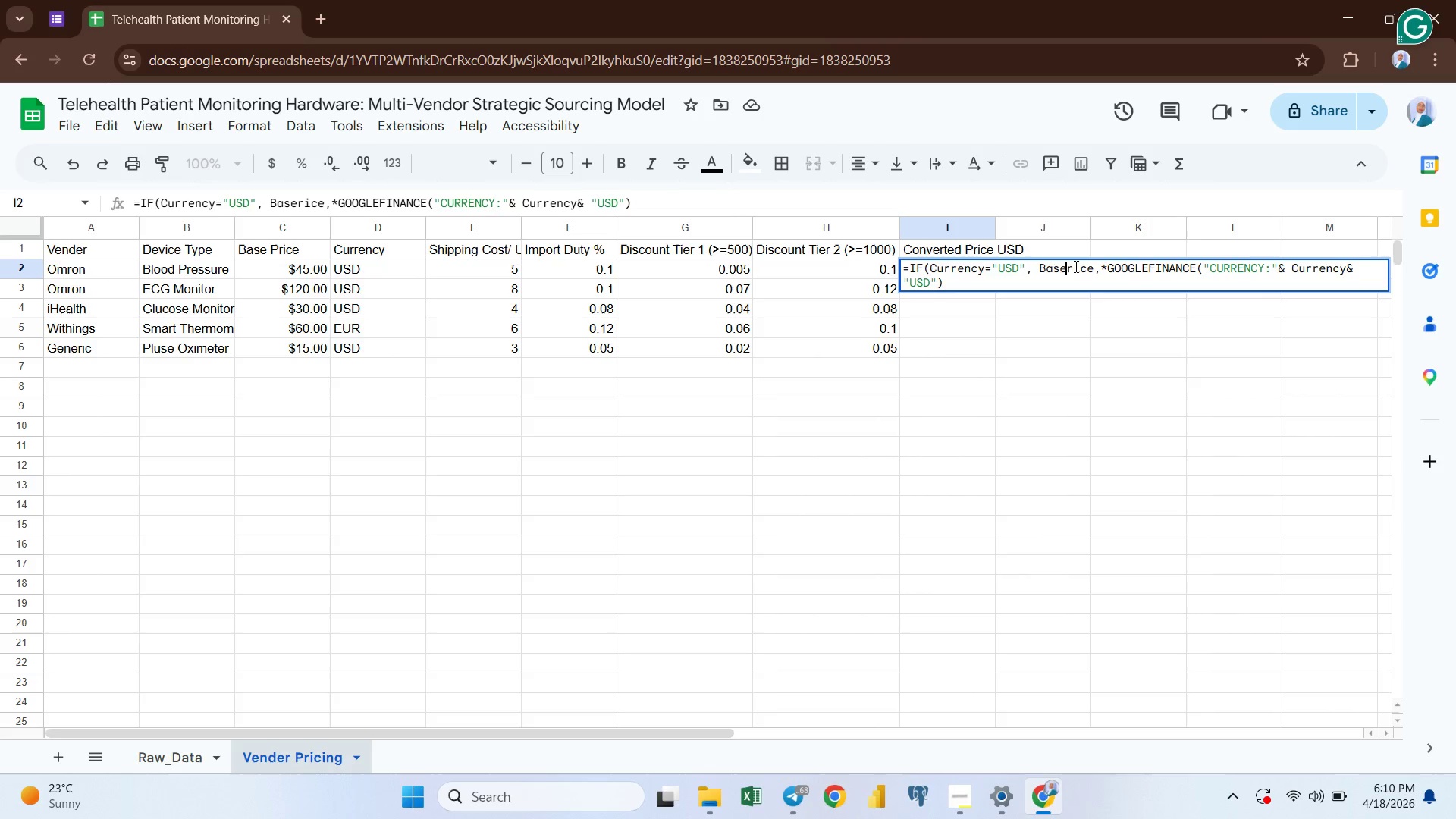 
key(P)
 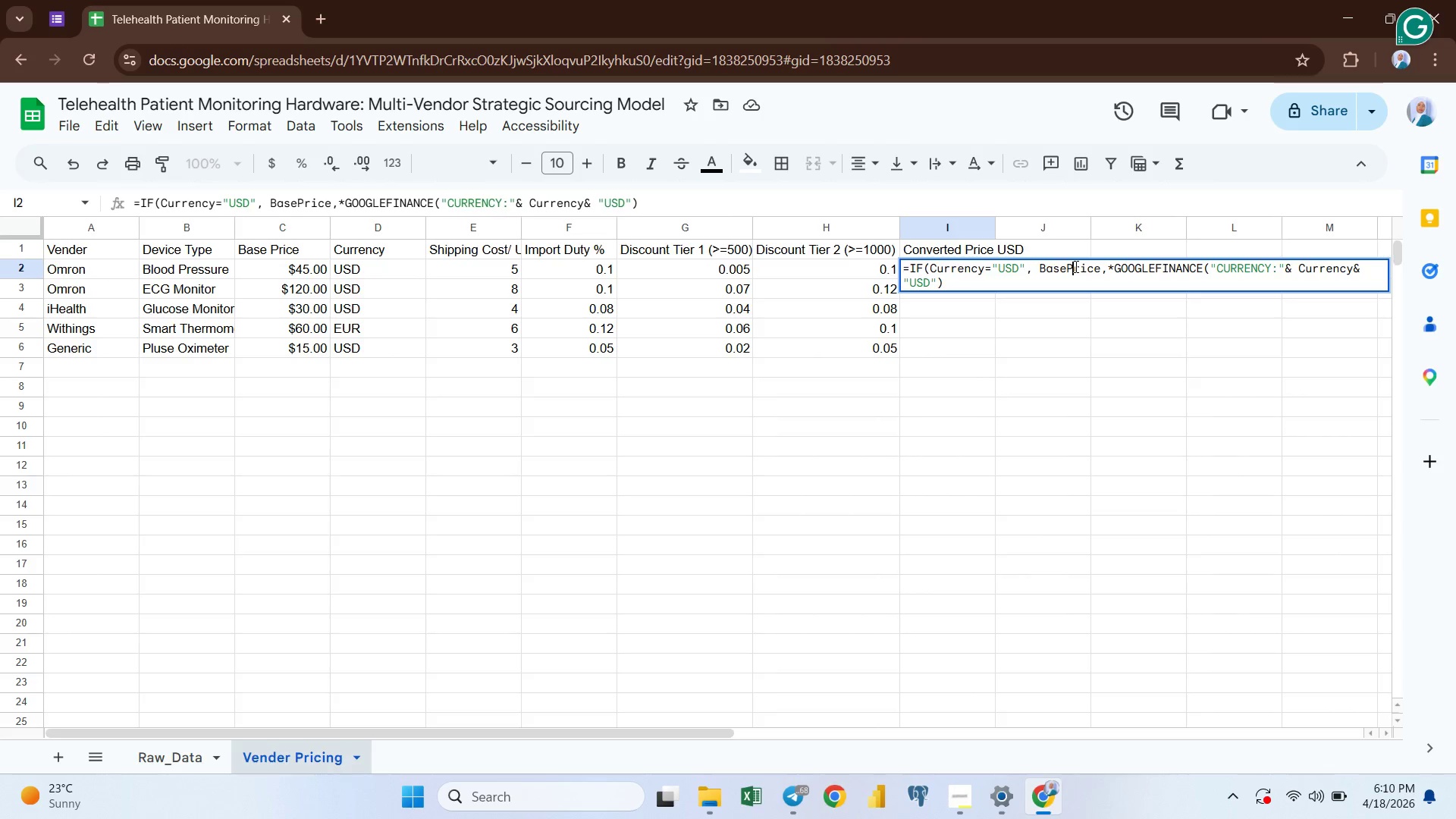 
key(CapsLock)
 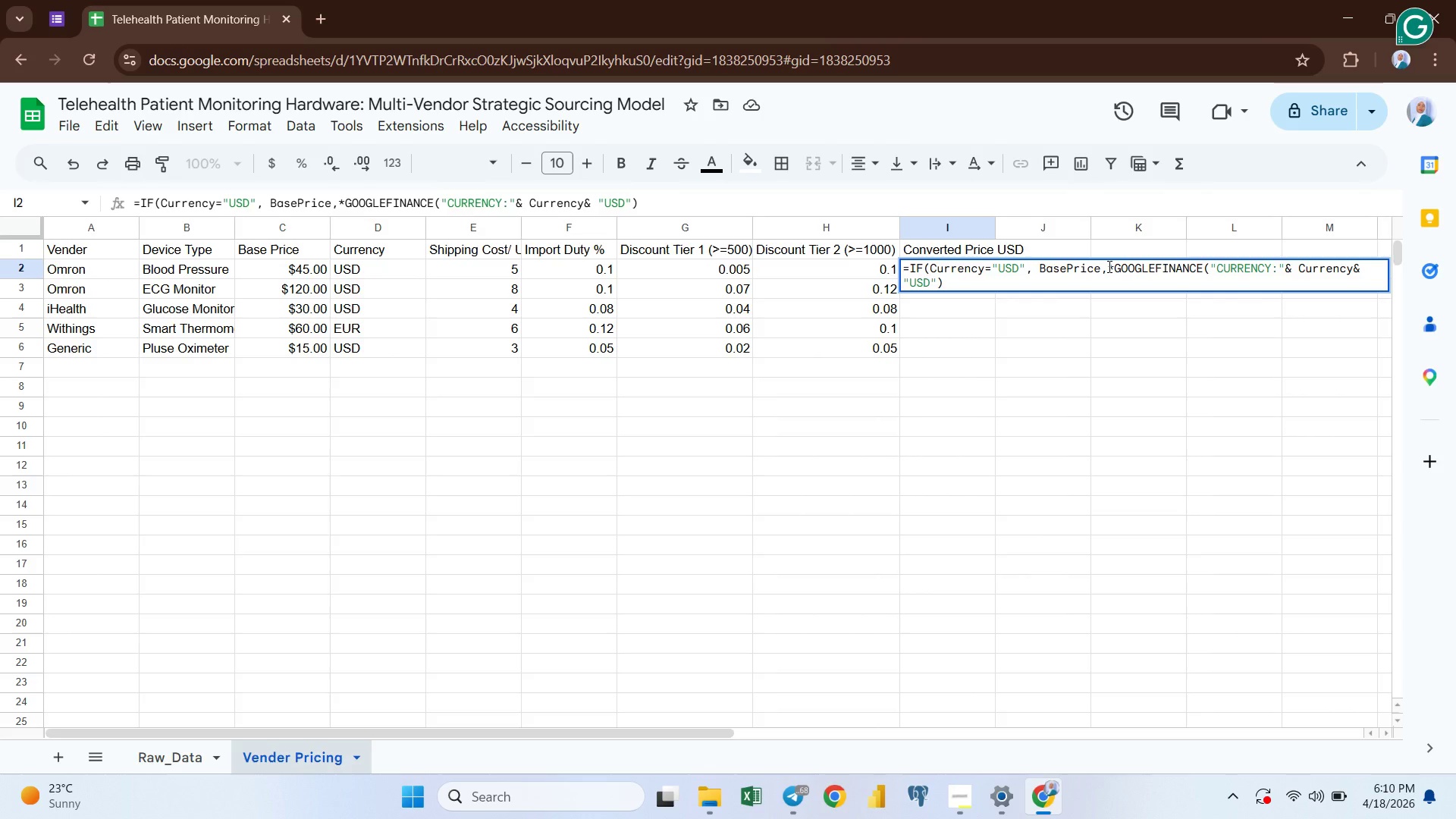 
wait(7.03)
 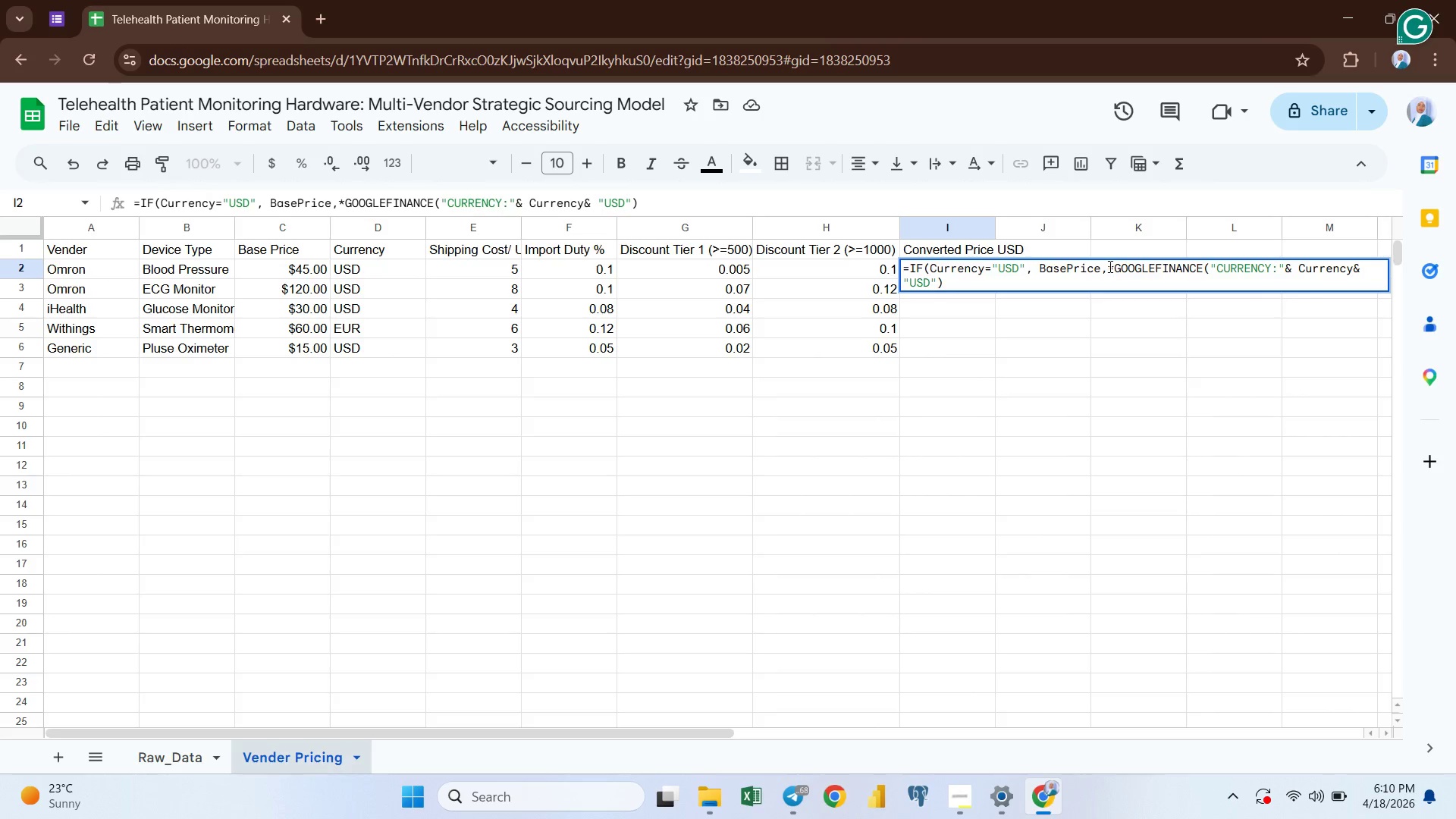 
left_click([1108, 265])
 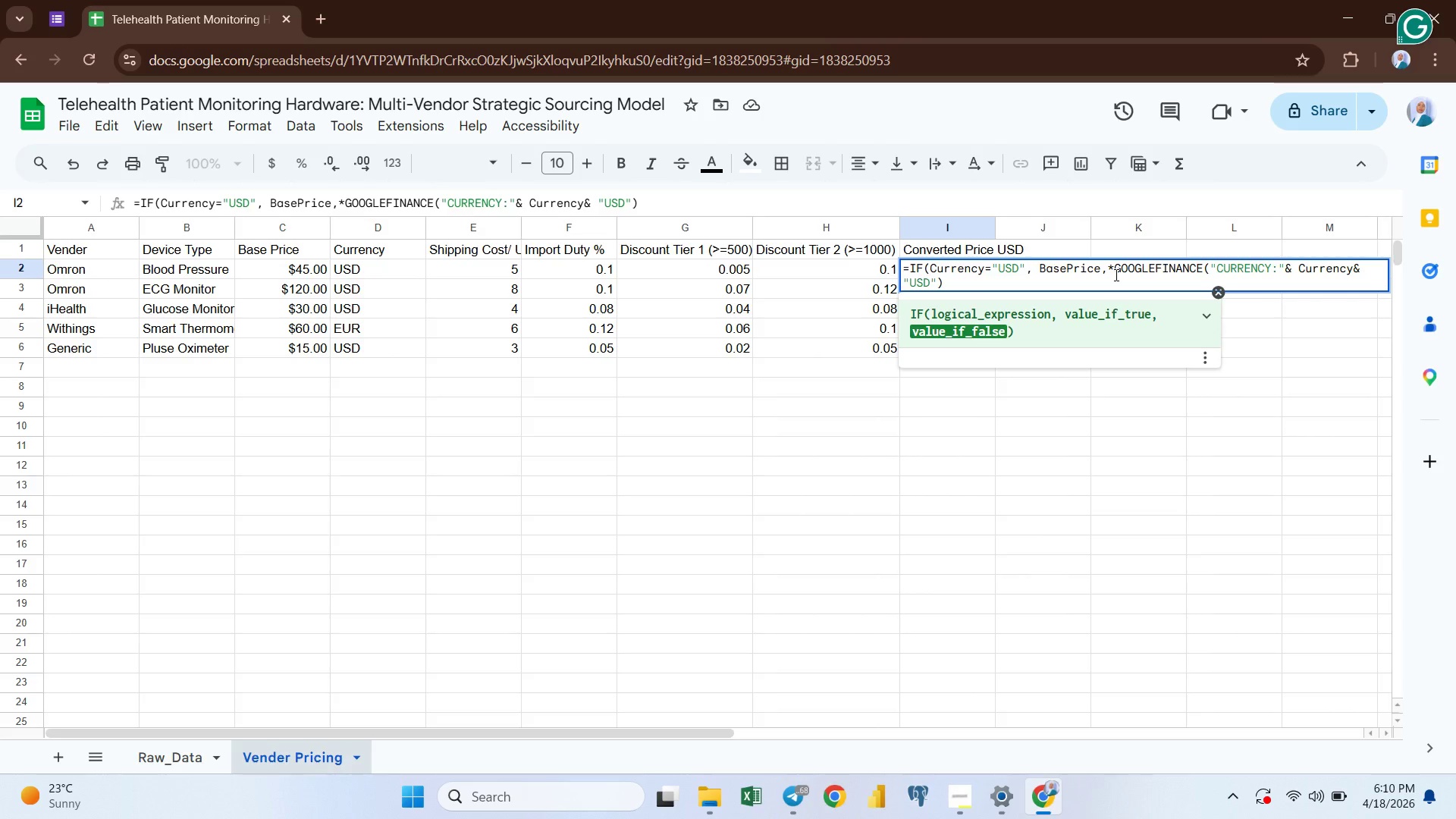 
type( BasePrice)
 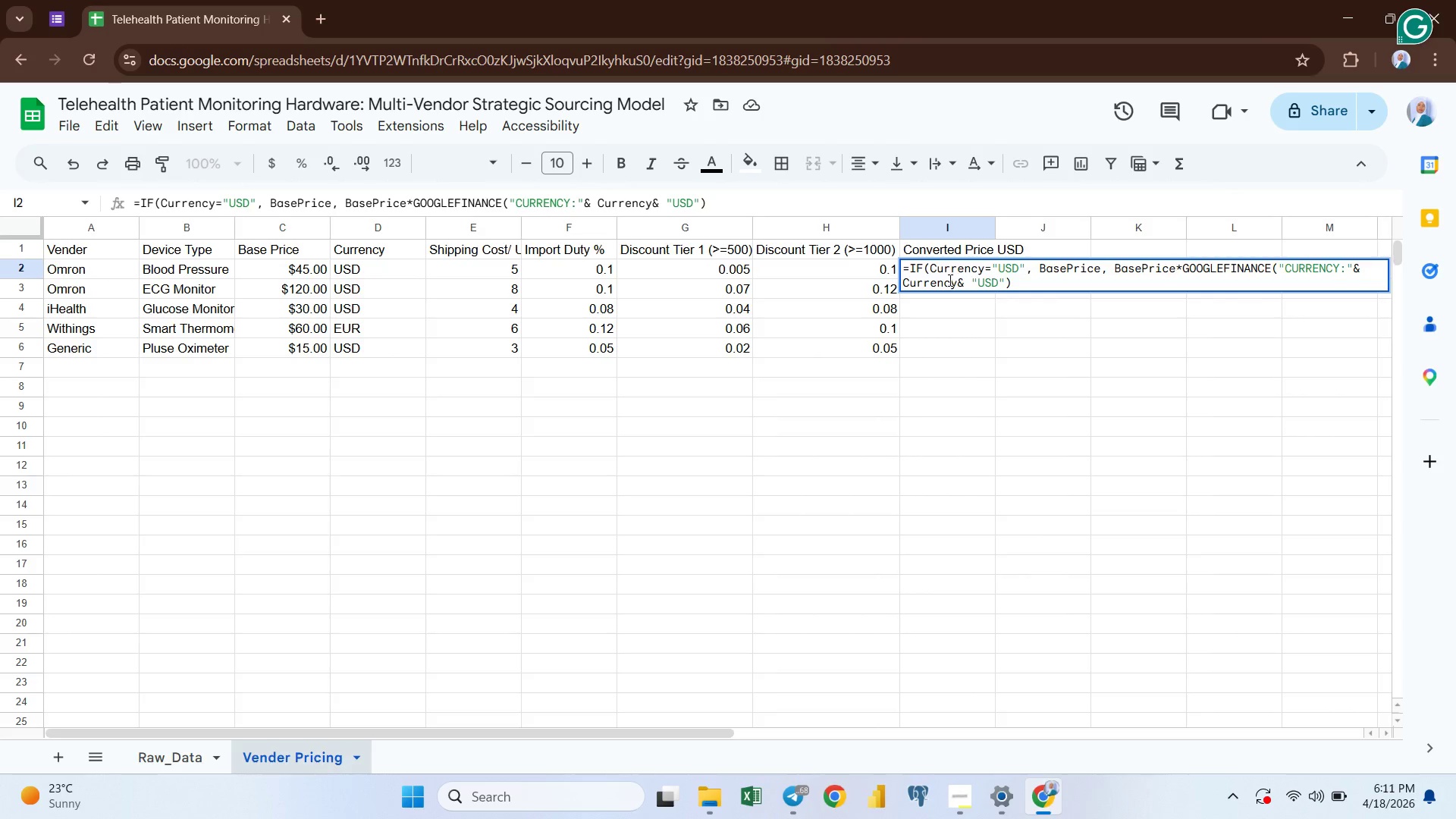 
wait(19.5)
 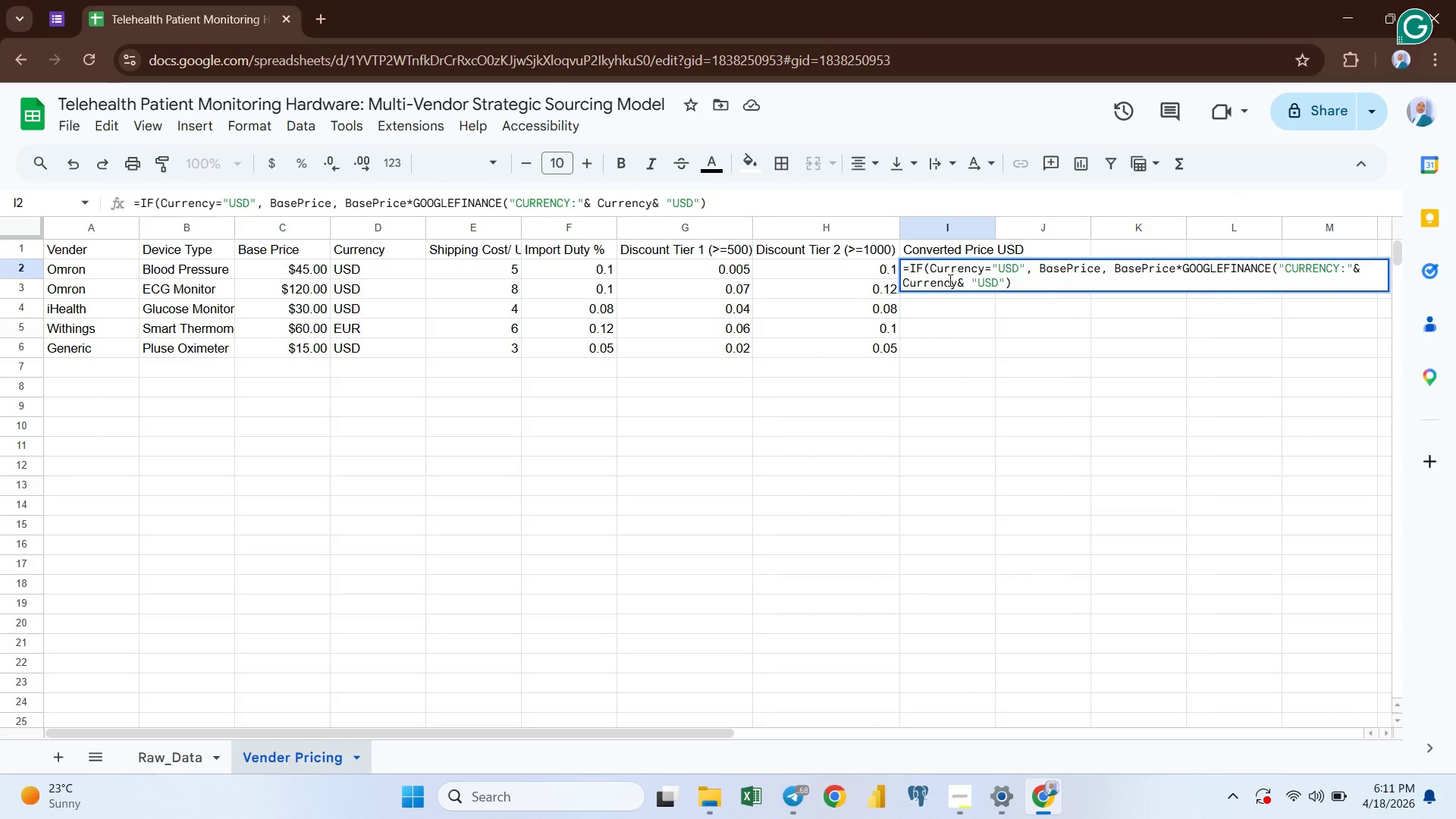 
left_click([1001, 284])
 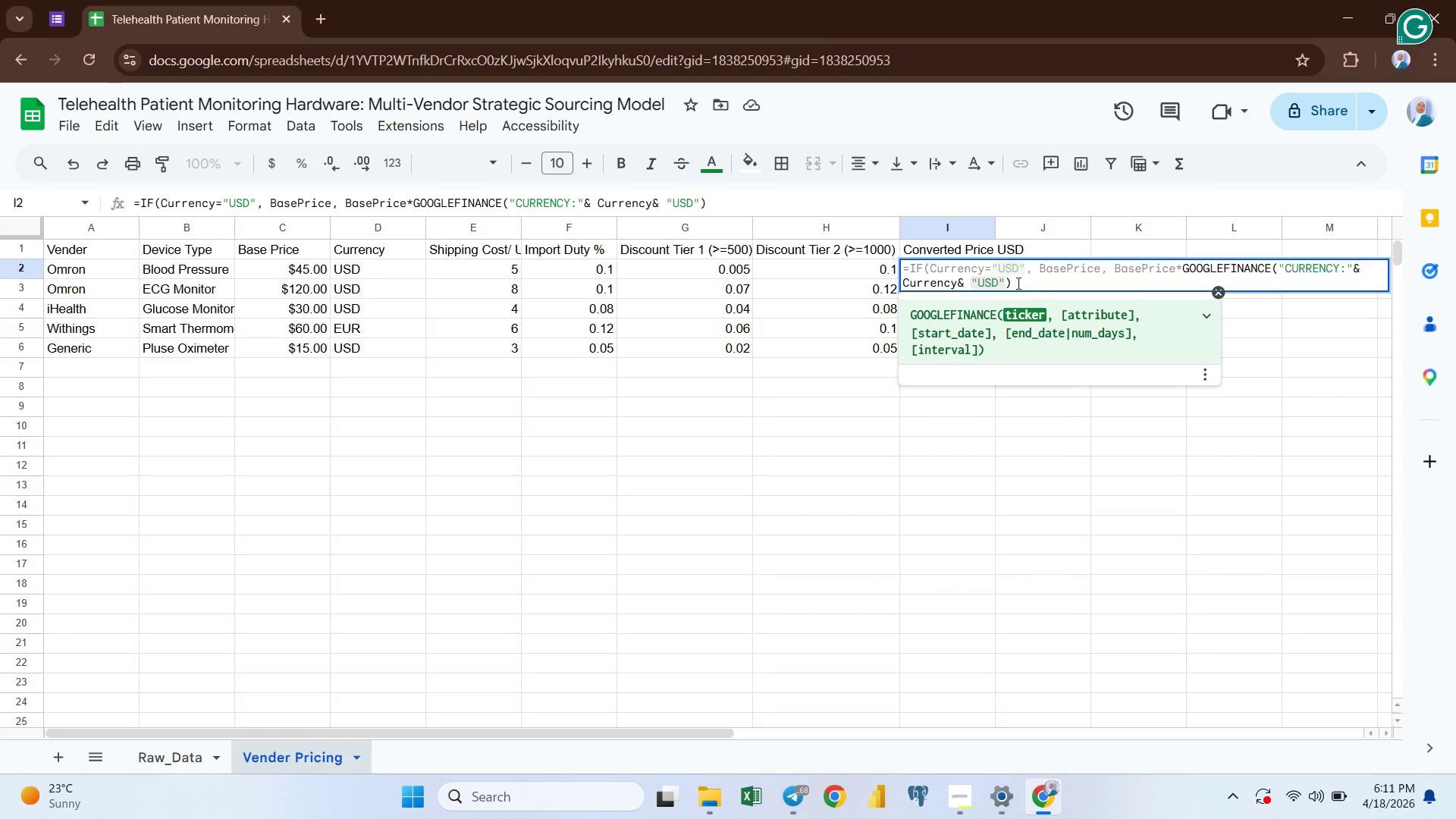 
left_click([1017, 283])
 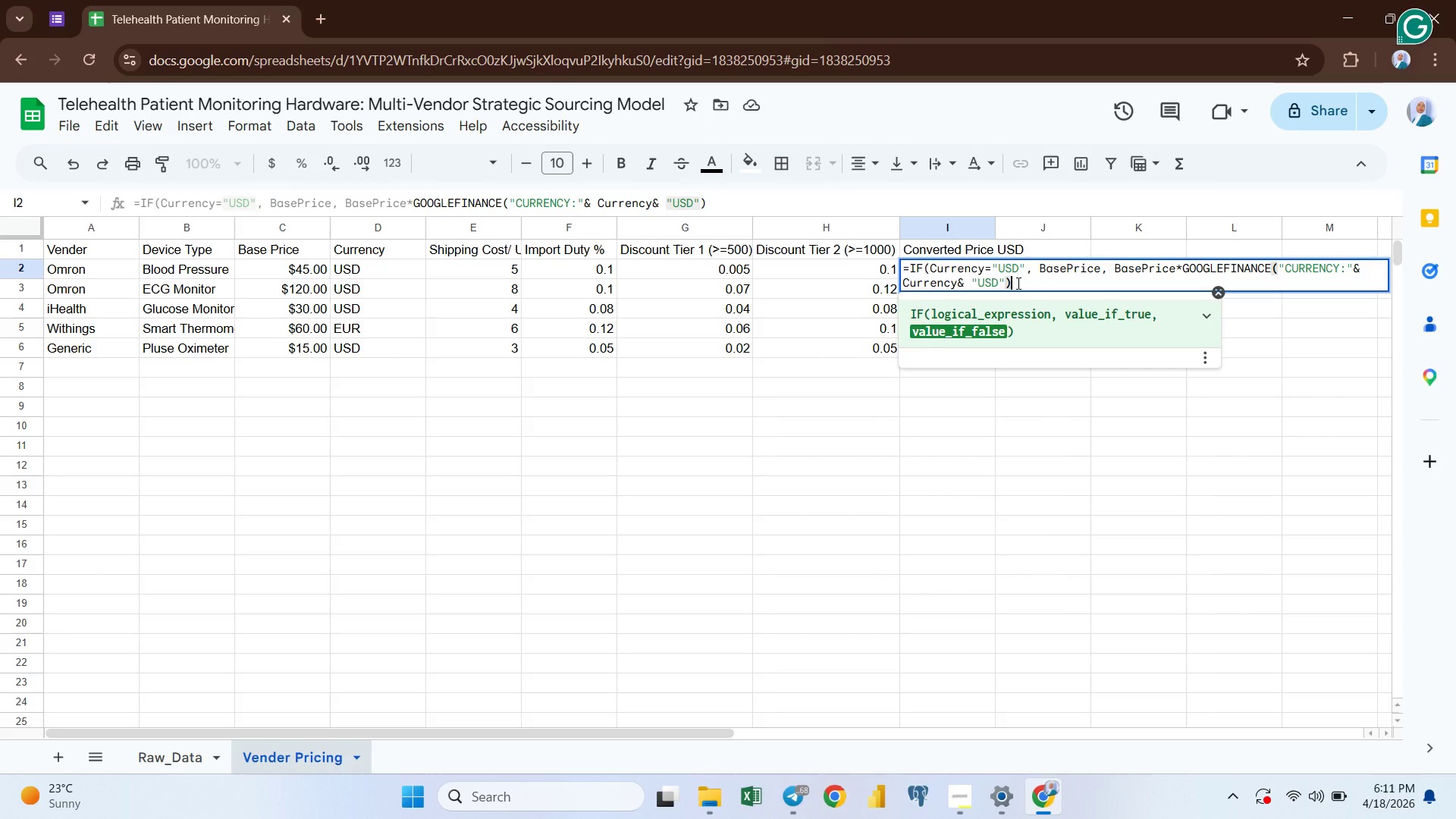 
key(Shift+0)
 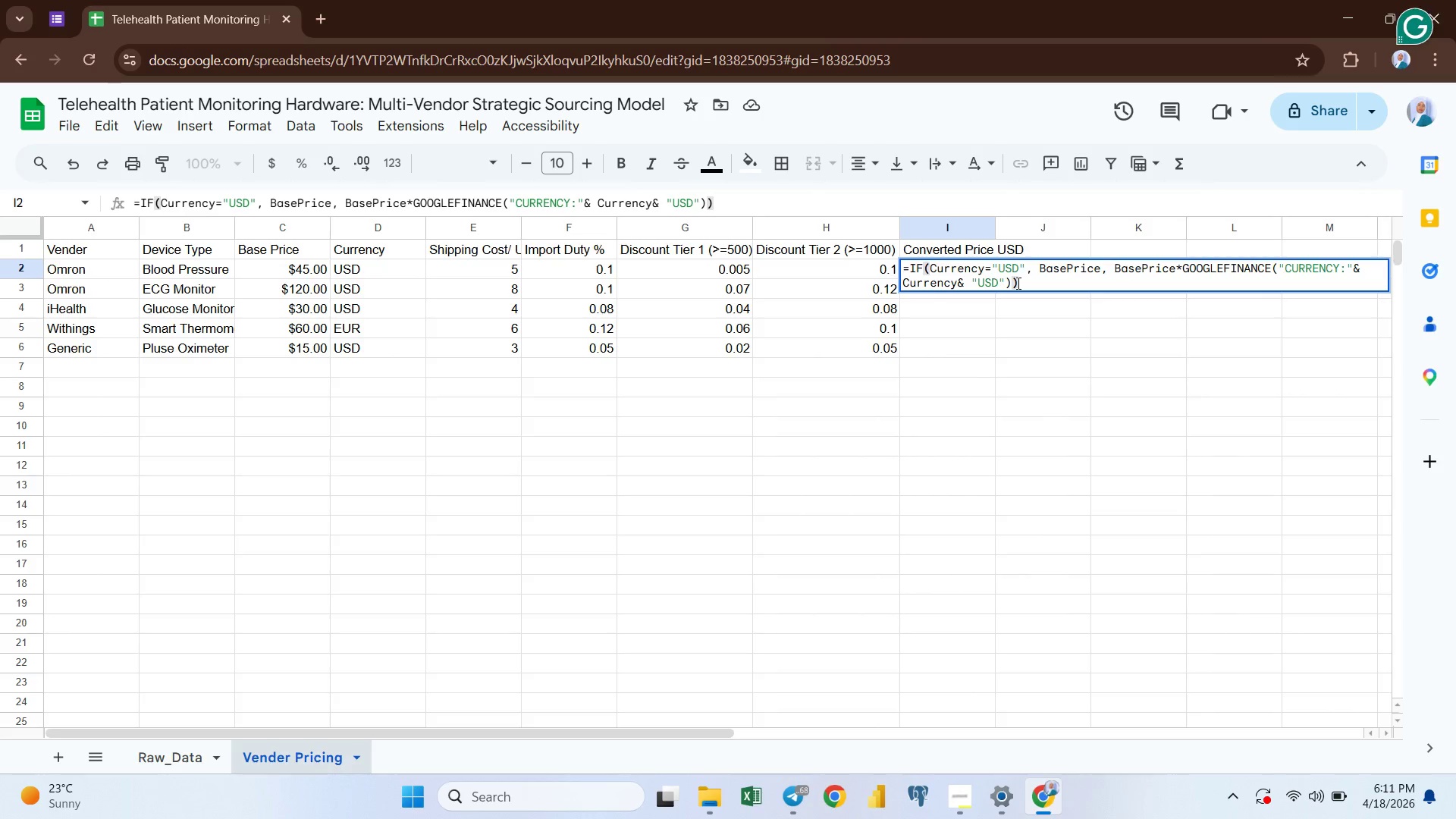 
key(Enter)
 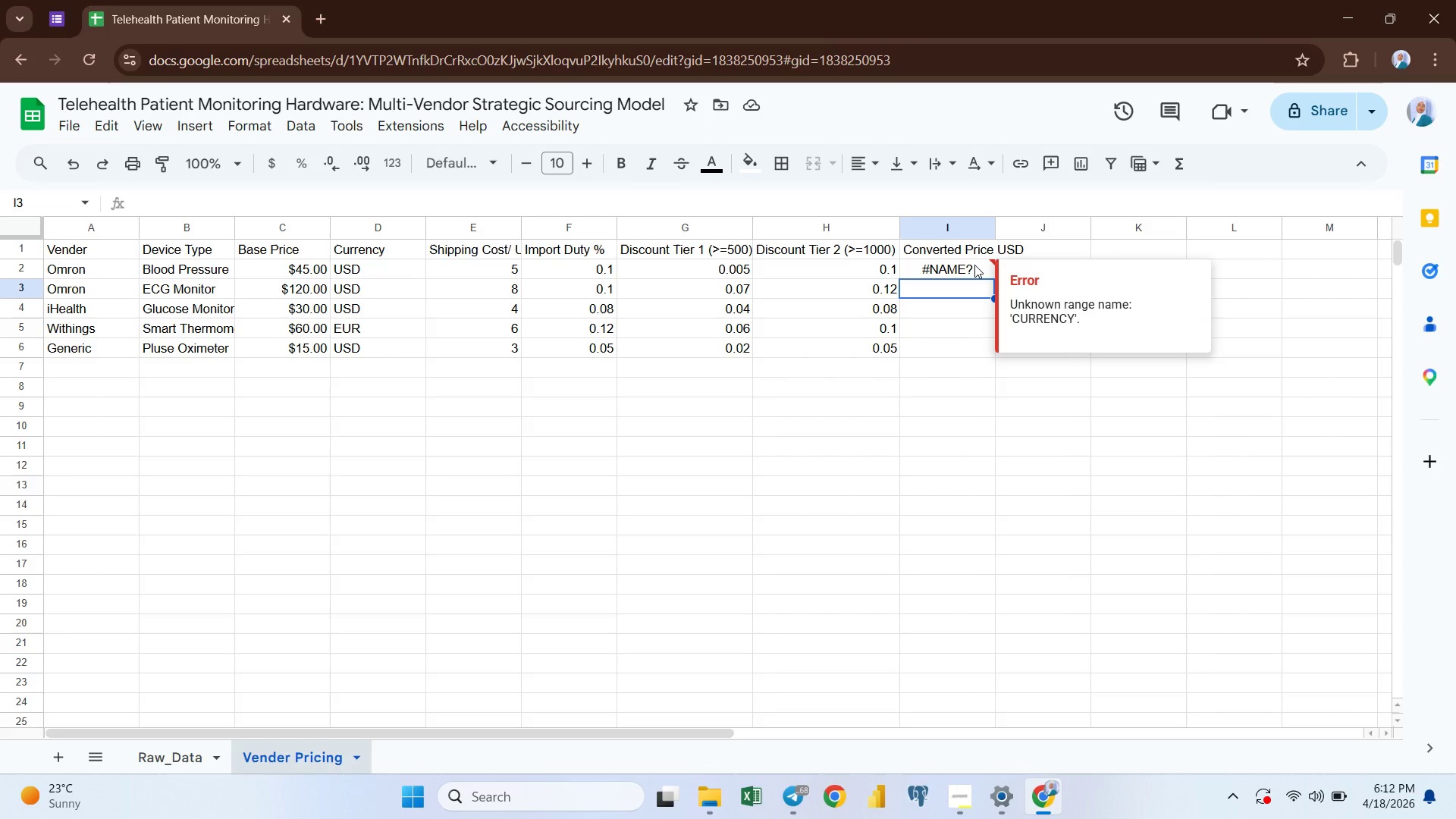 
wait(70.48)
 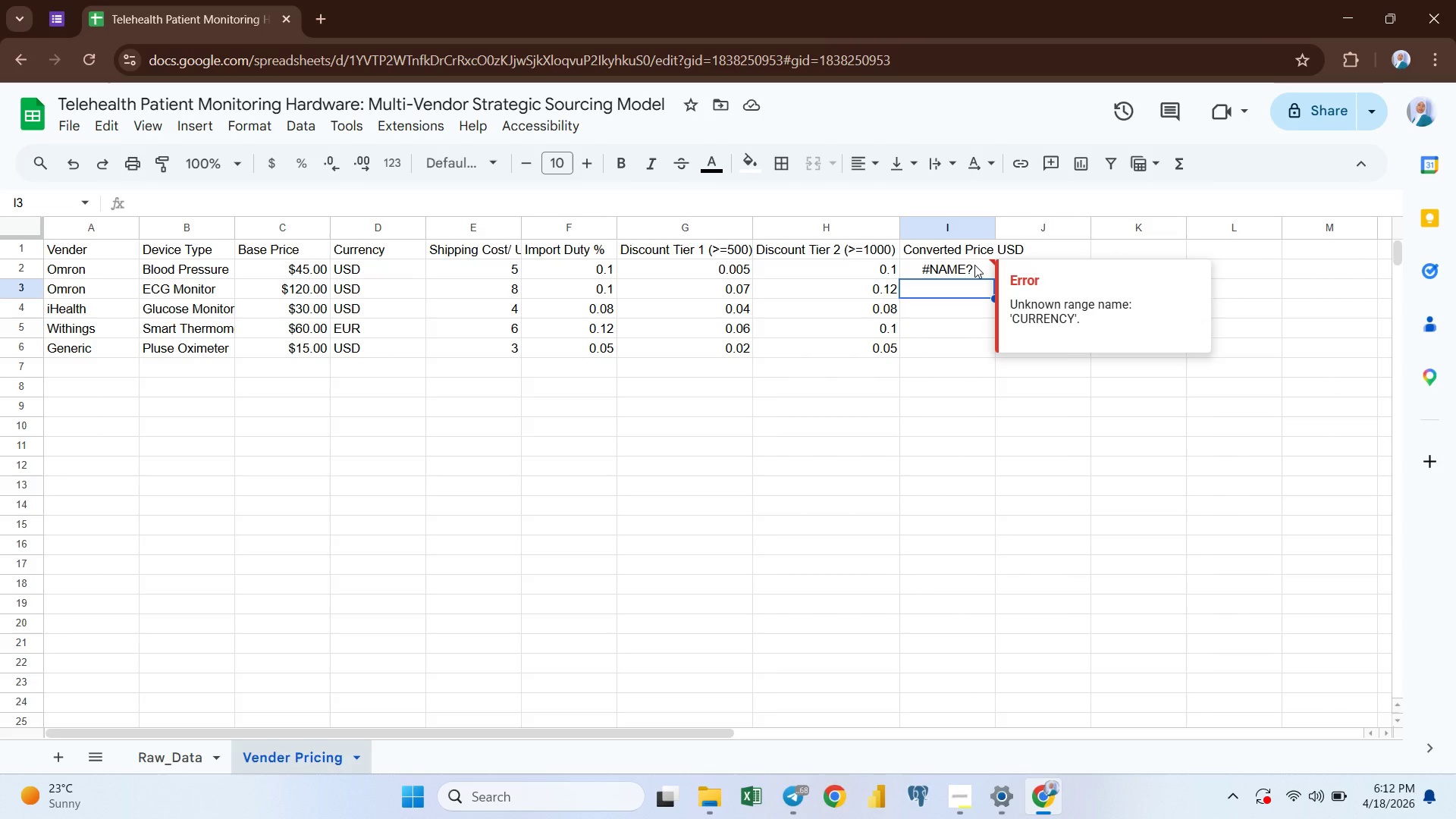 
key(Delete)
 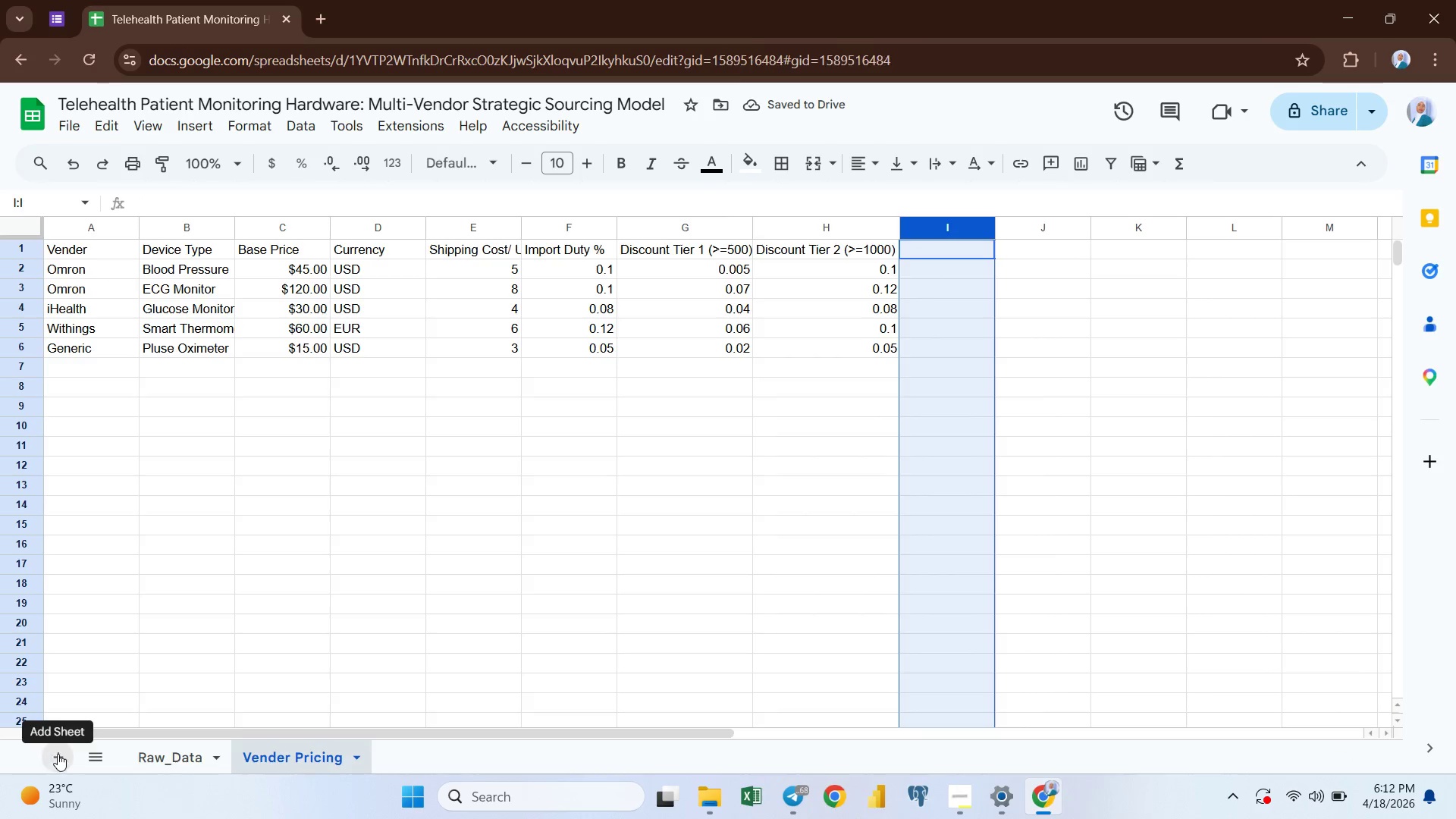 
left_click([393, 762])
 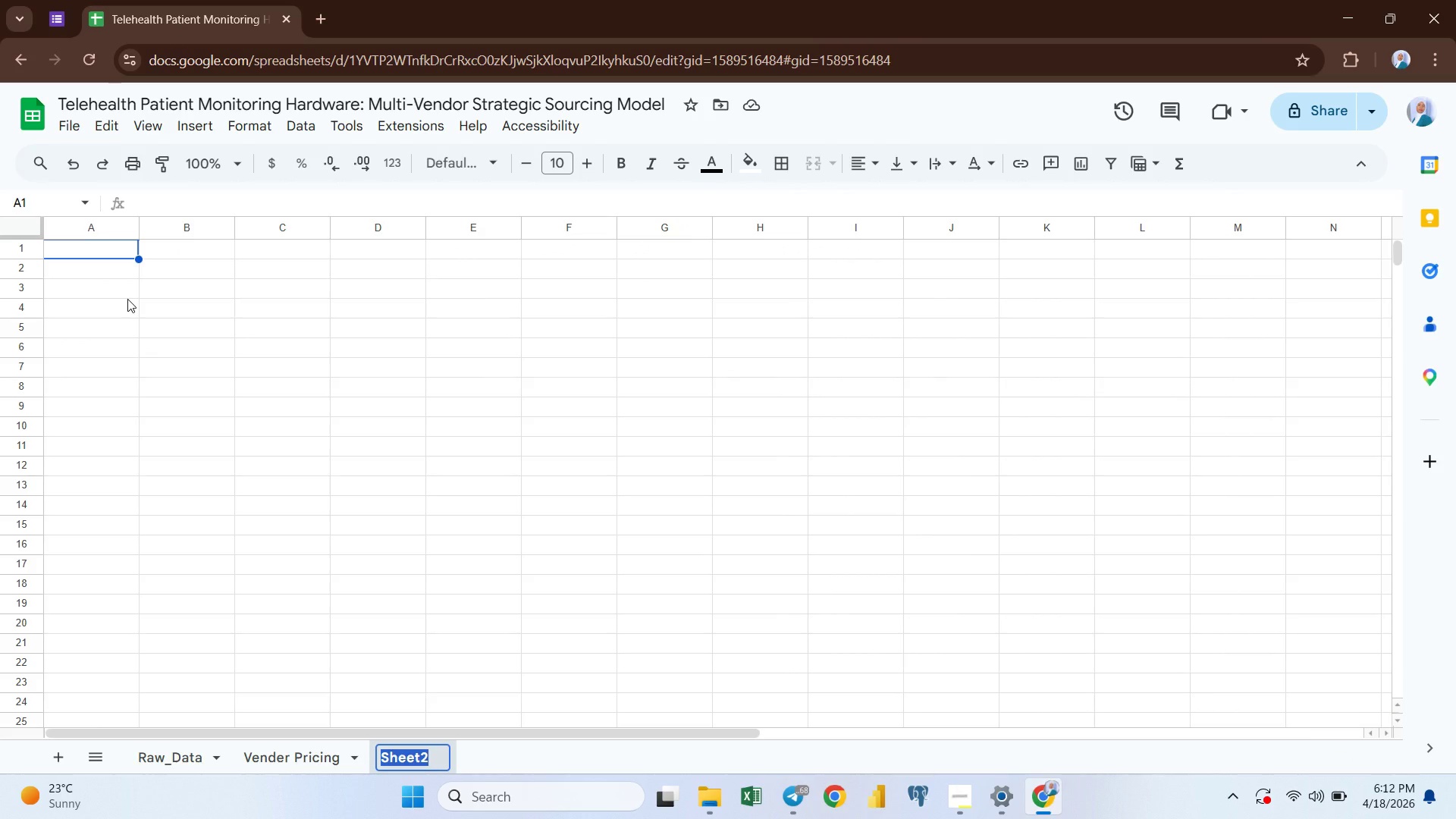 
wait(15.45)
 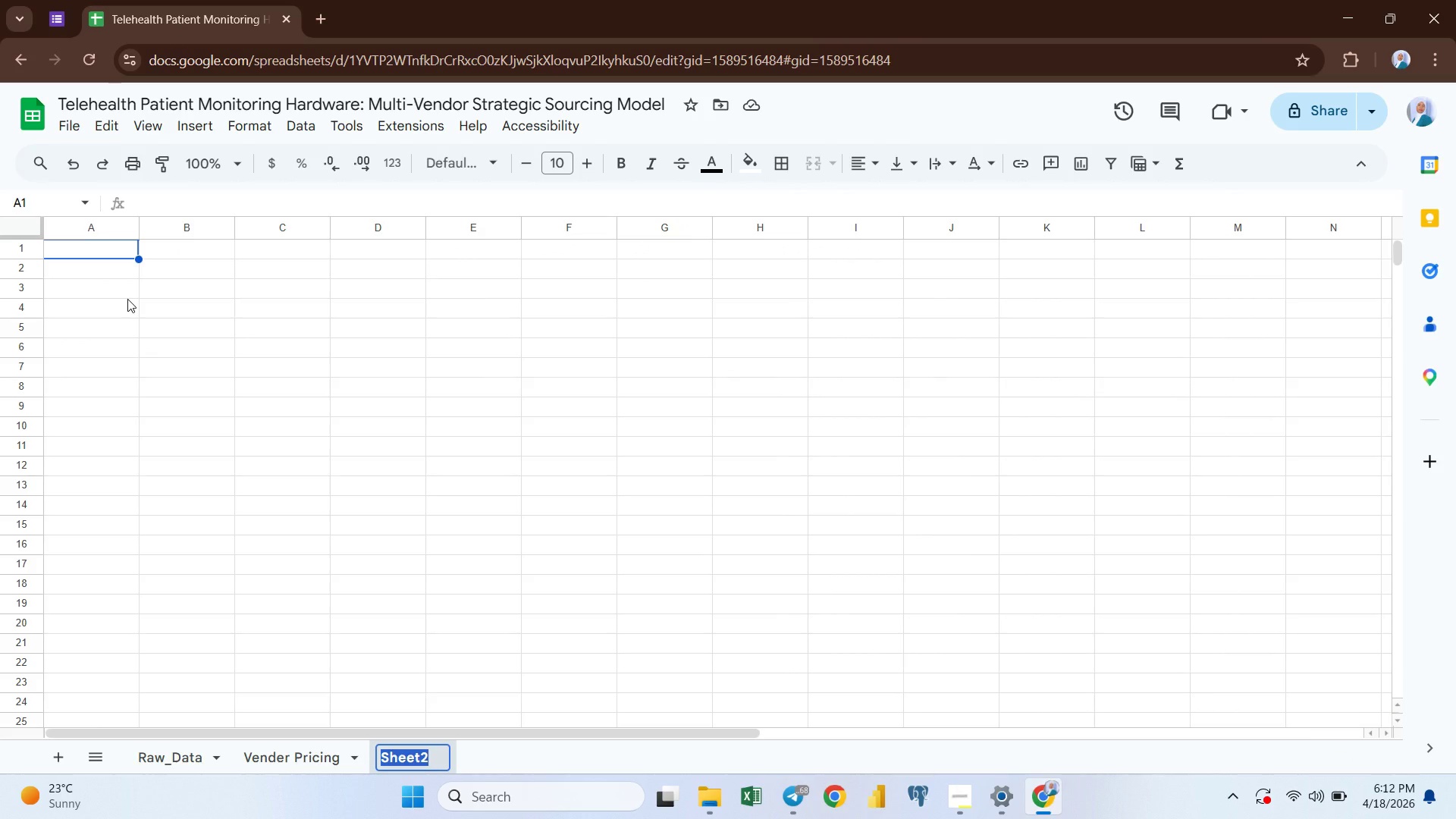 
type(Scenario )
key(Backspace)
type(_Control)
 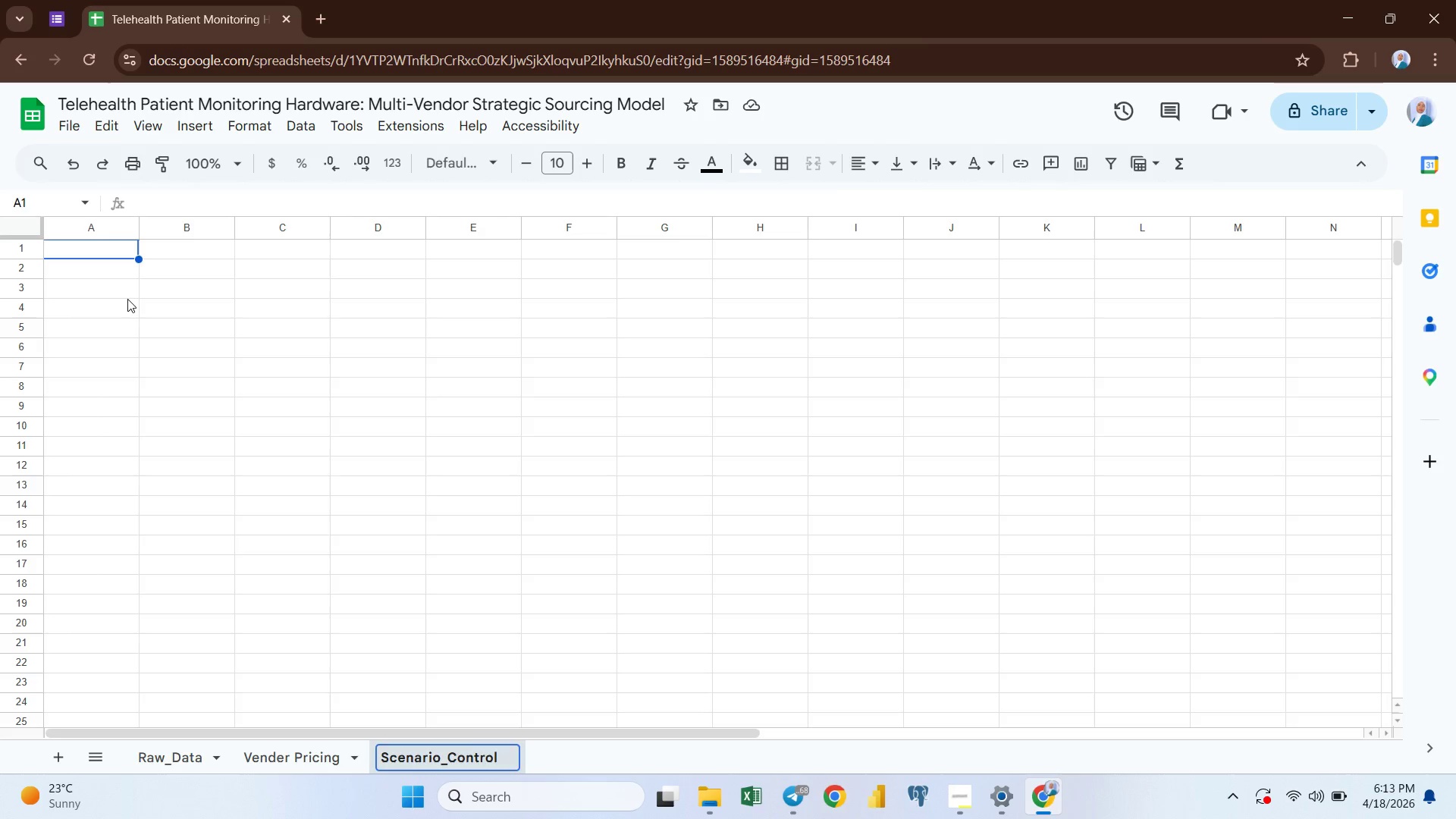 
key(Enter)
 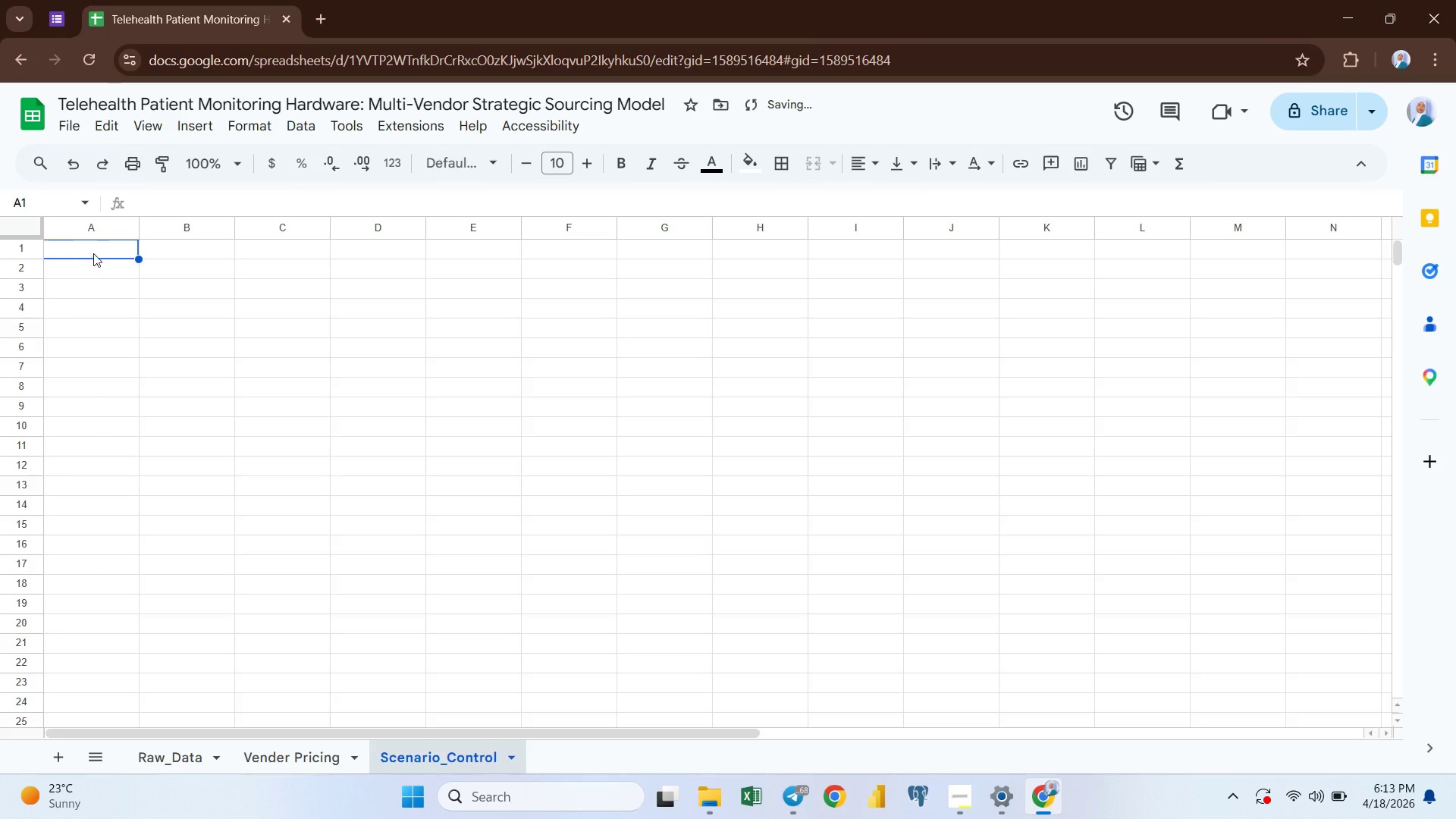 
left_click([89, 249])
 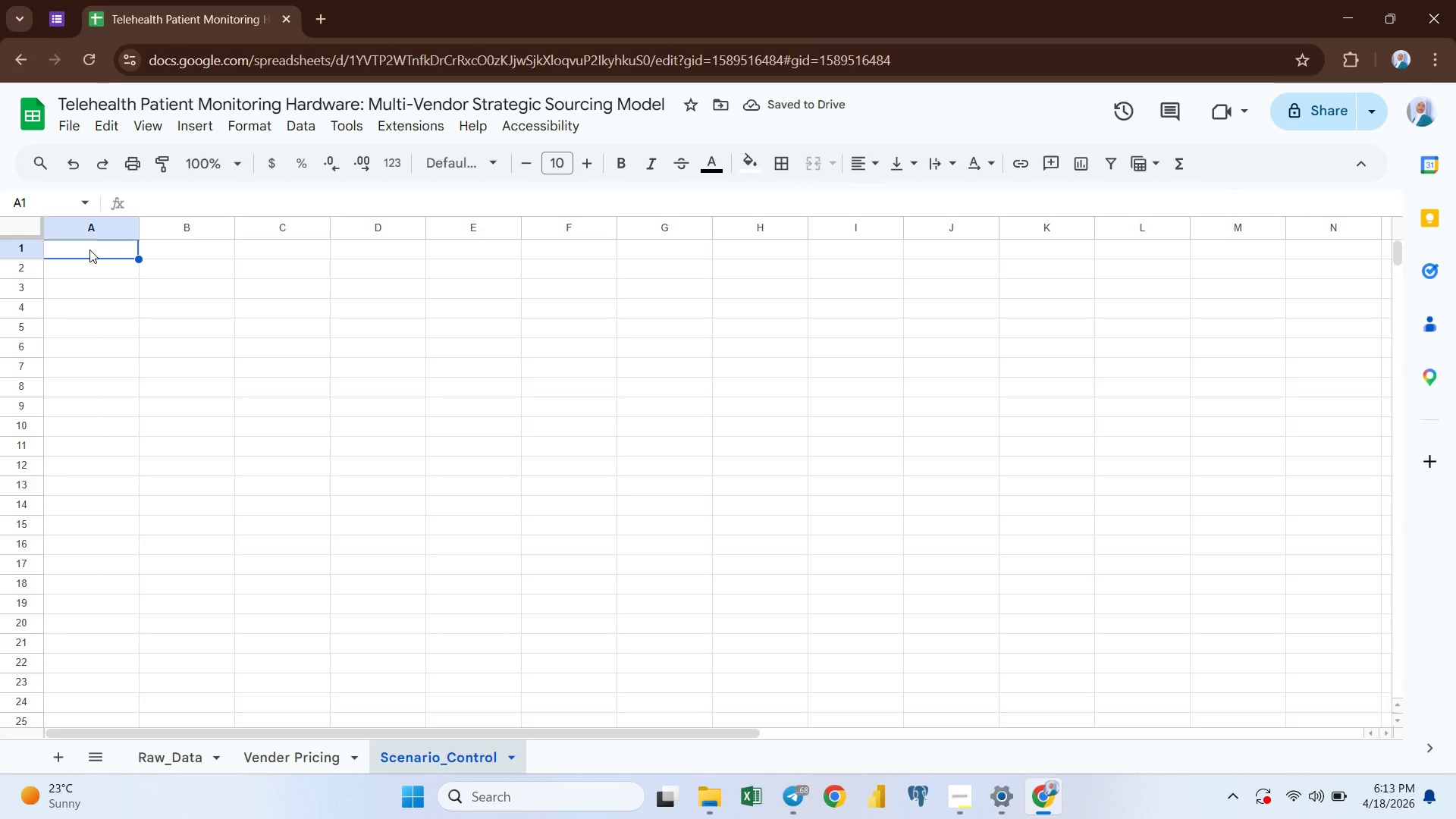 
type(Quantity Needed)
 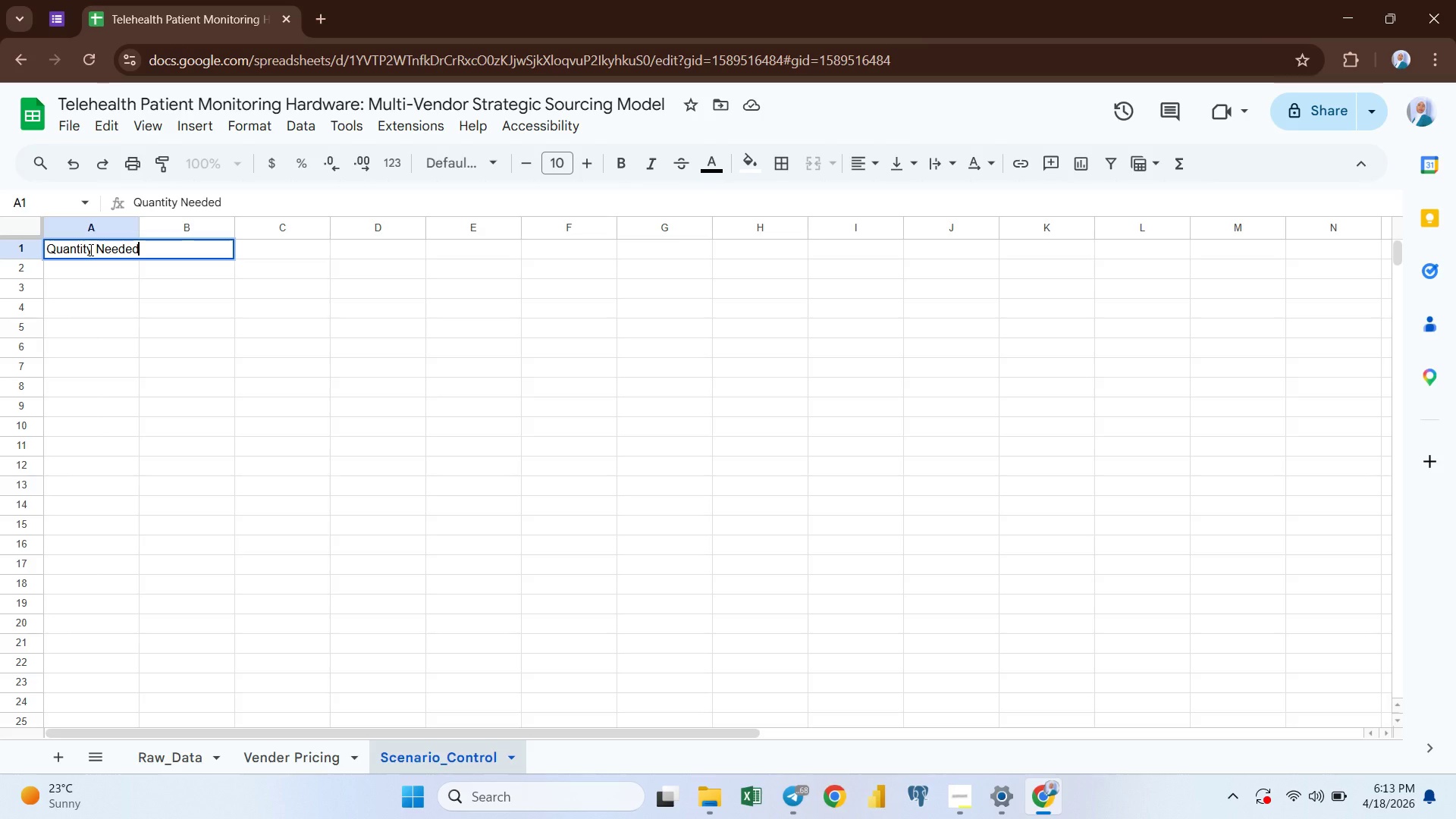 
key(Enter)
 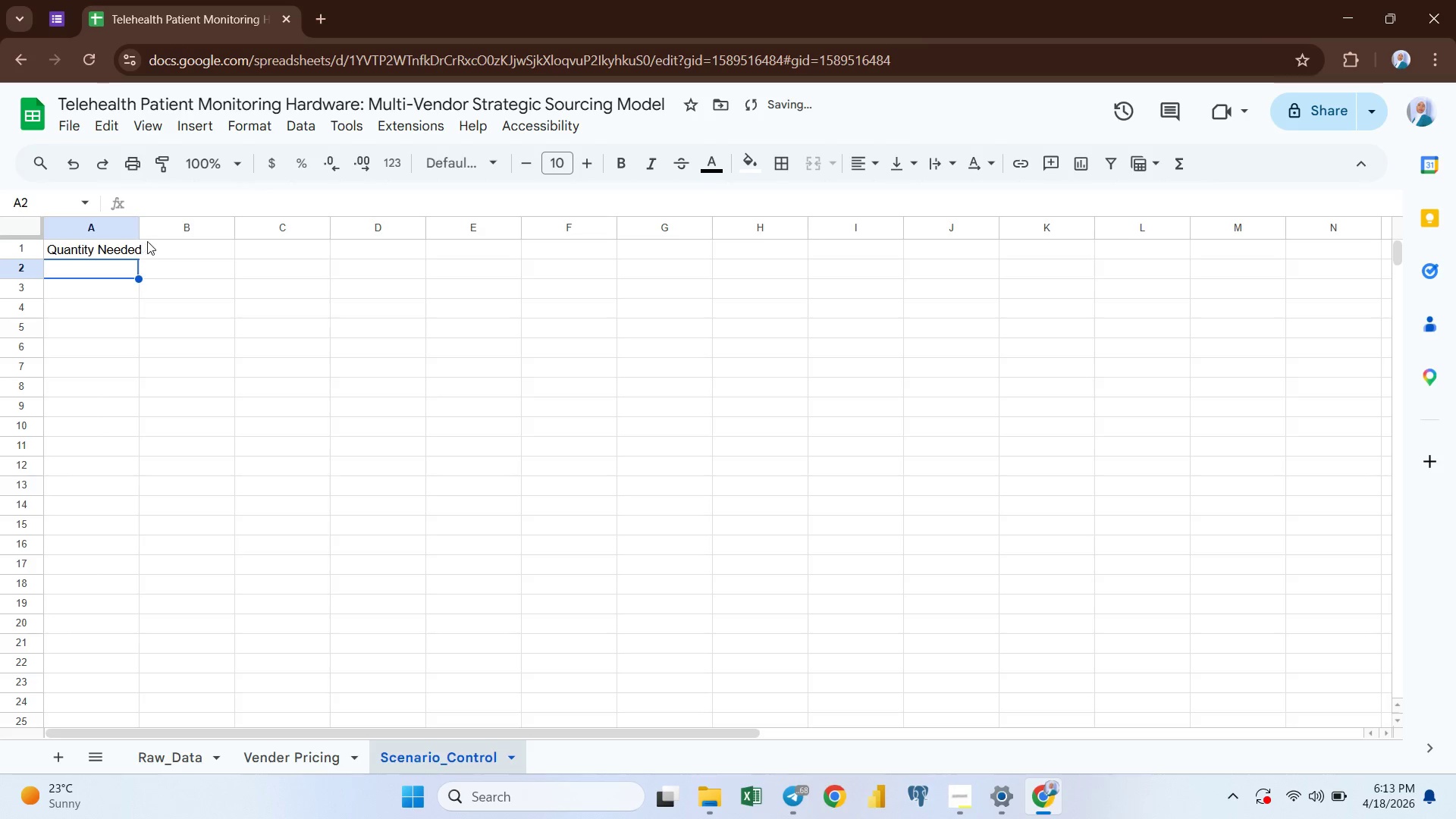 
left_click([157, 246])
 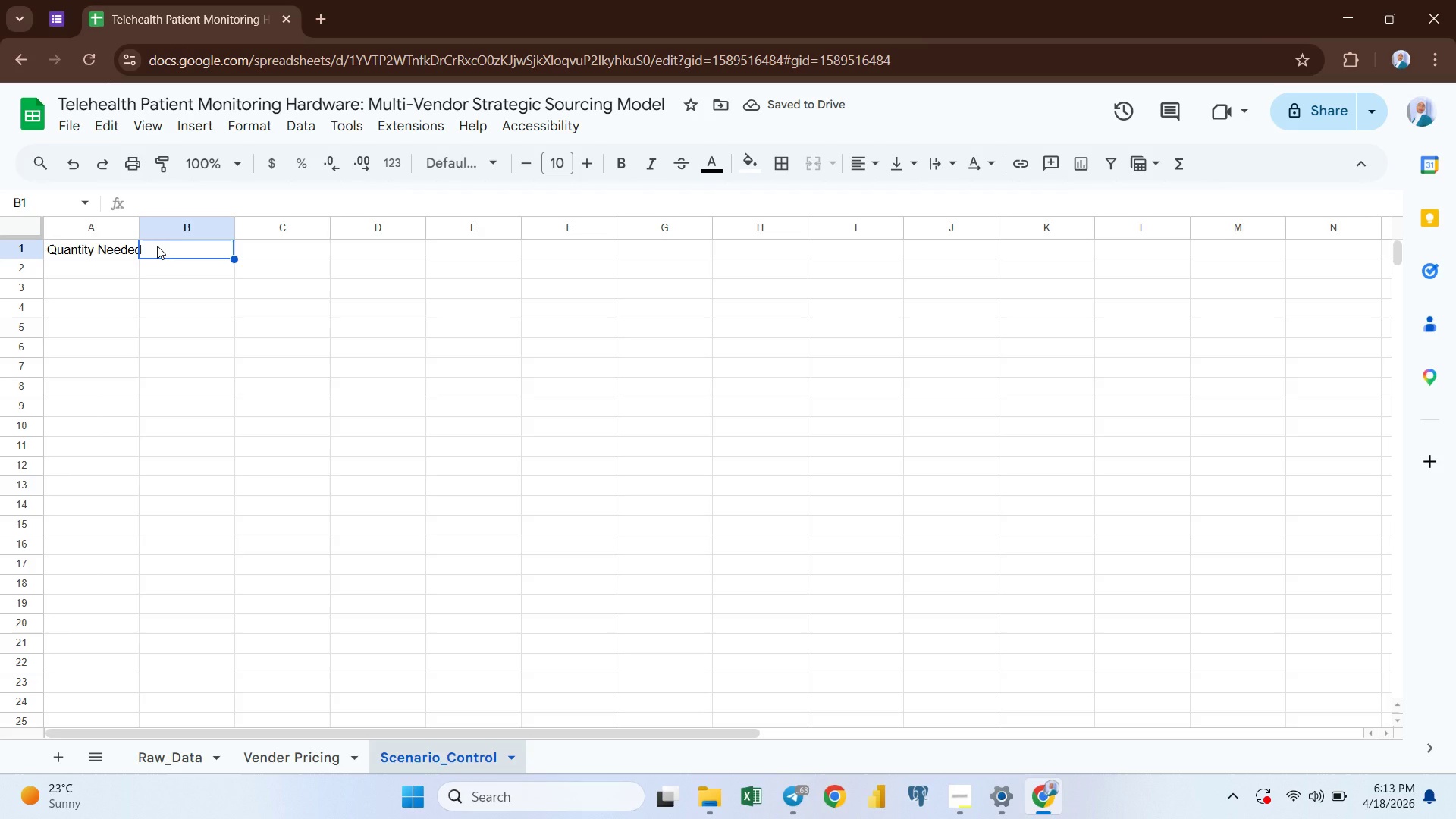 
type(Shipping Mode)
 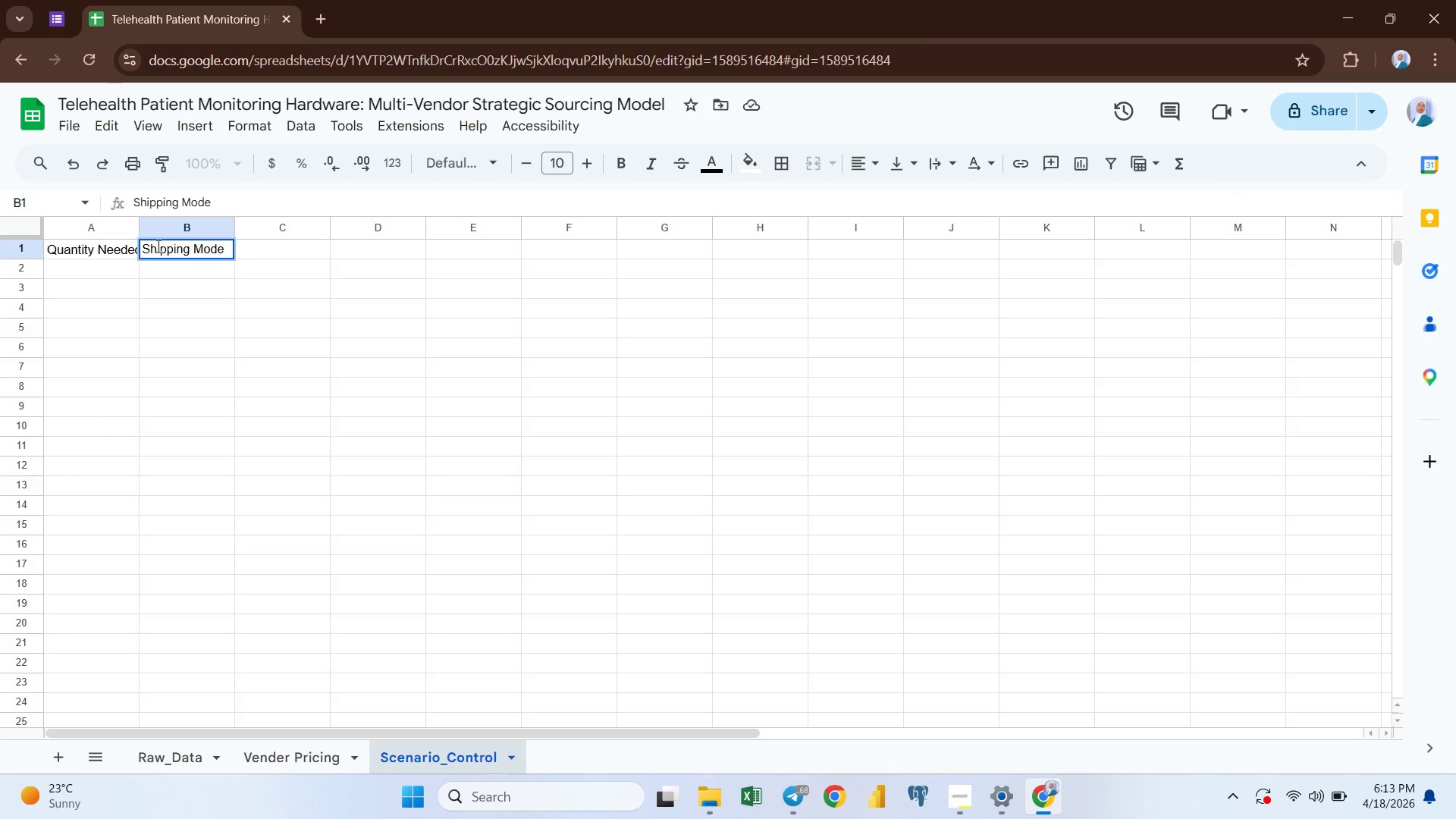 
key(ArrowRight)
 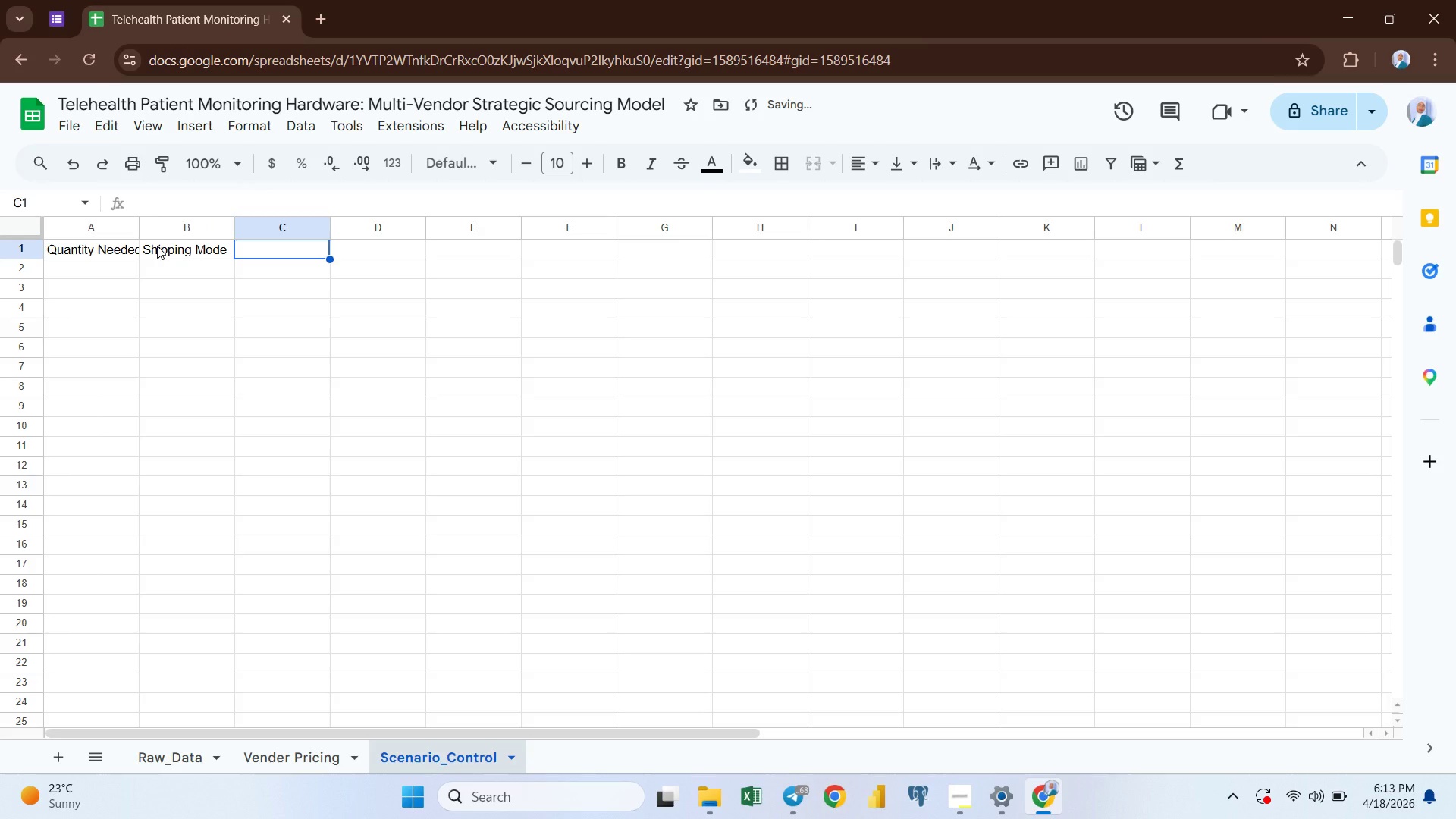 
type(Selected Vendor)
 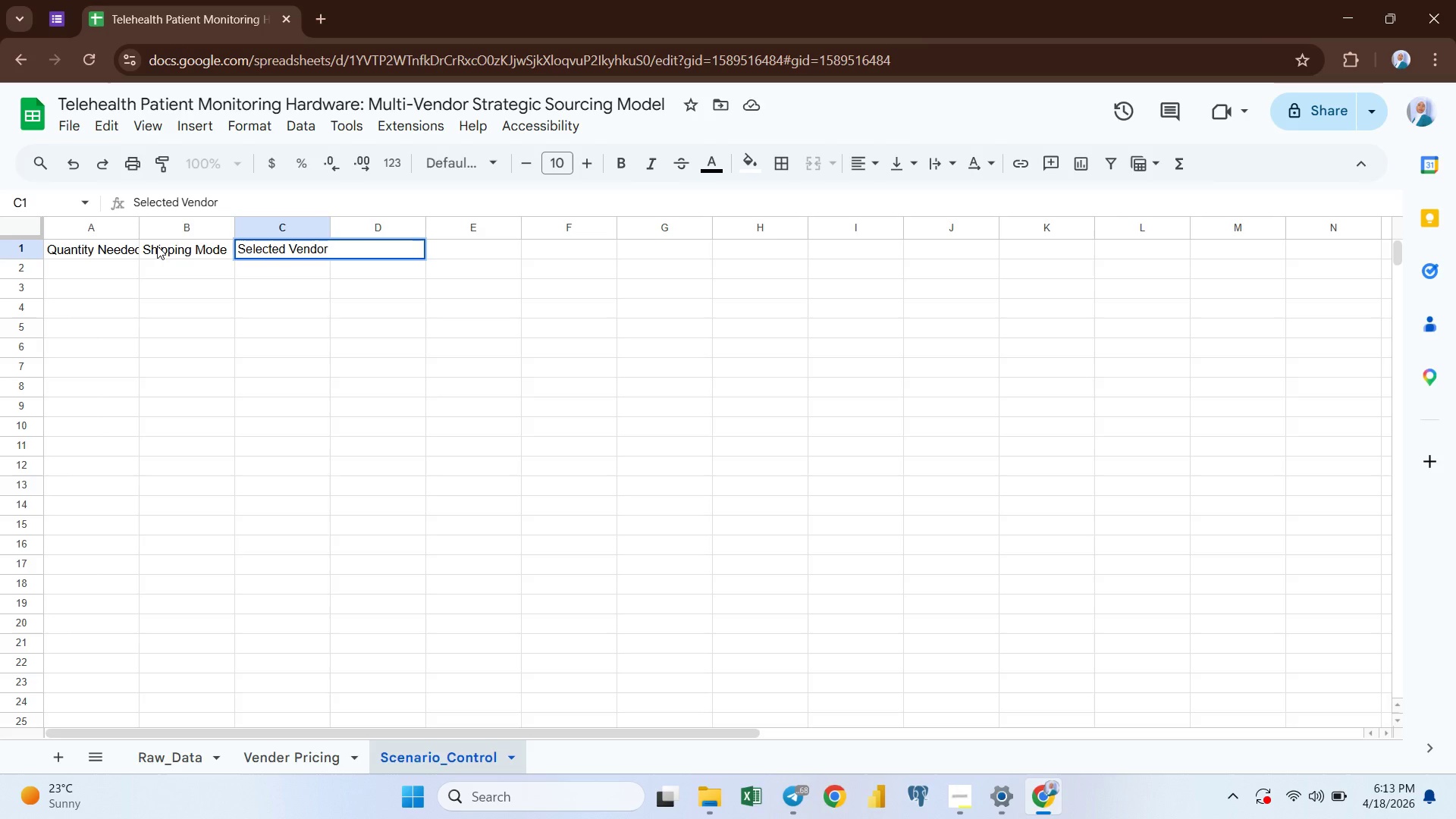 
key(ArrowRight)
 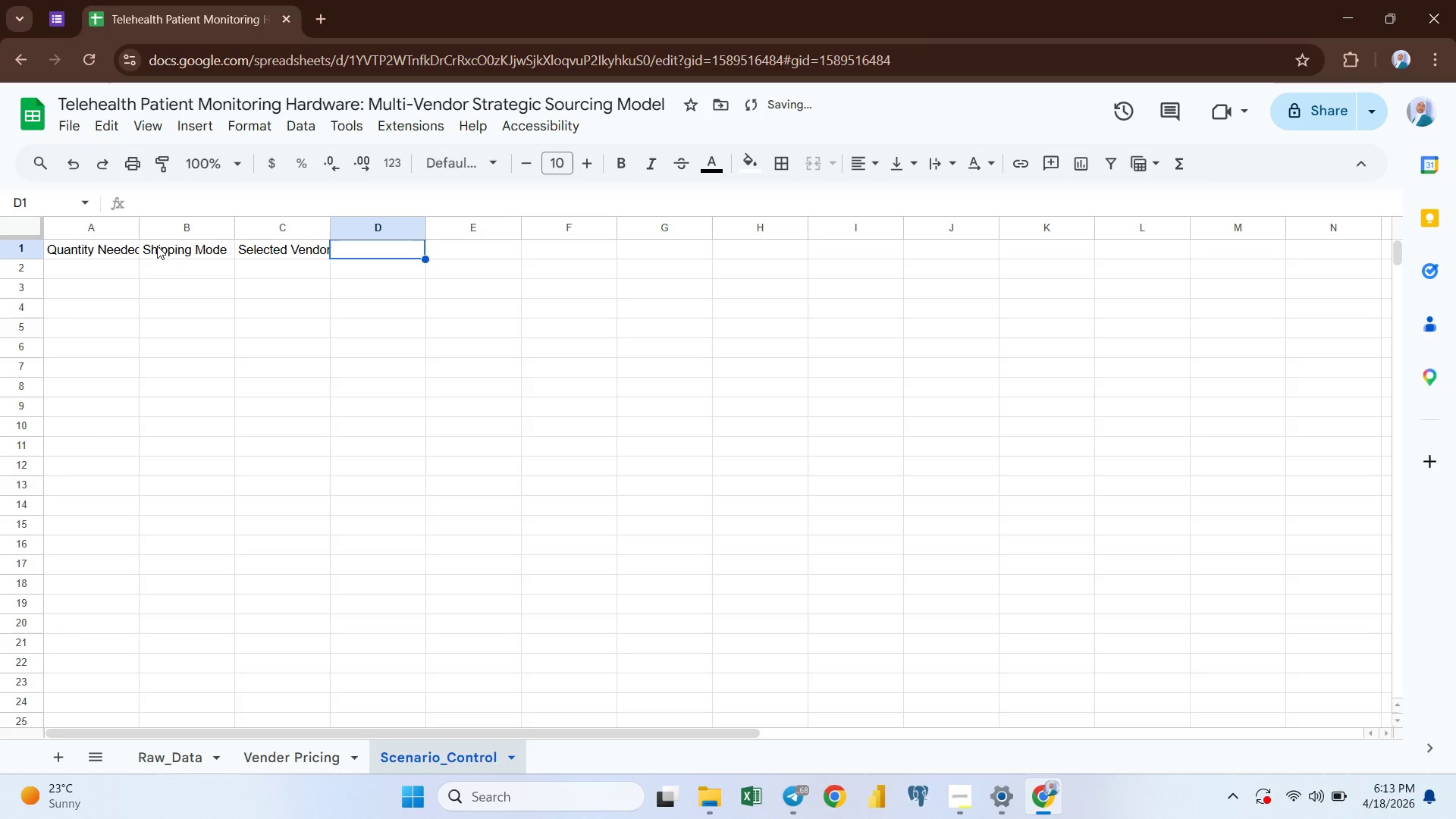 
type(Shipping Multiplier)
 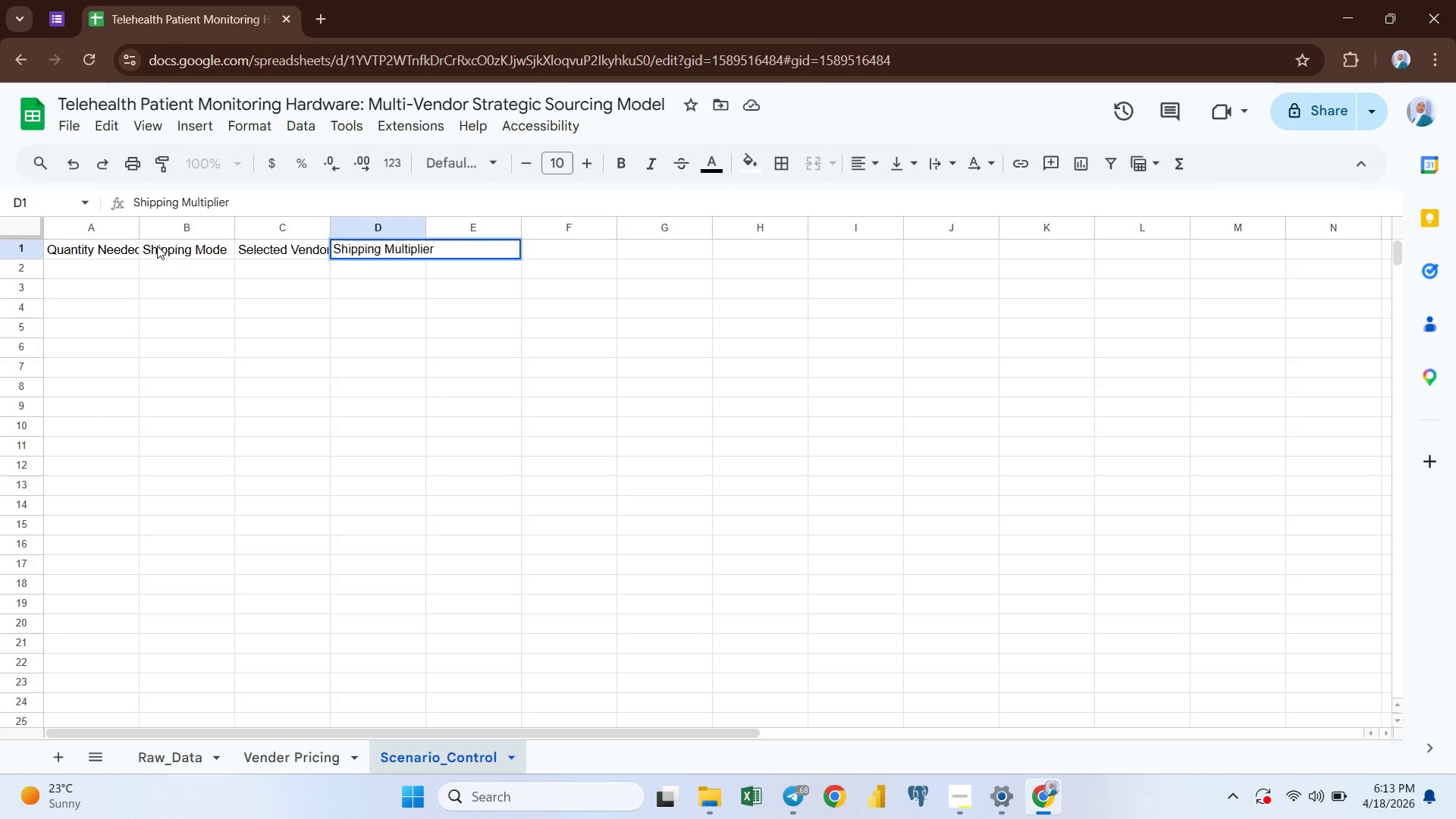 
key(Enter)
 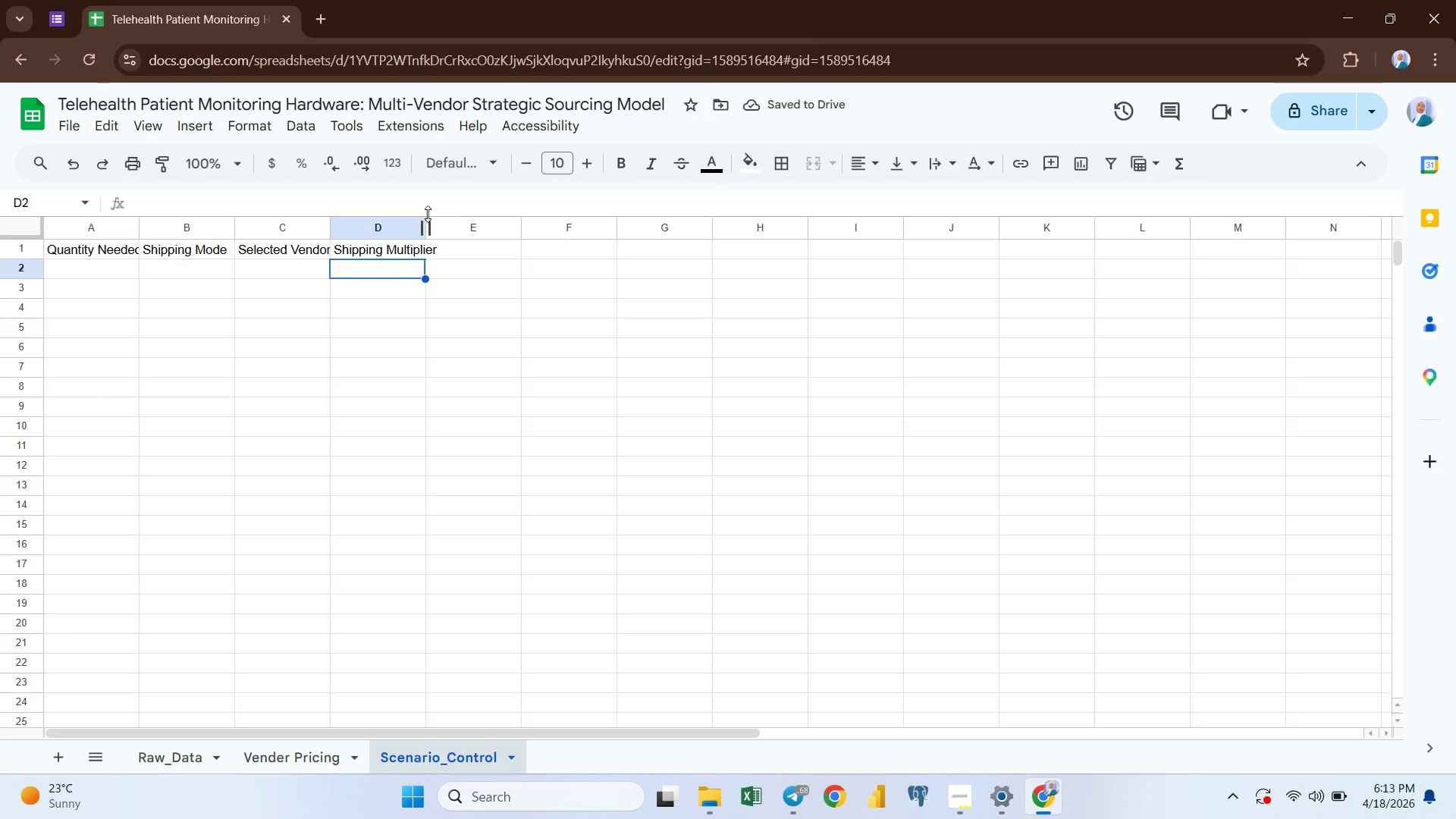 
double_click([425, 226])
 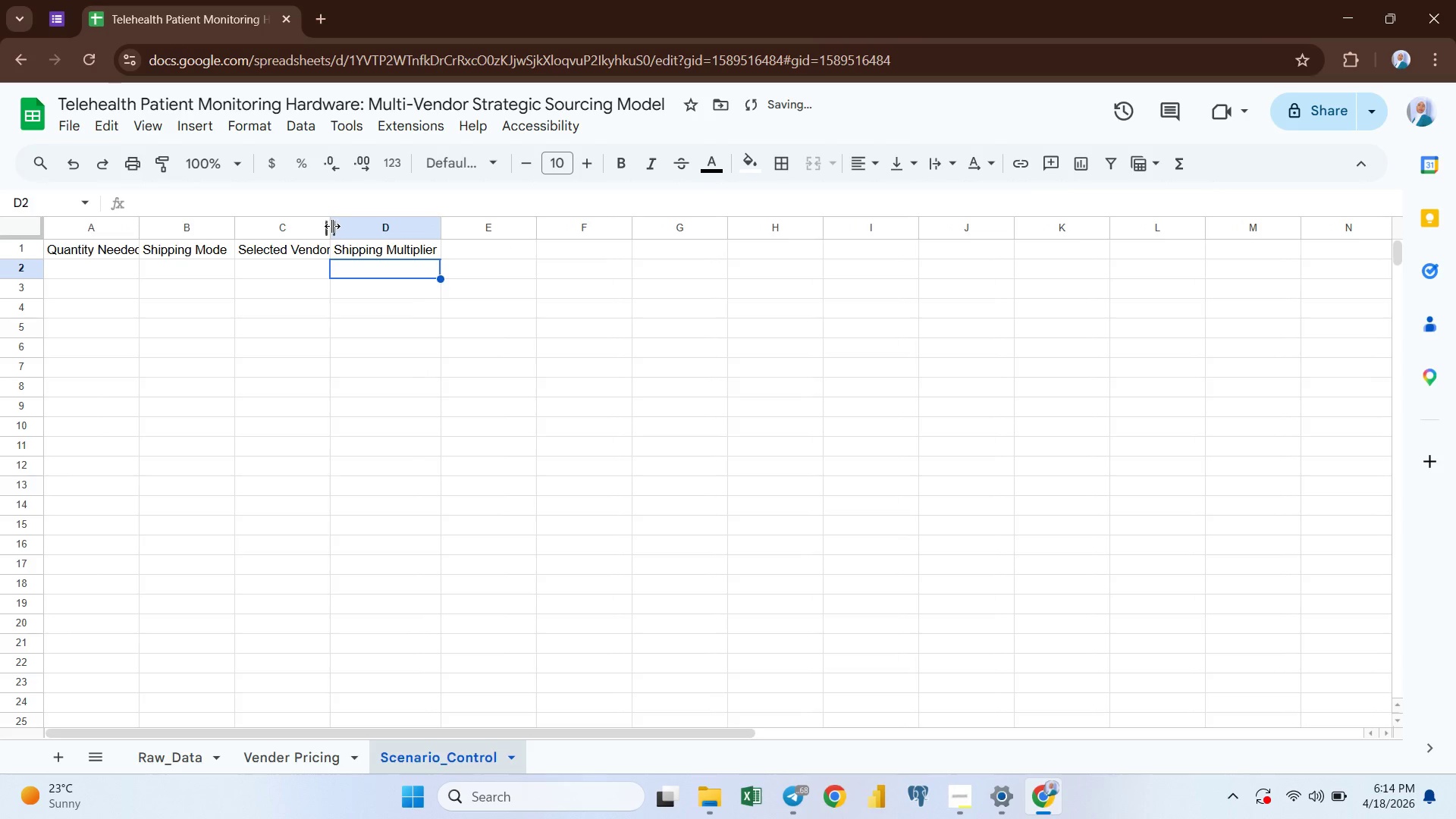 
double_click([332, 226])
 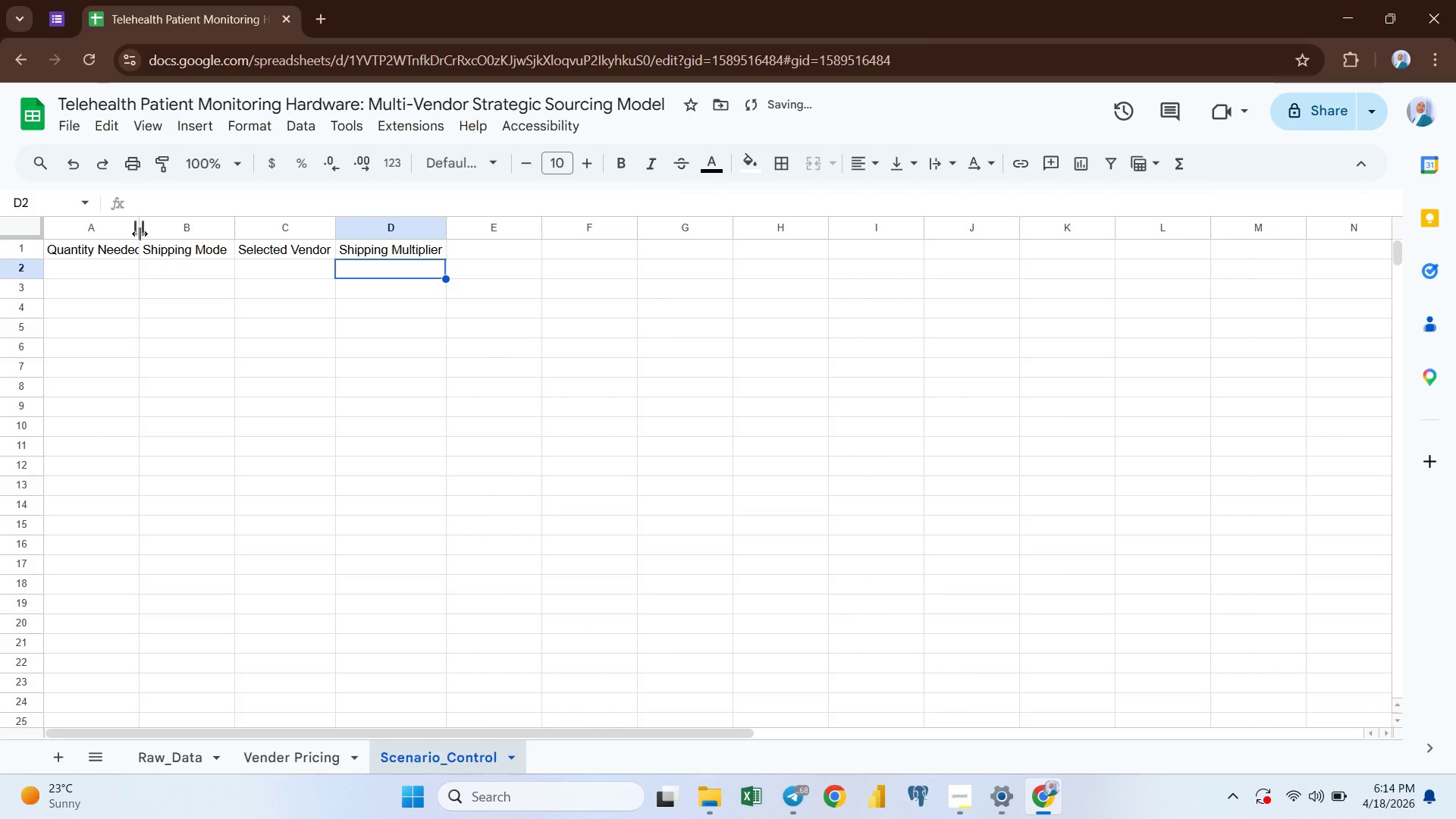 
double_click([140, 232])
 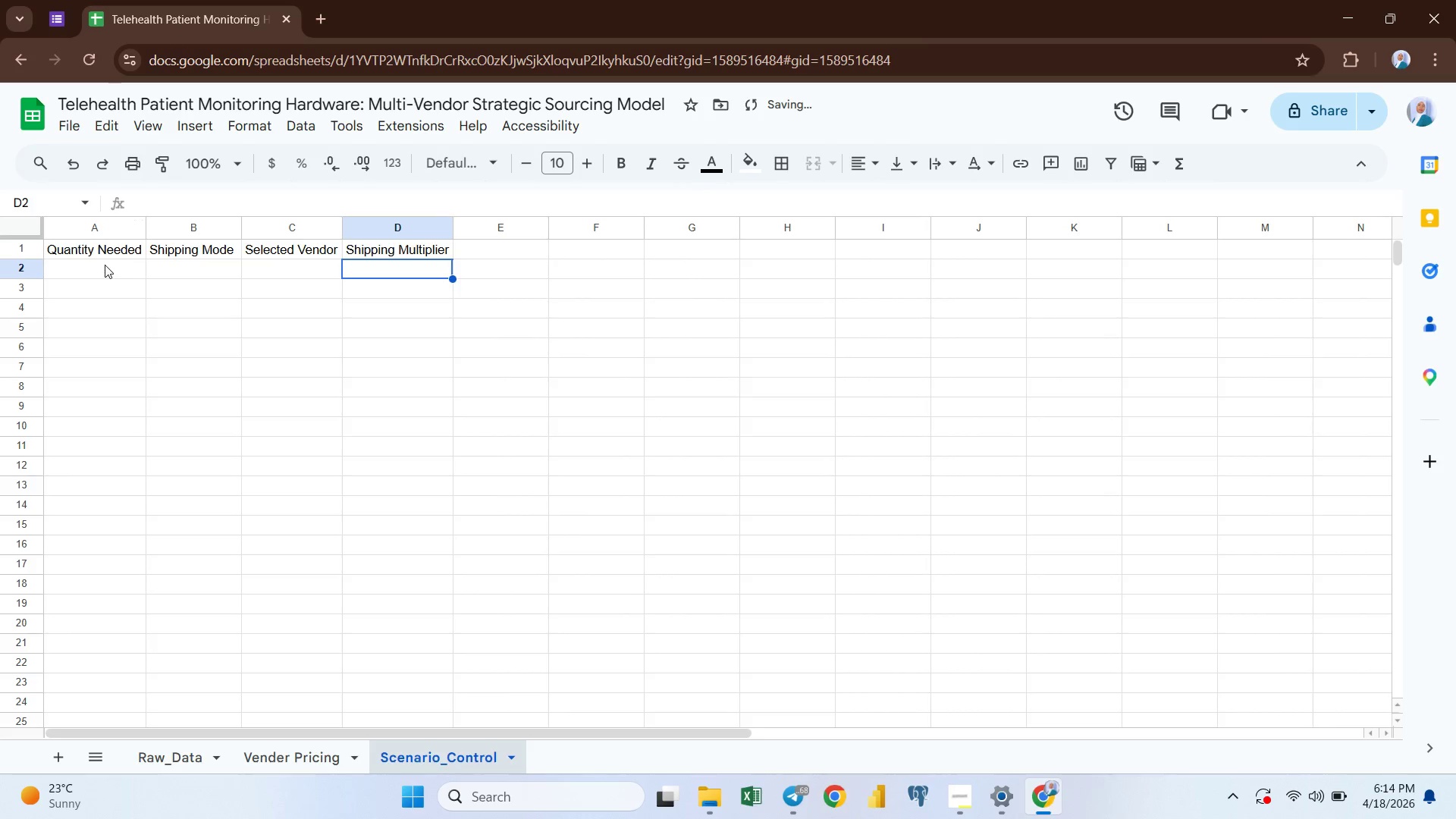 
left_click([102, 265])
 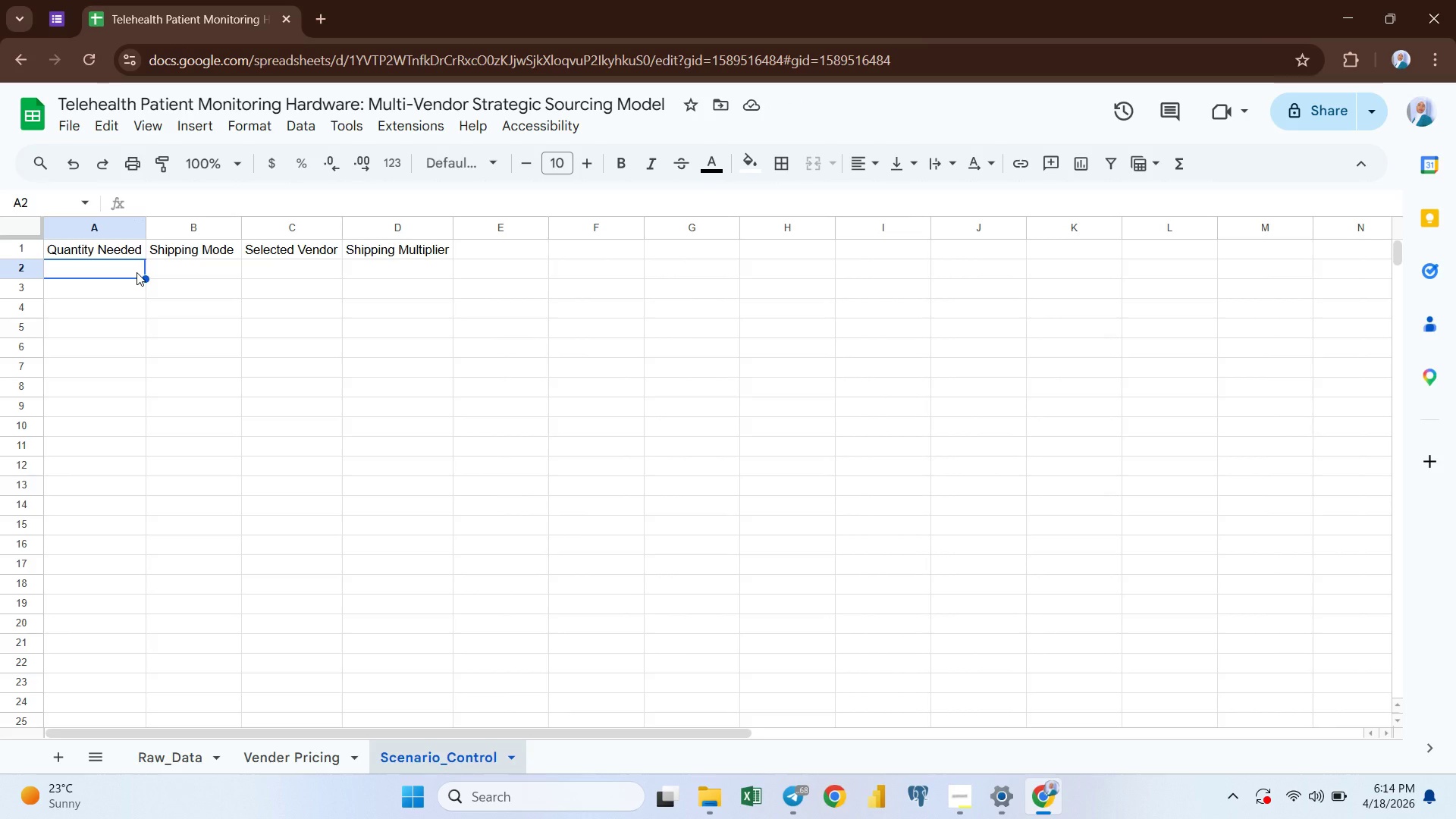 
wait(11.23)
 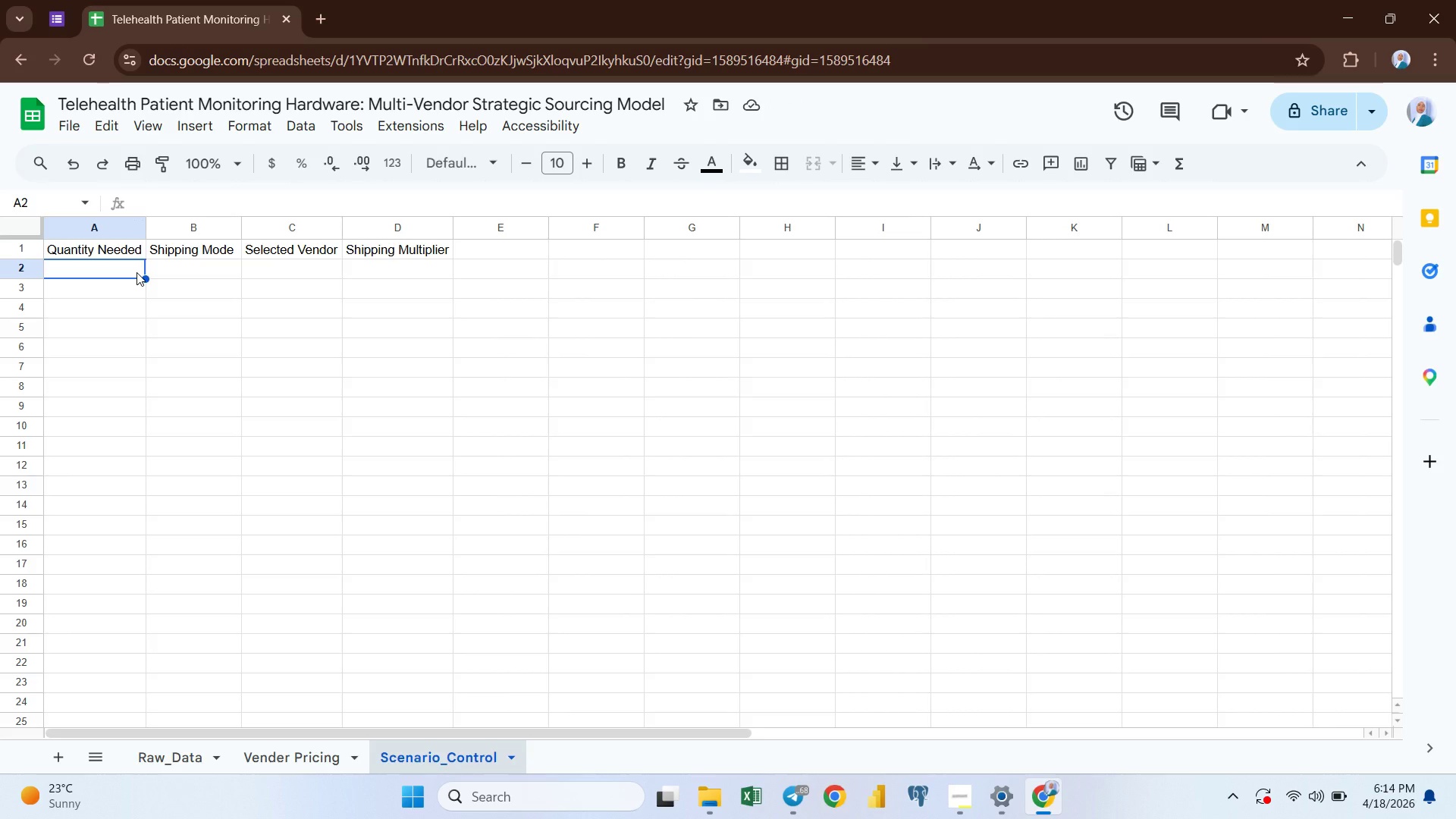 
type(1500)
 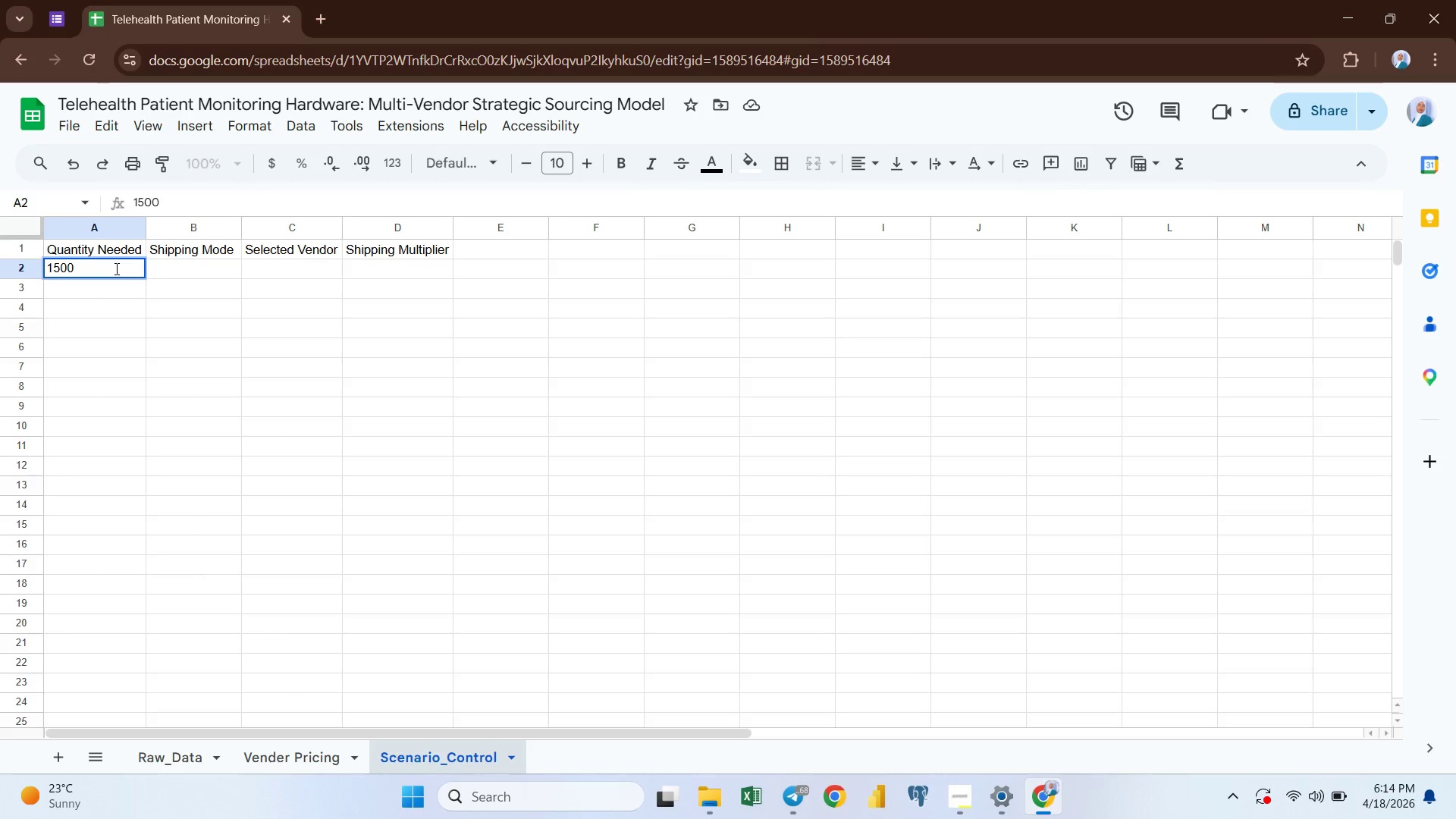 
key(ArrowRight)
 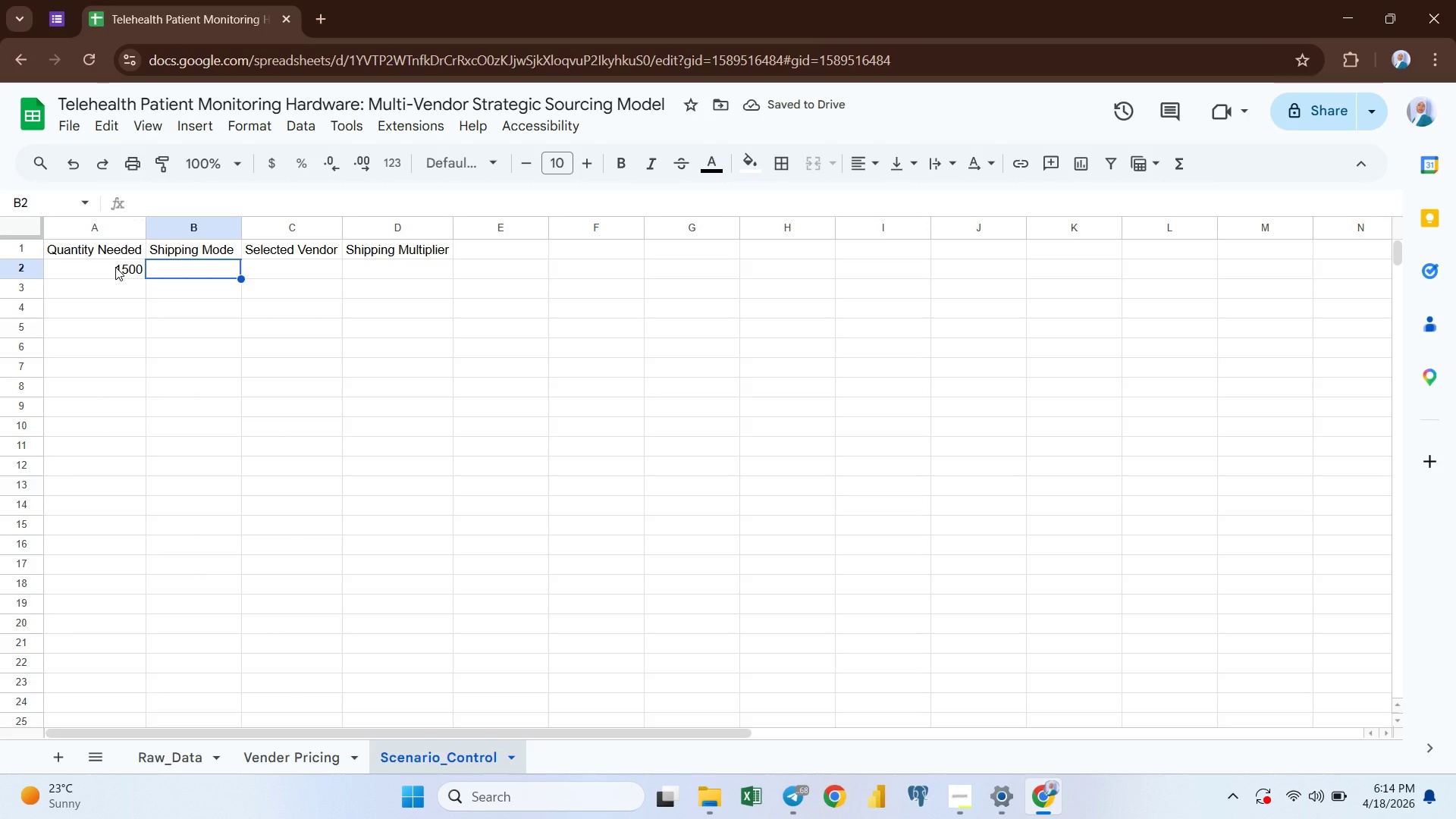 
type(Express)
 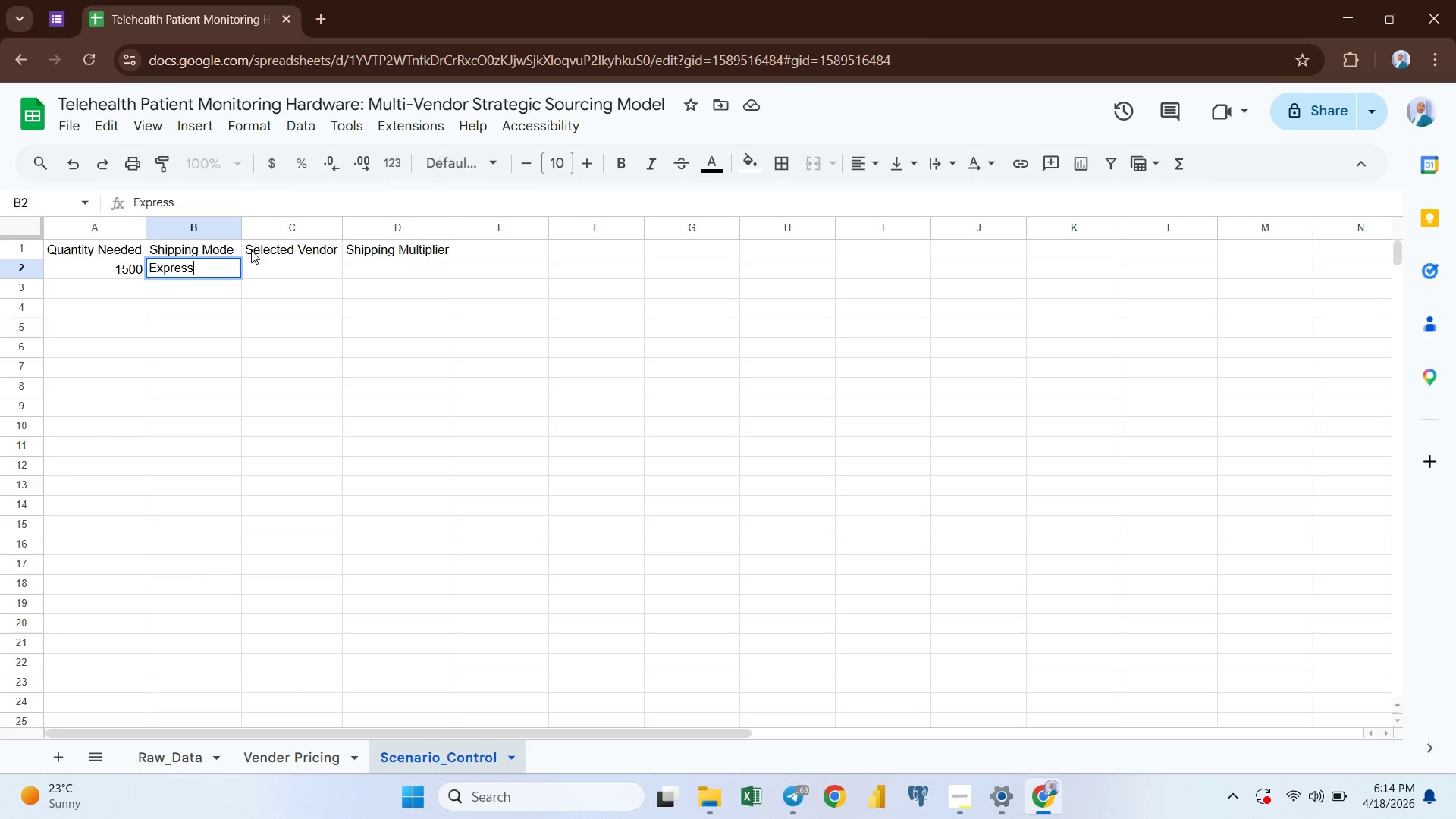 
left_click([280, 274])
 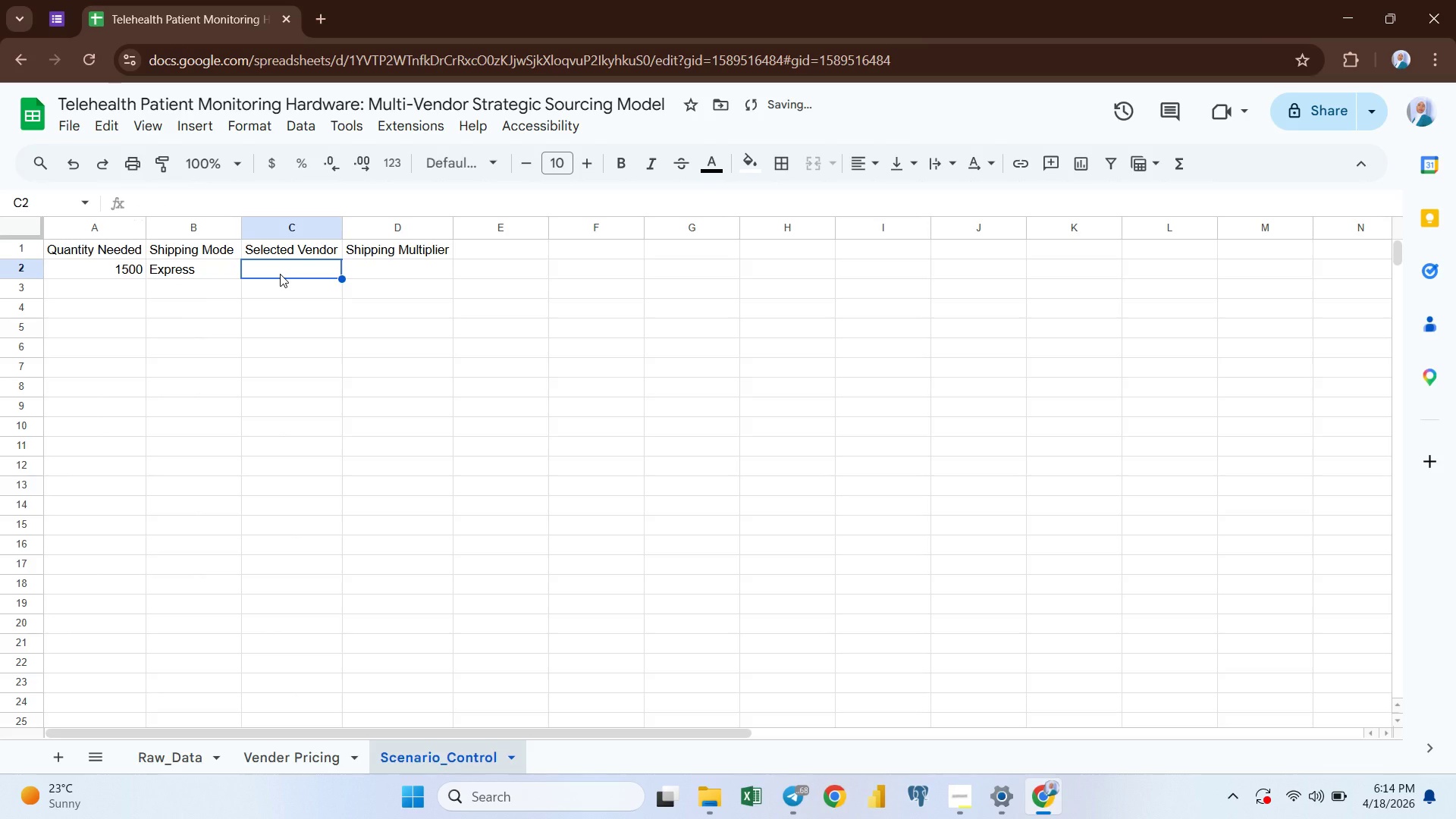 
type(Omron)
 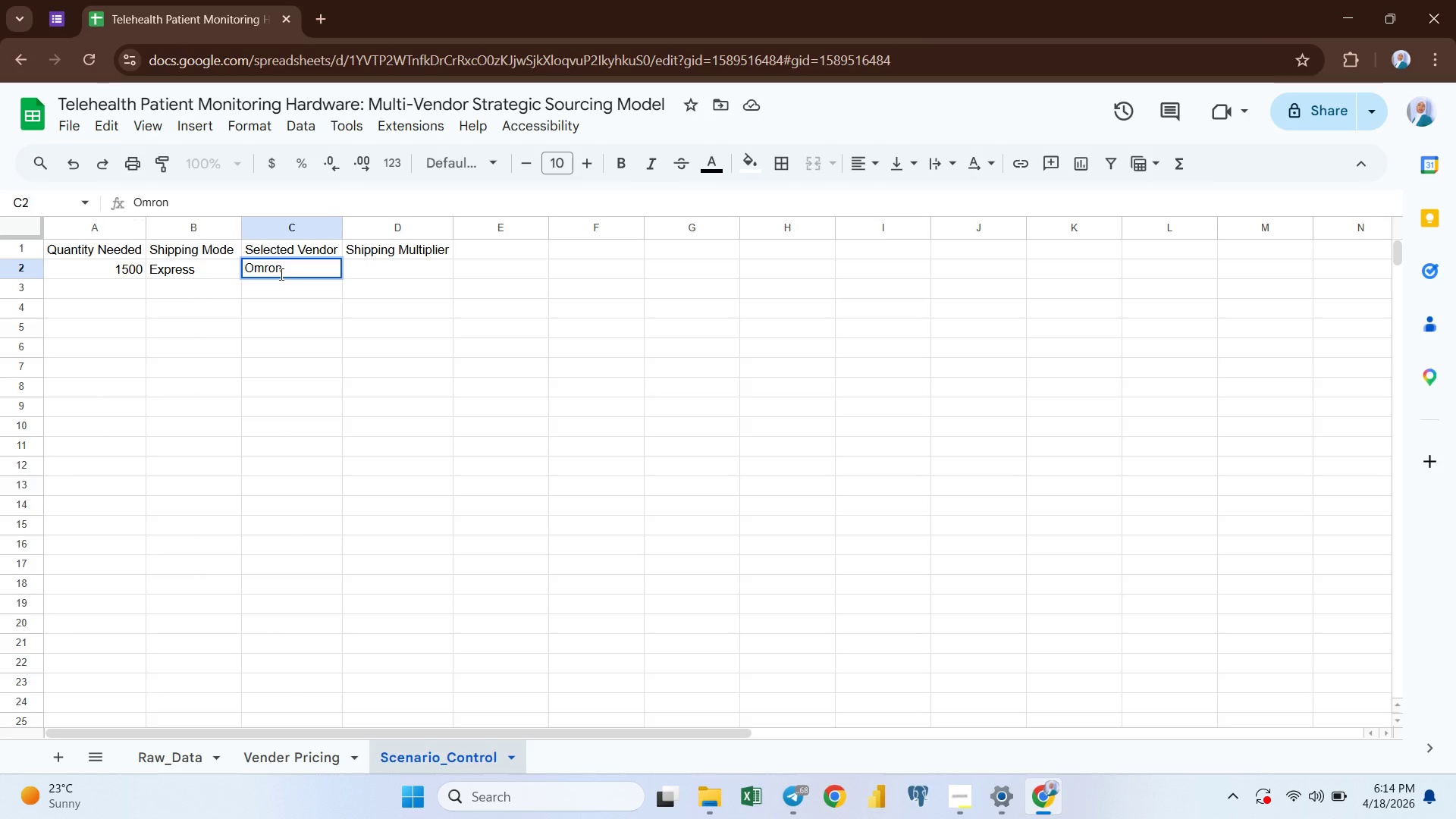 
key(Enter)
 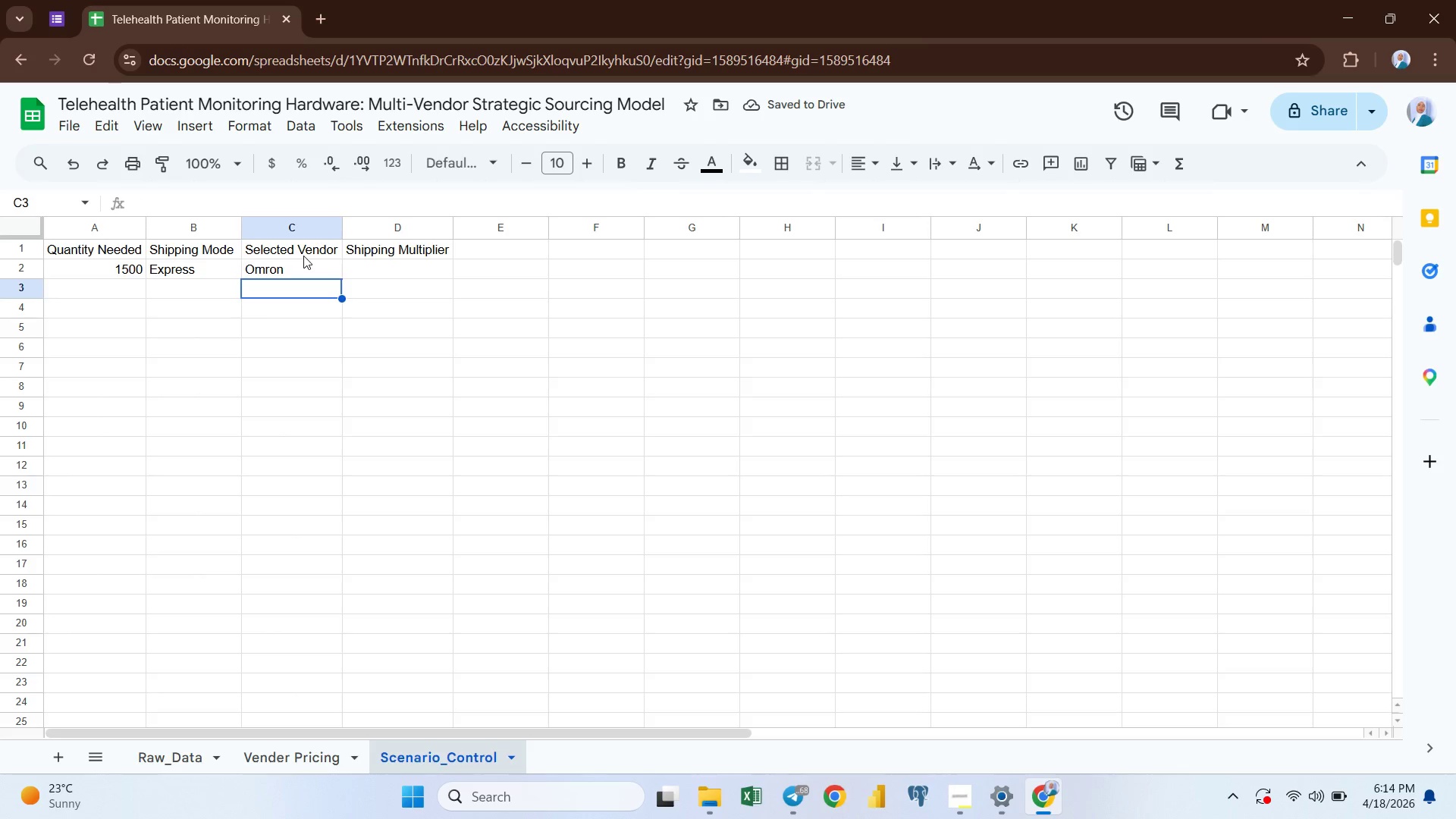 
left_click([379, 268])
 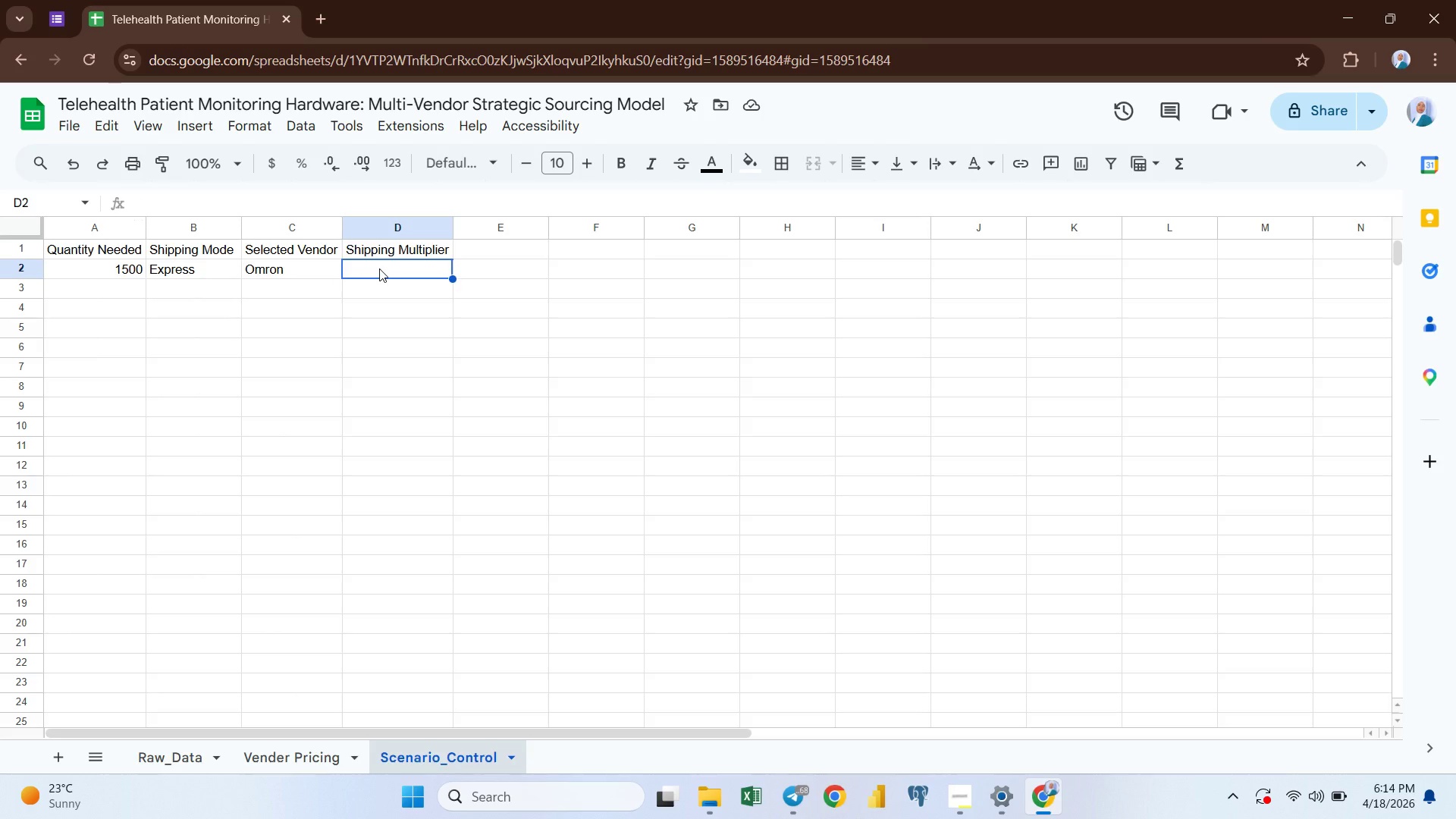 
type(=IF)
 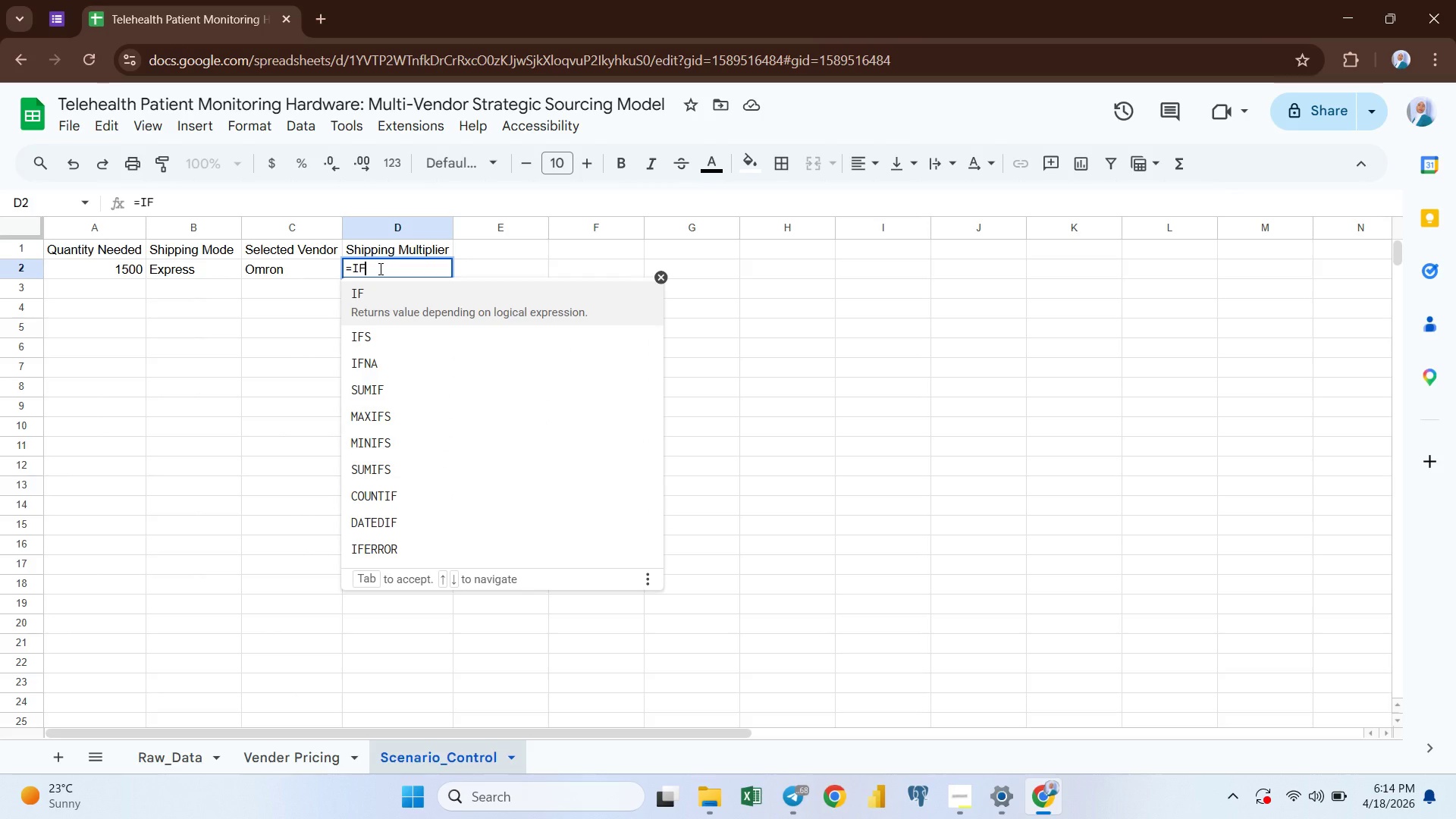 
key(Enter)
 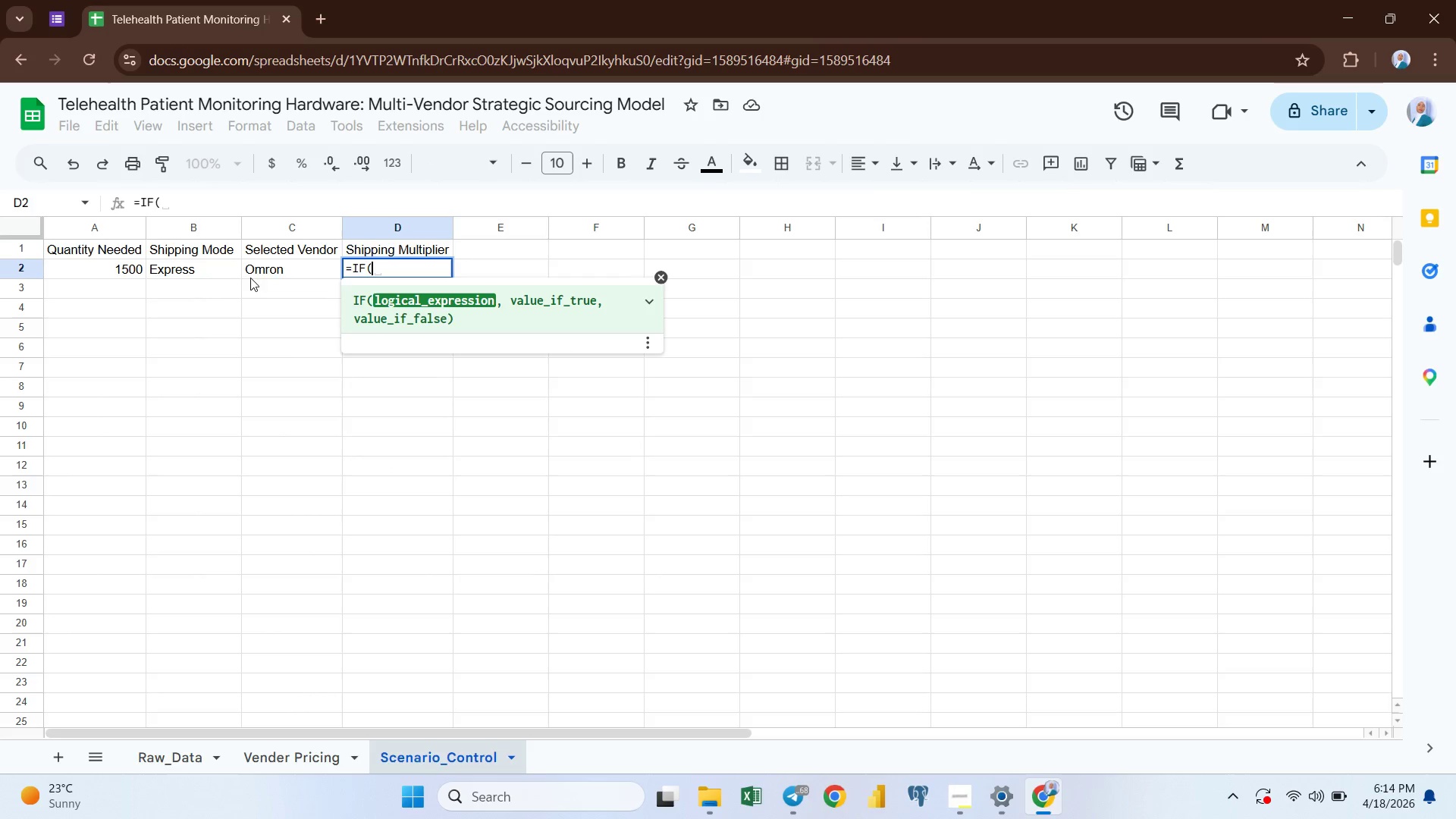 
left_click([203, 268])
 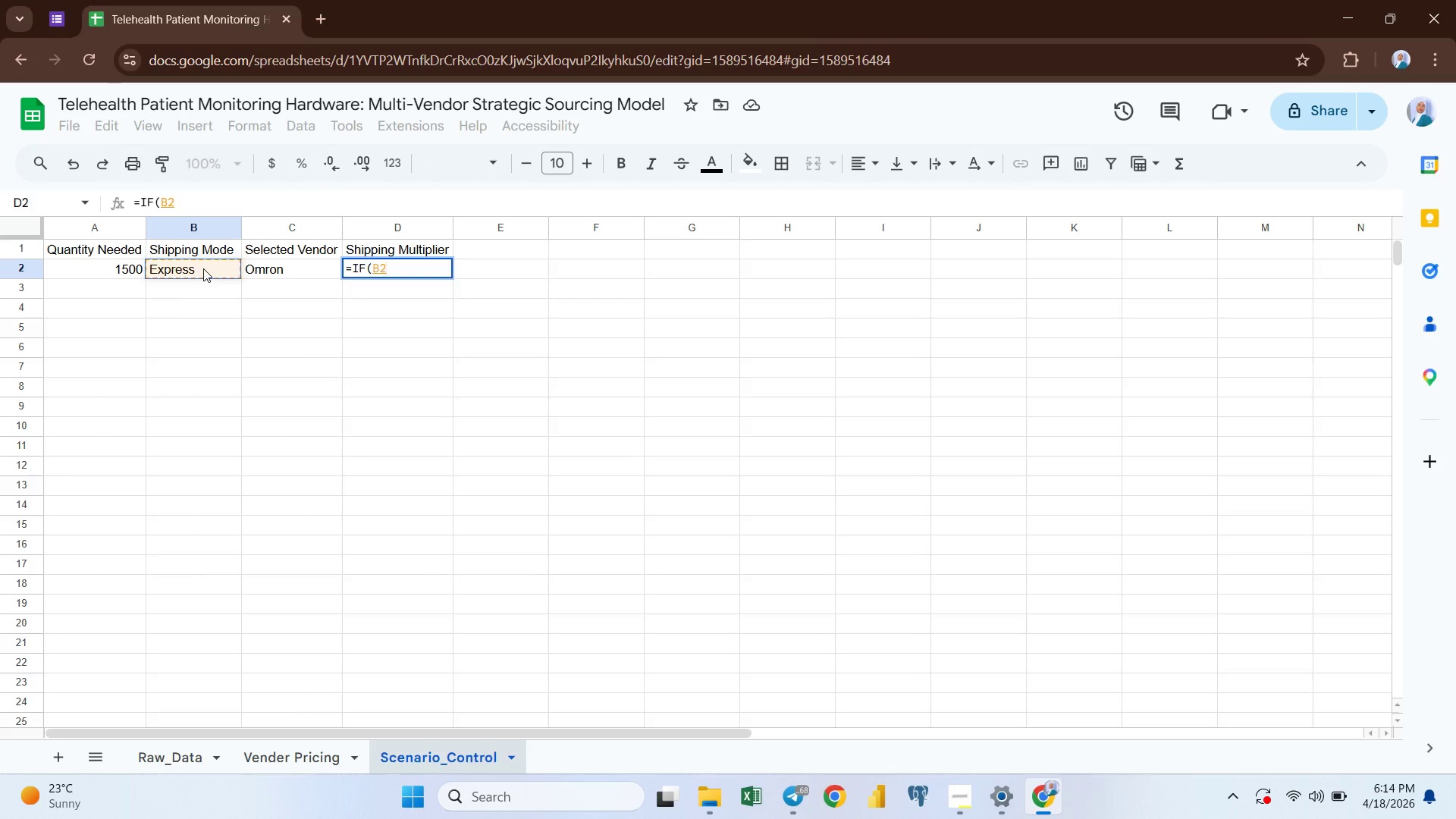 
key(Equal)
 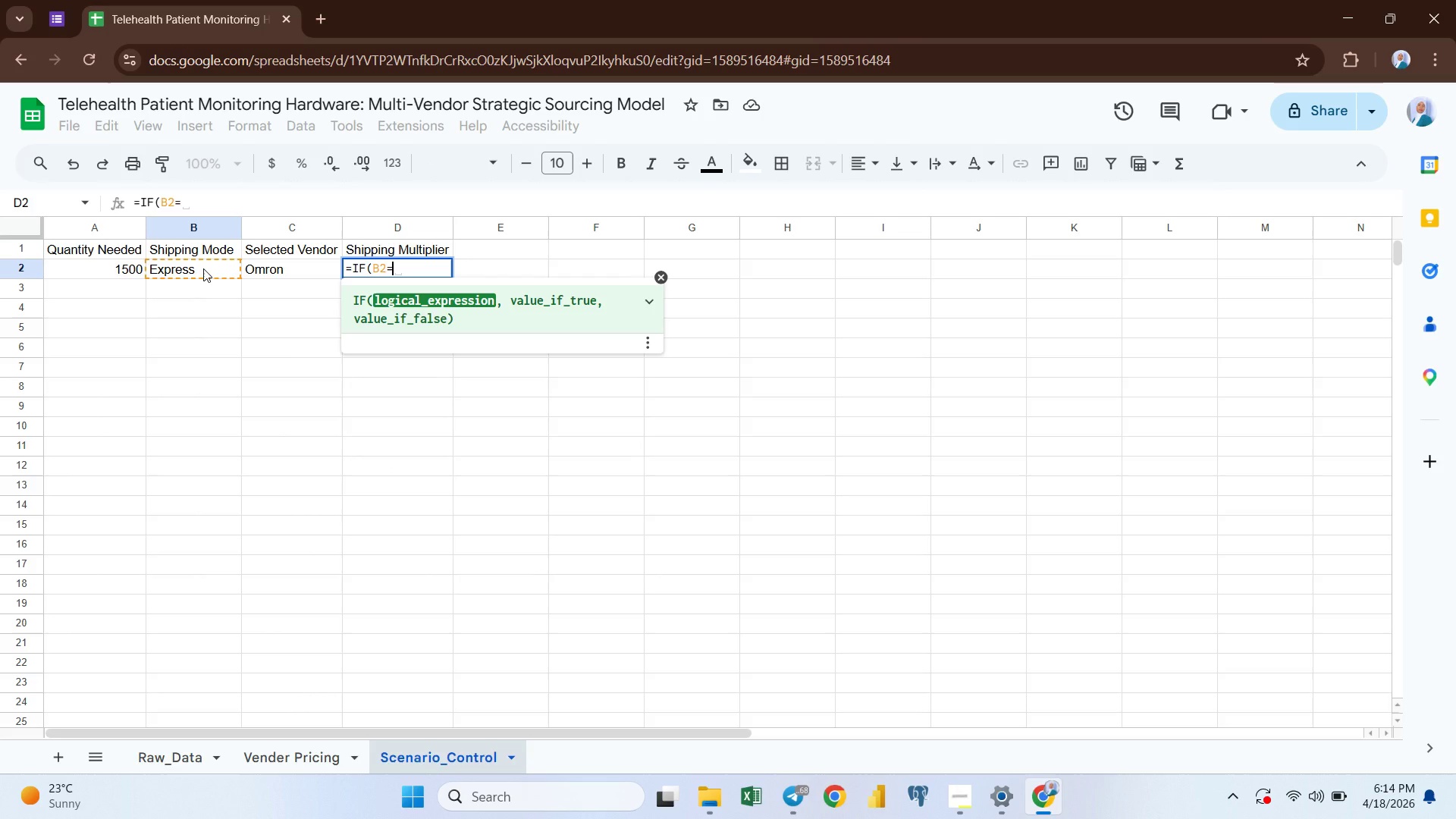 
key(Shift+Quote)
 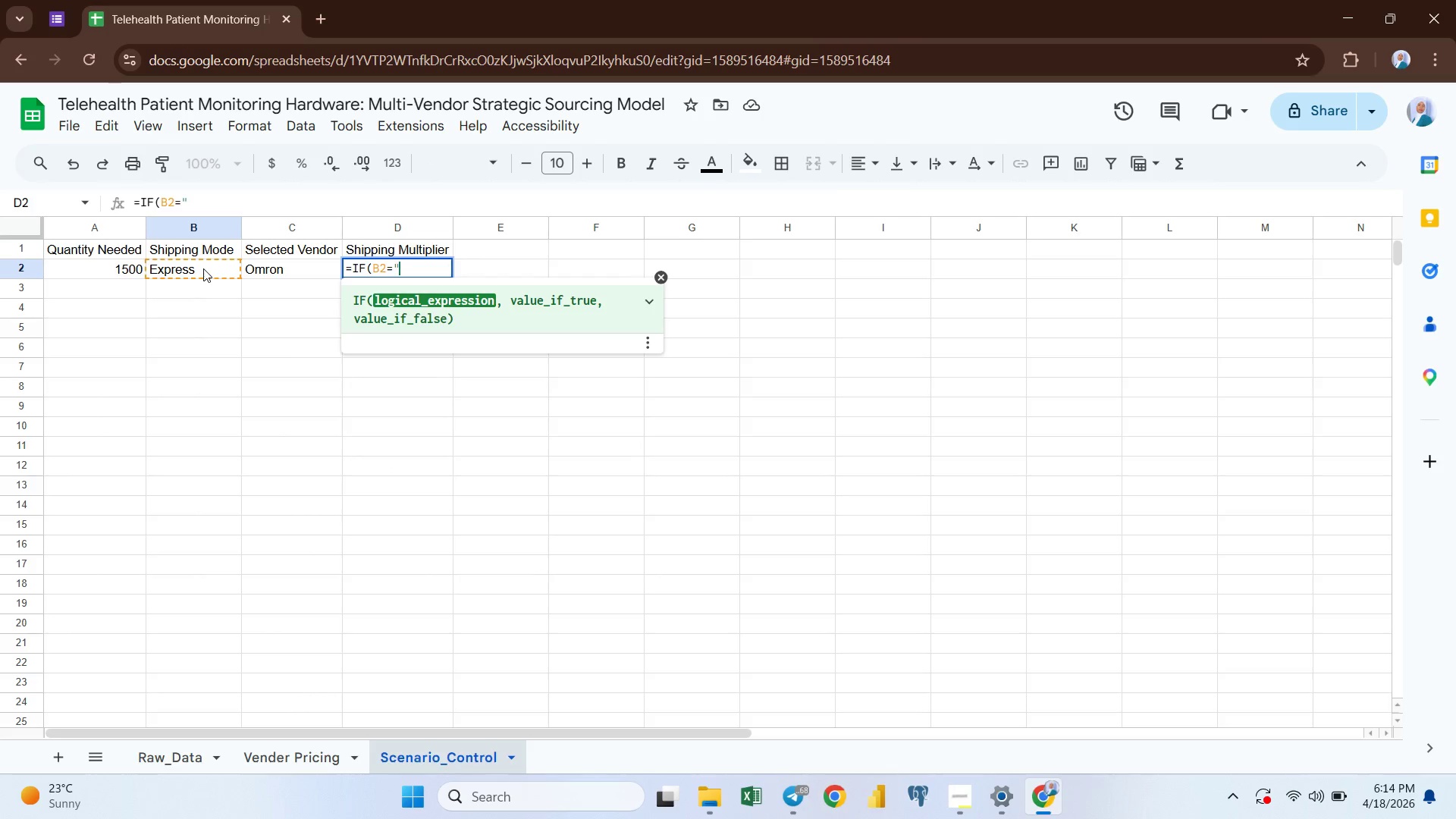 
key(Shift+Quote)
 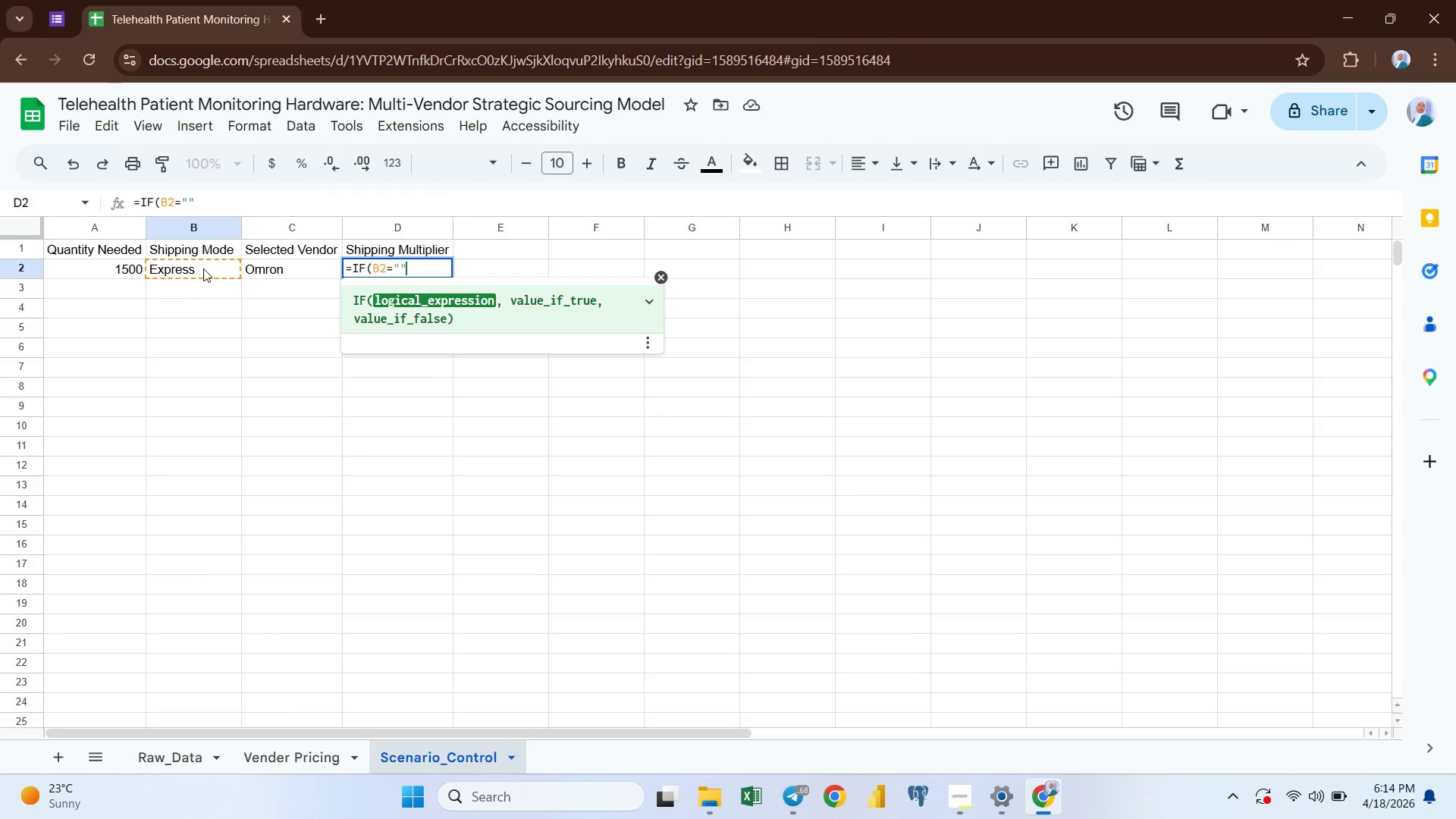 
key(ArrowLeft)
 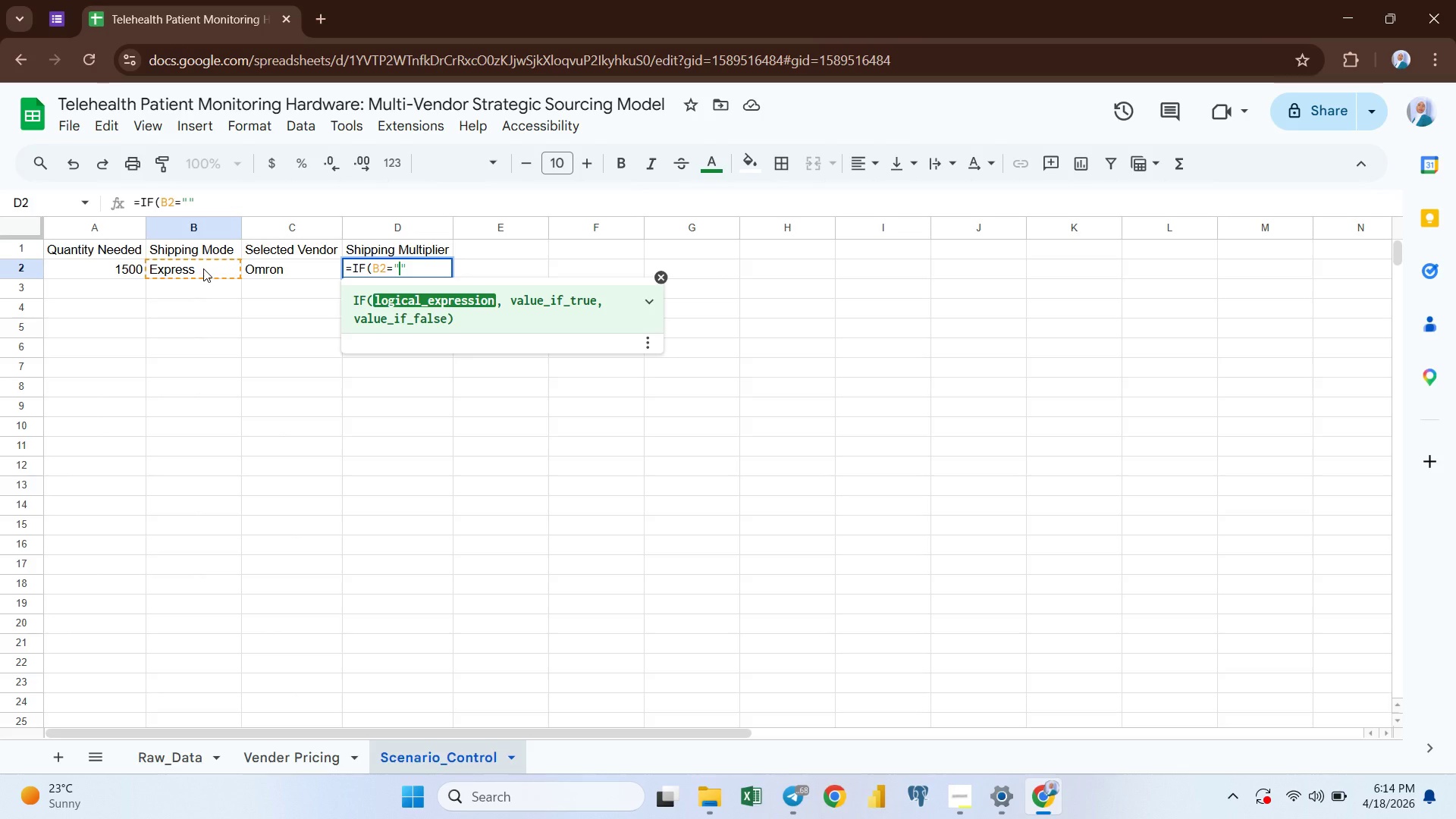 
type(Express)
 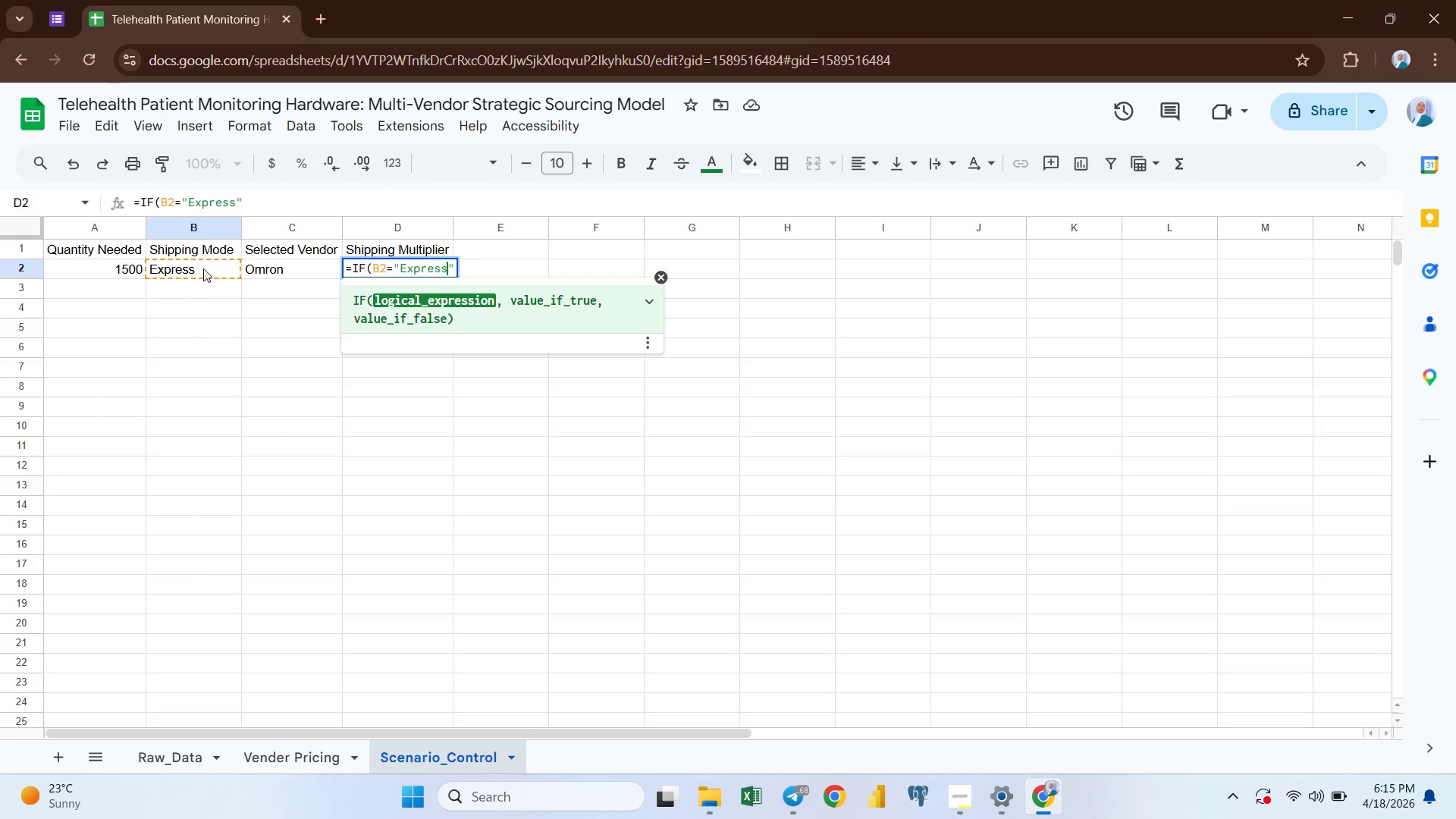 
key(ArrowRight)
 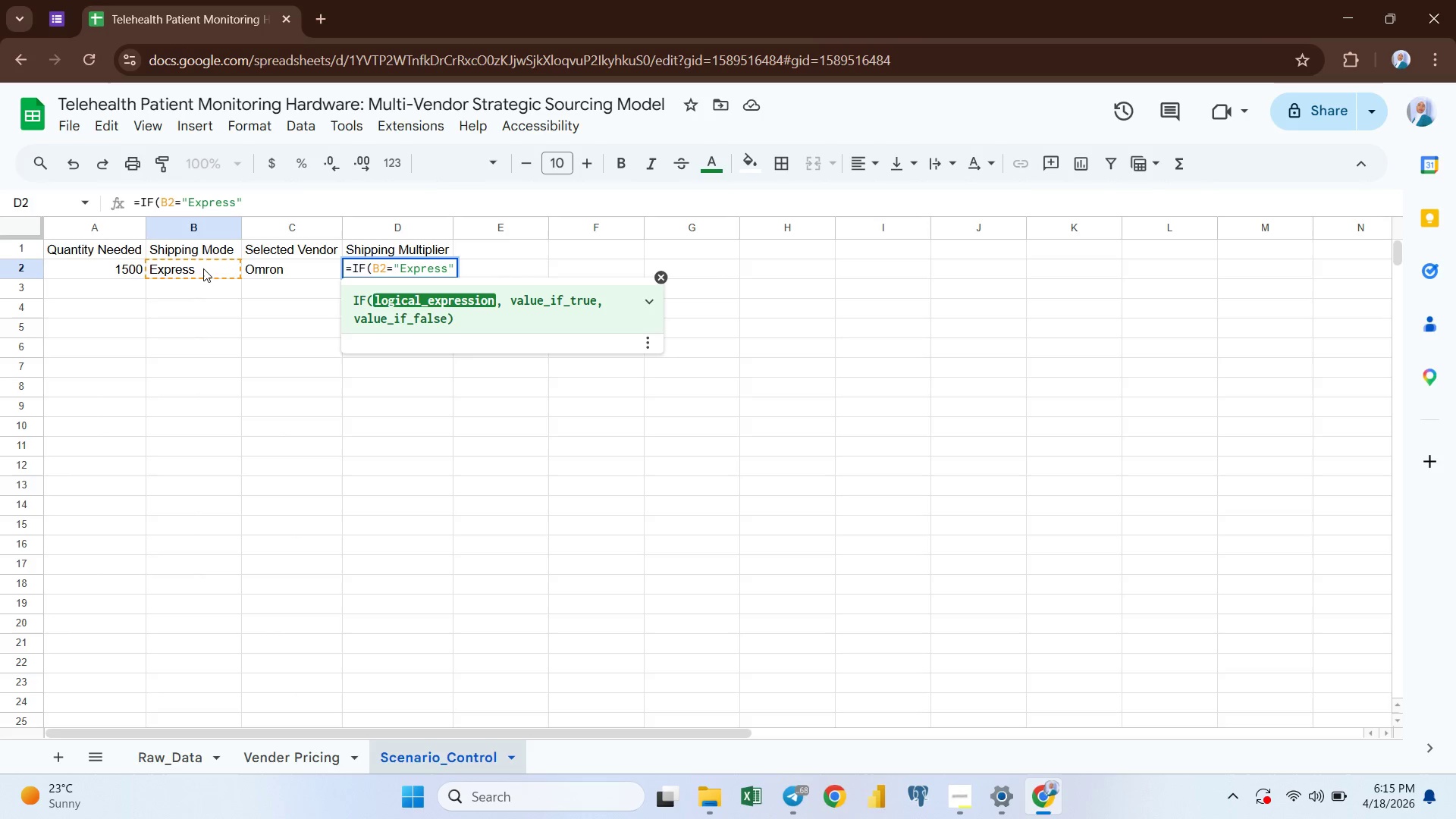 
key(Comma)
 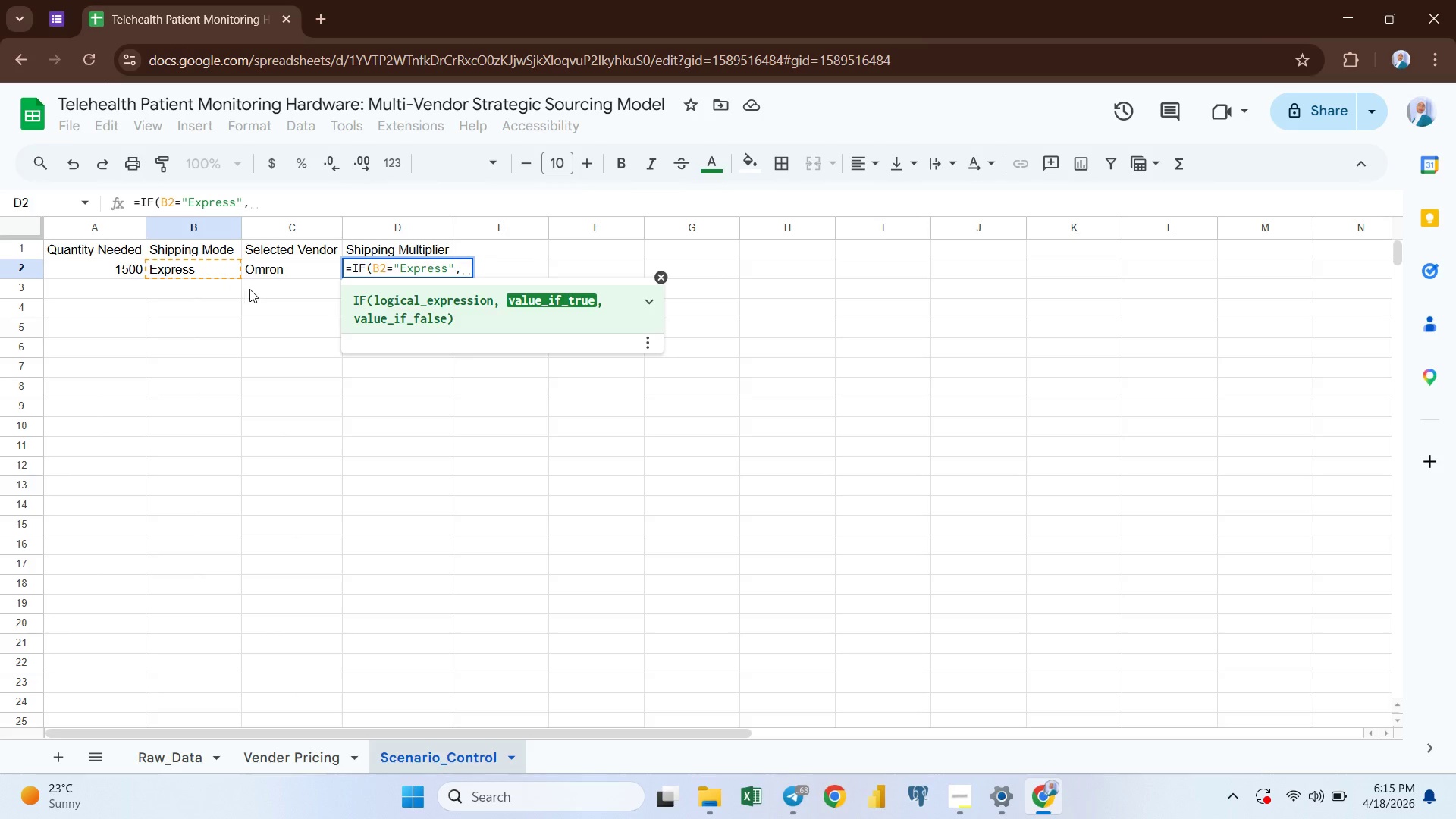 
wait(5.42)
 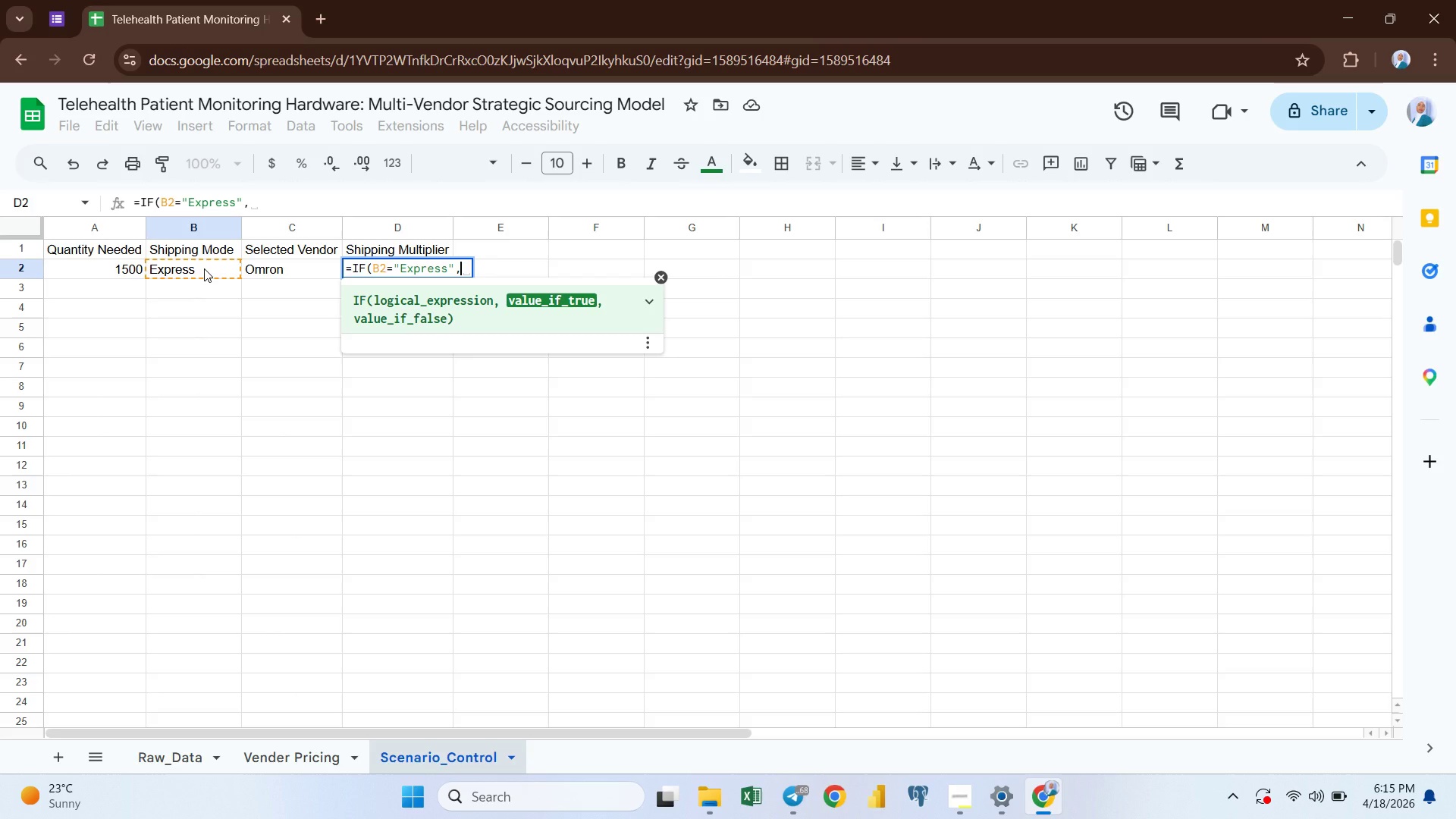 
type(1.25)
 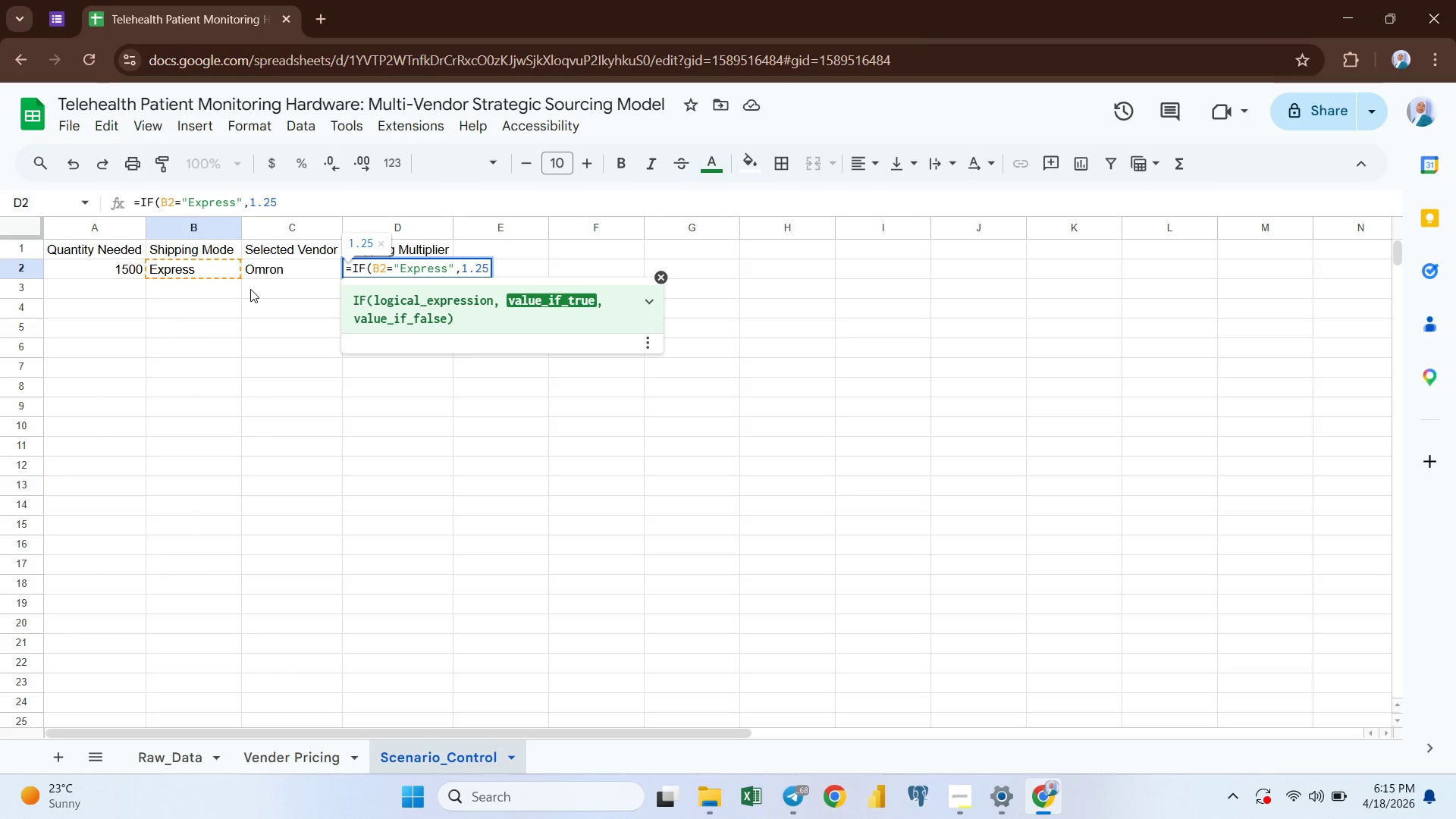 
wait(6.95)
 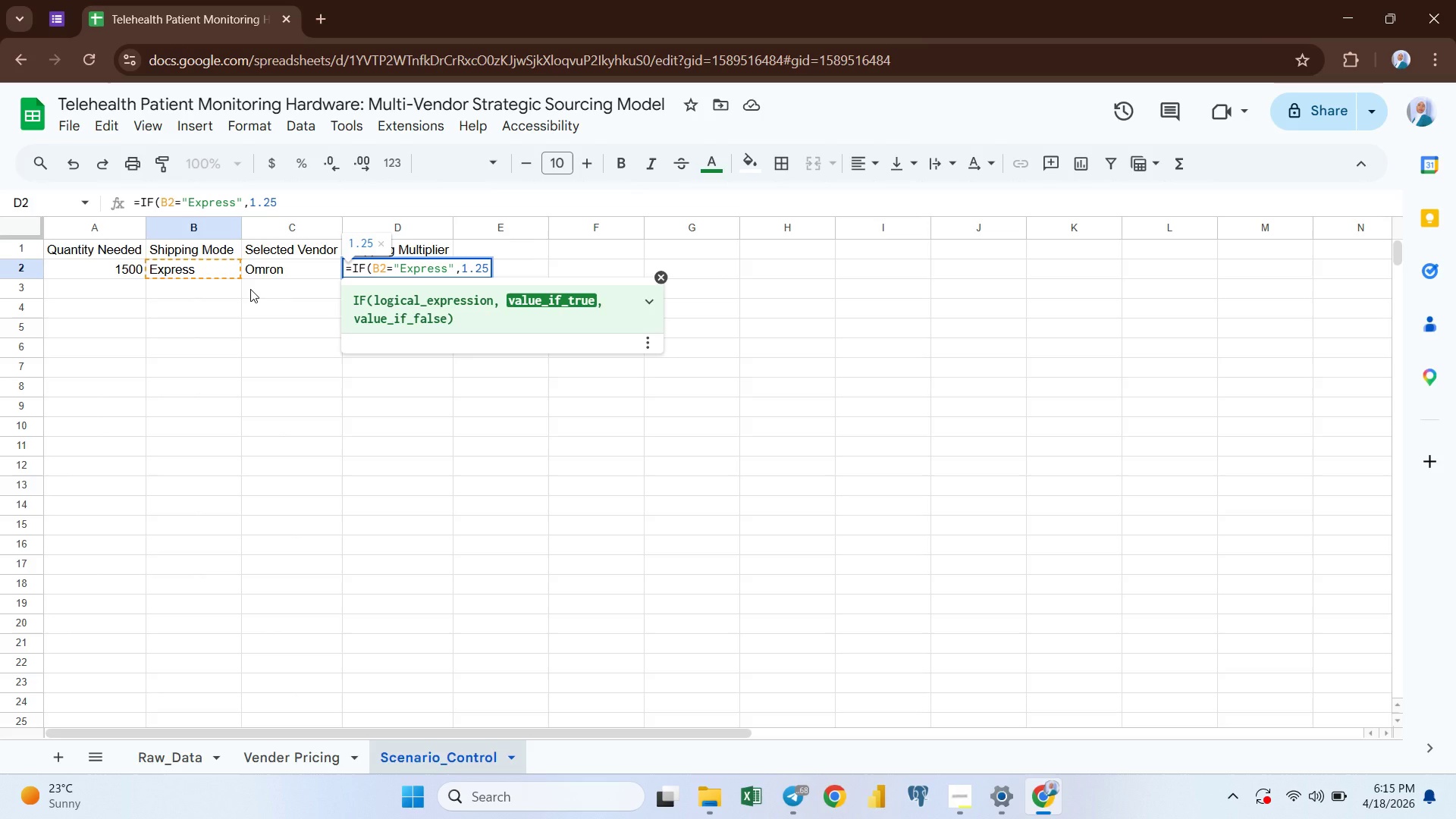 
key(Comma)
 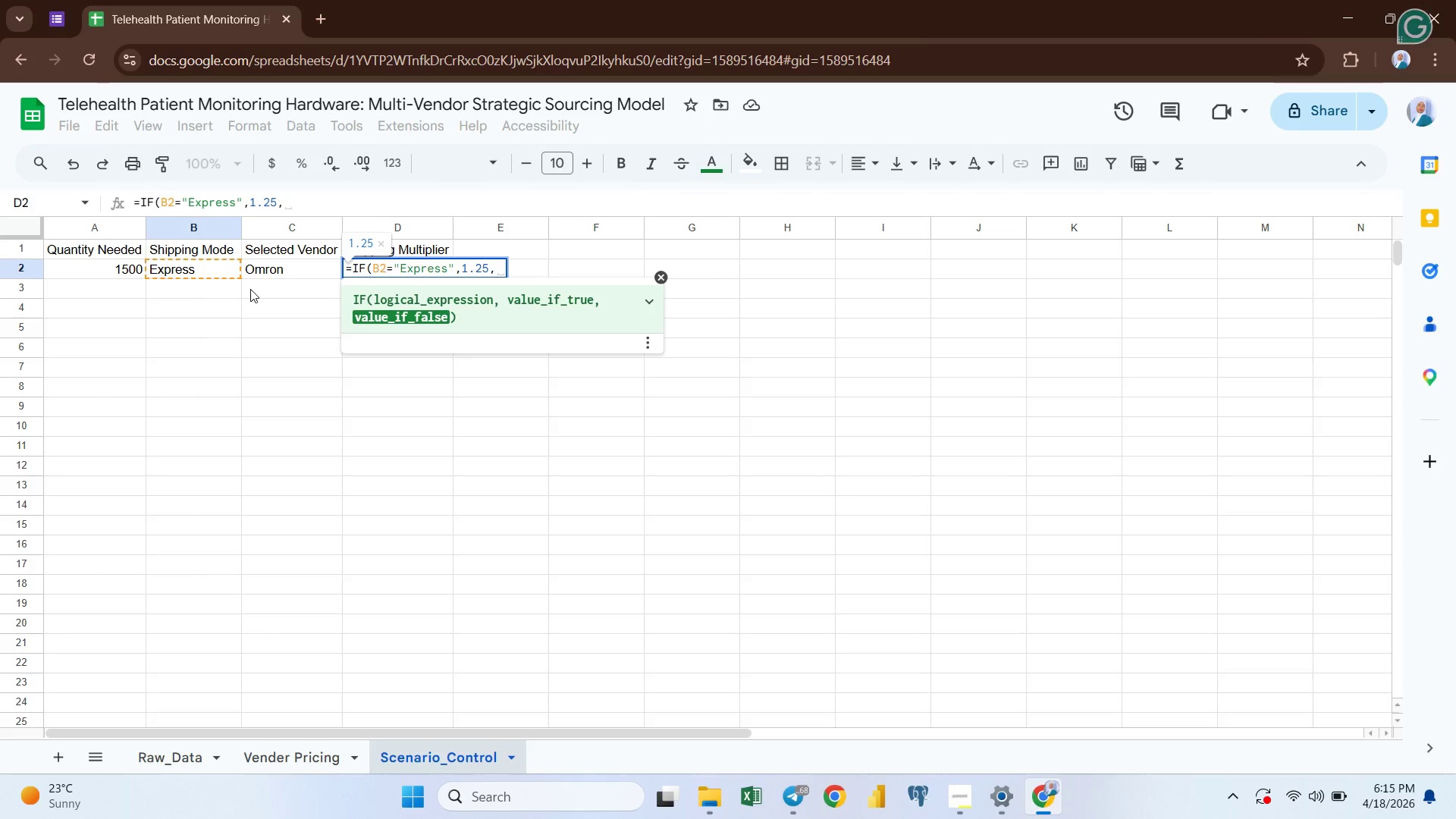 
key(1)
 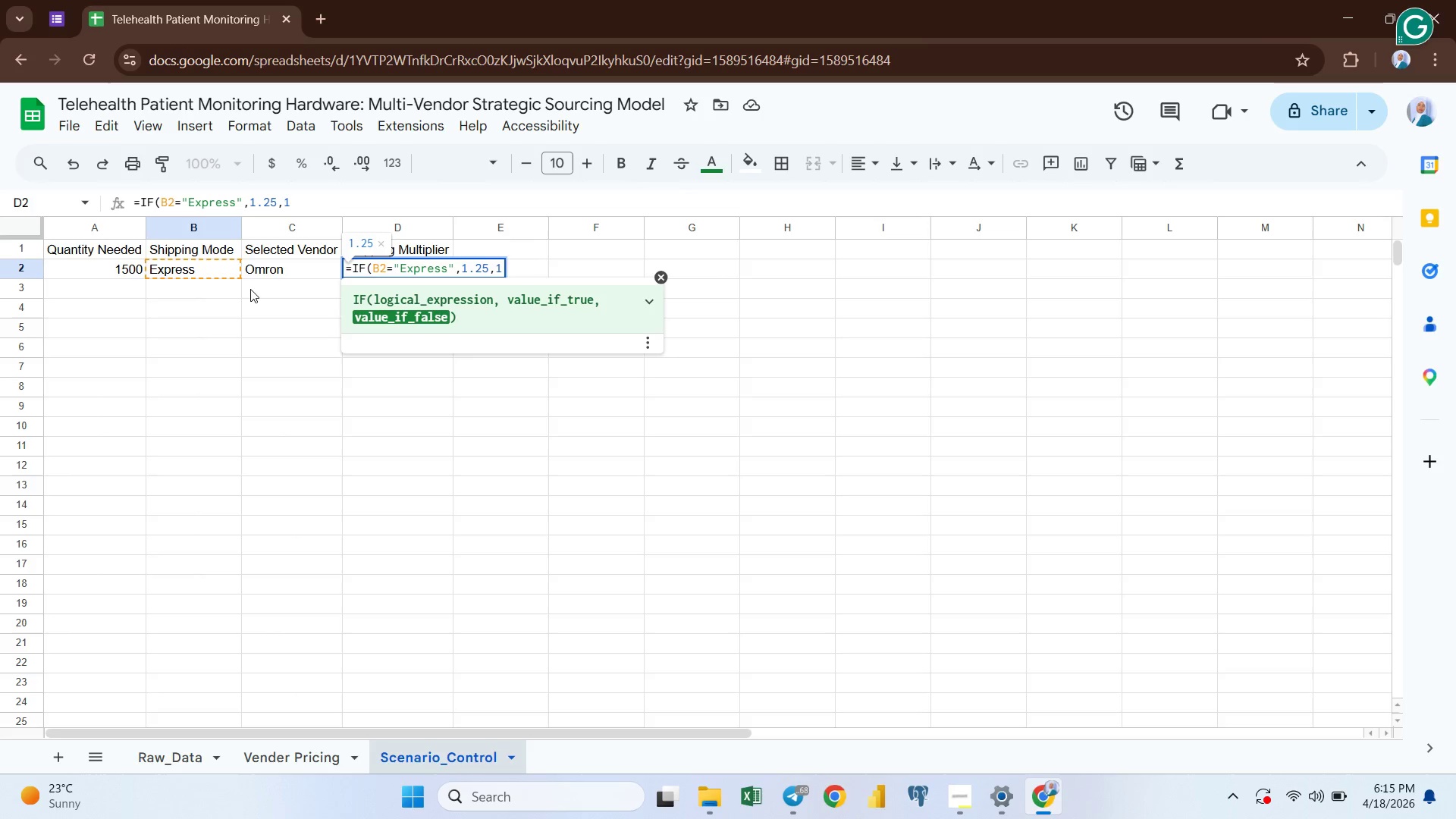 
key(Enter)
 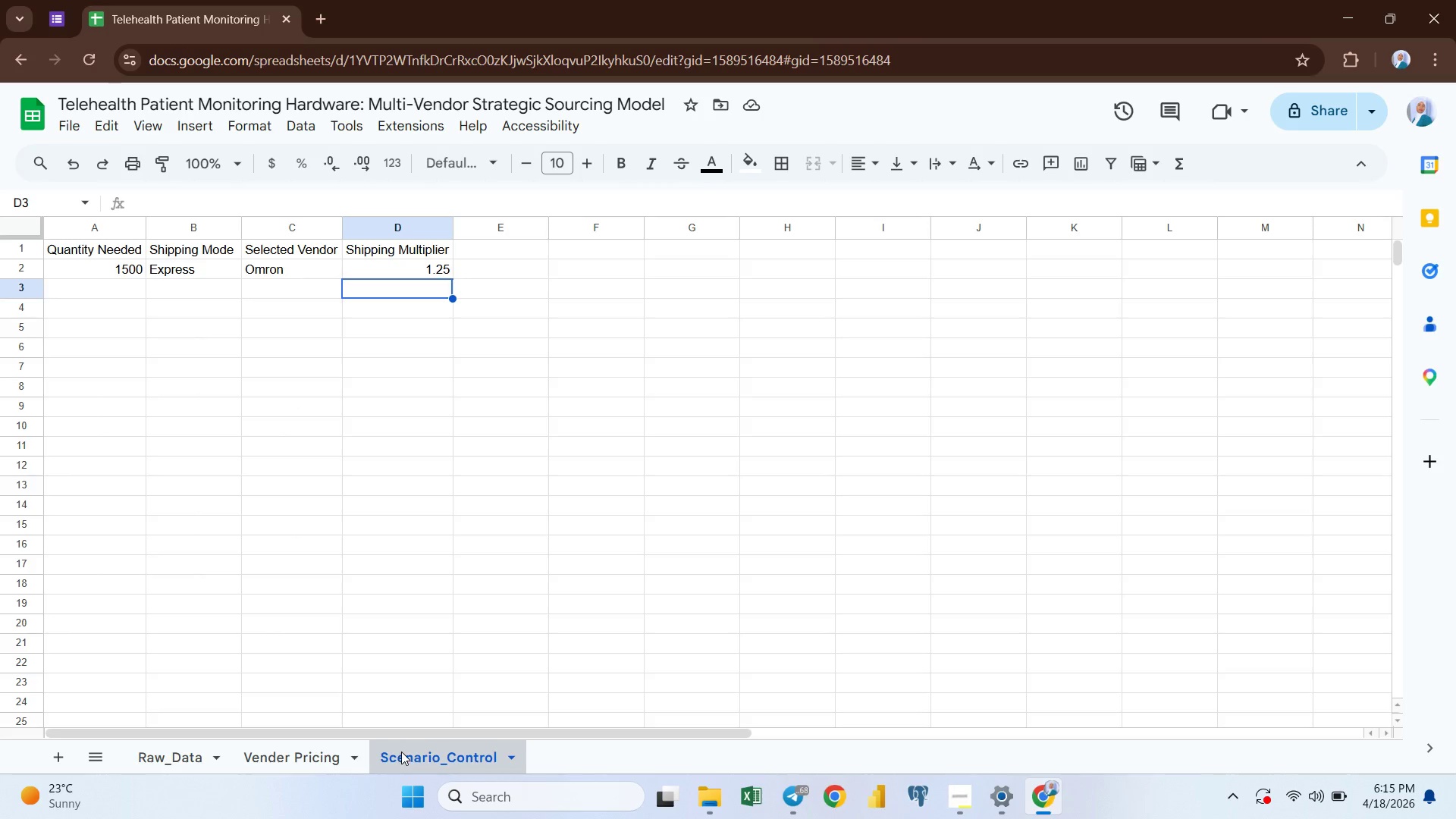 
wait(13.7)
 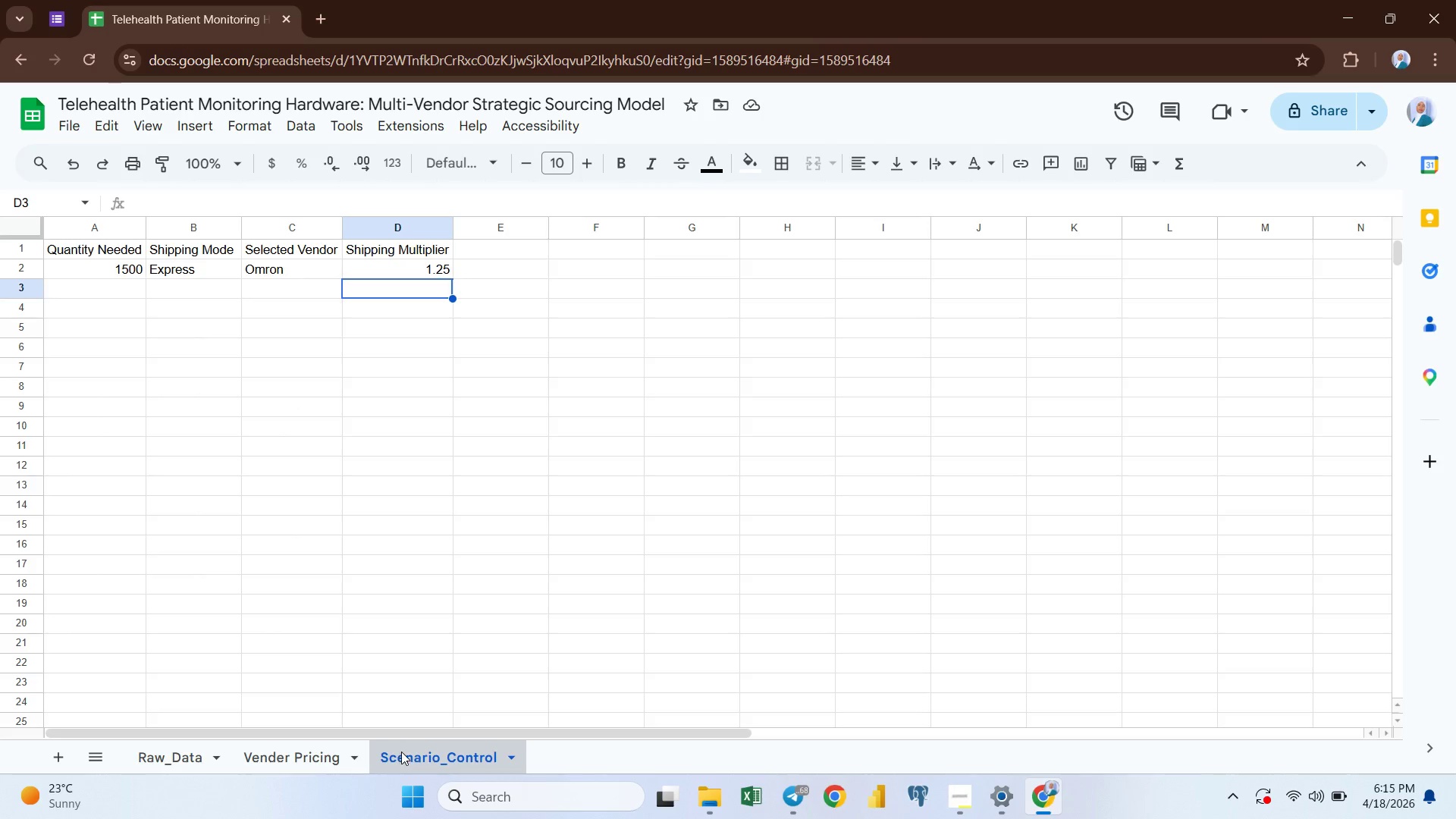 
left_click([61, 767])
 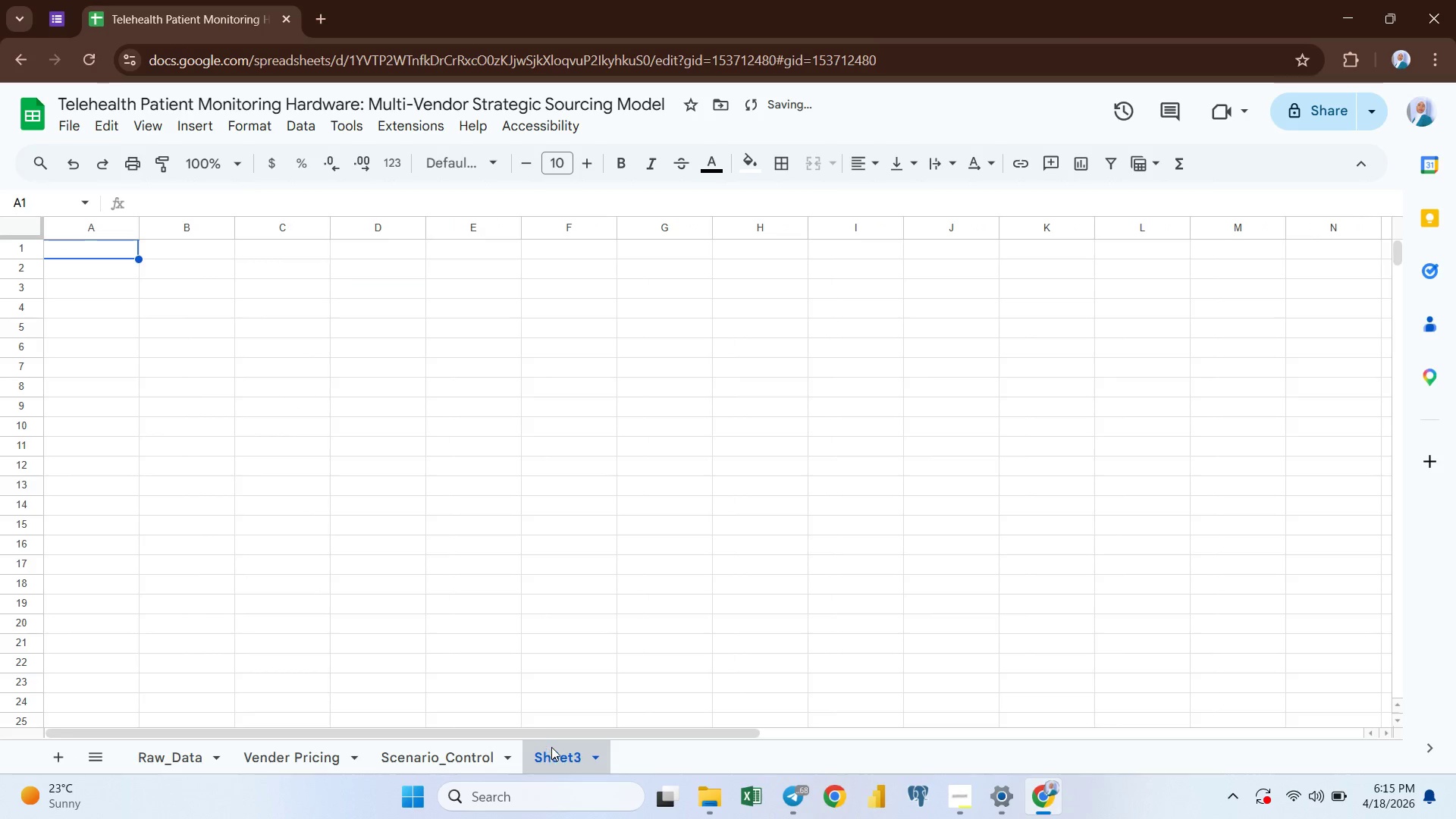 
left_click([553, 752])
 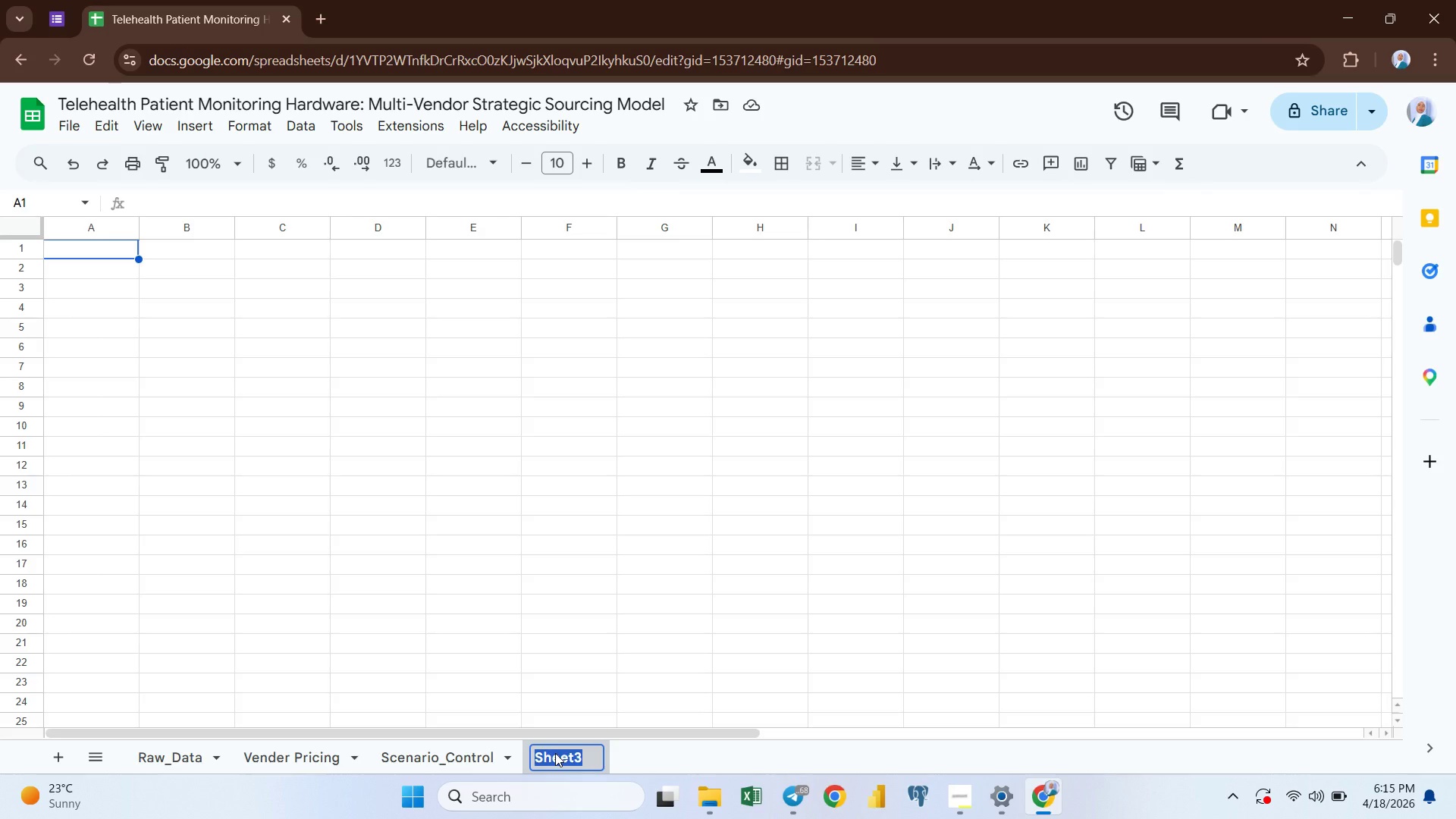 
wait(6.62)
 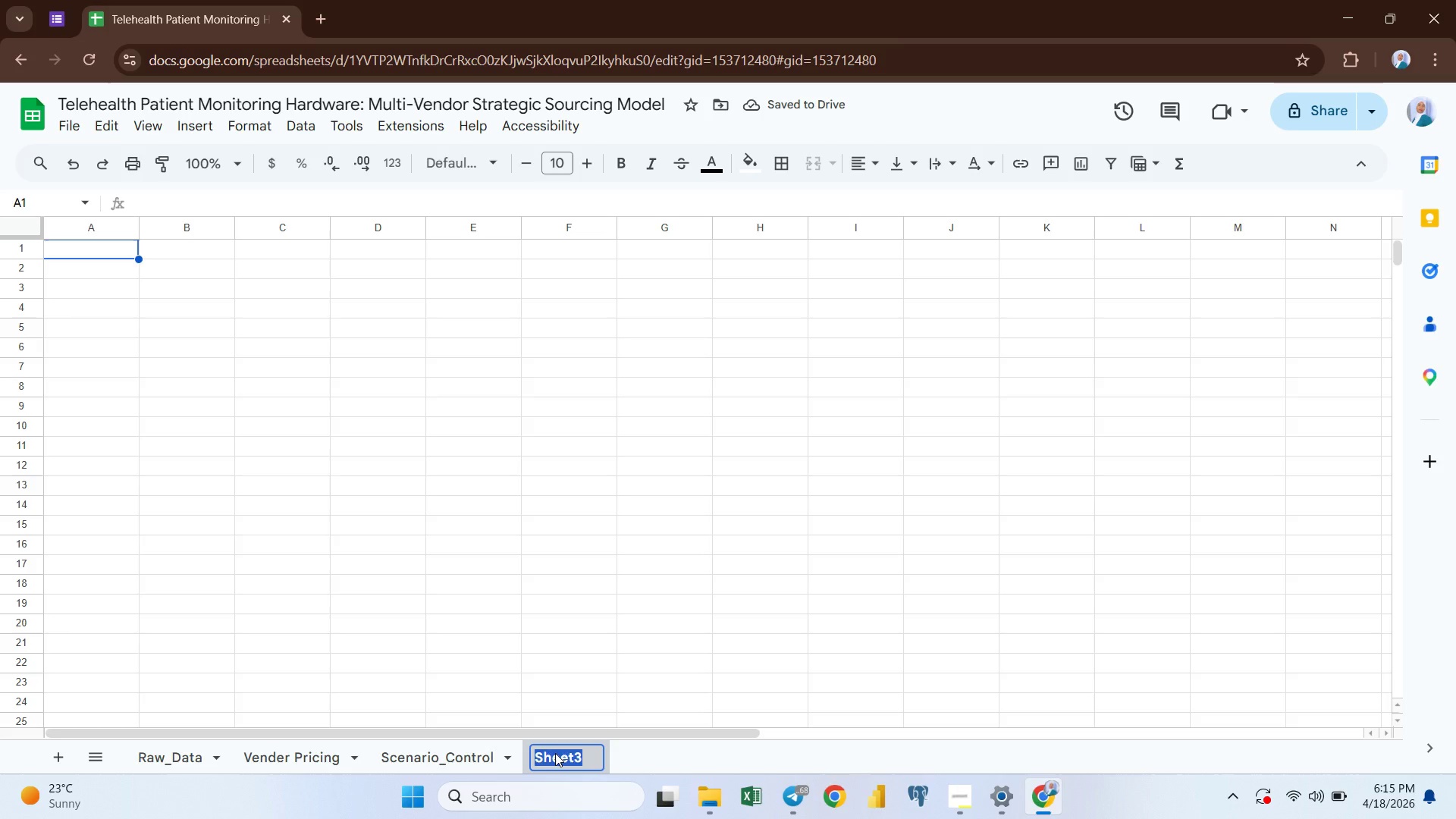 
type(Discount )
key(Backspace)
type(_Logic)
 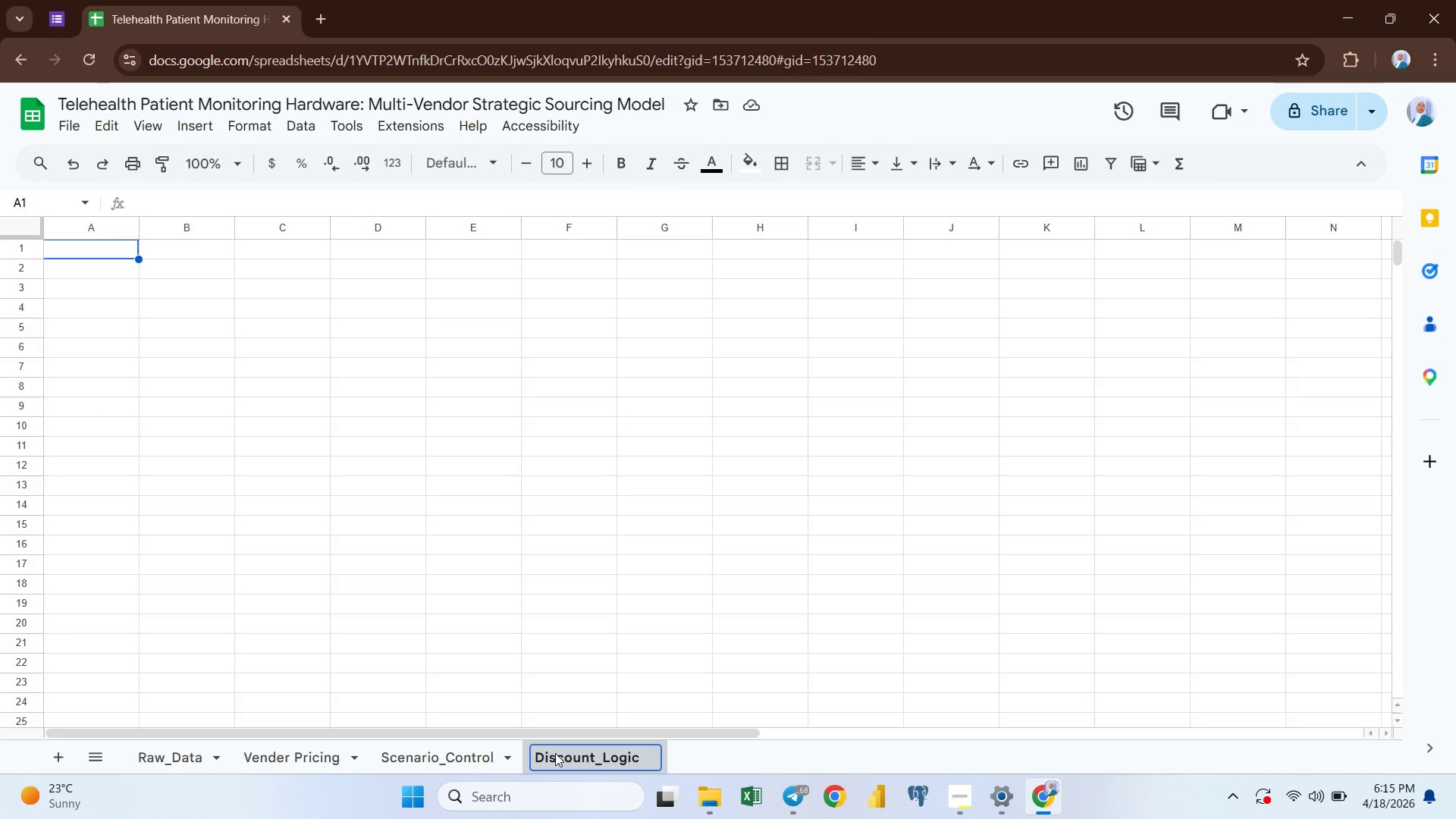 
key(Enter)
 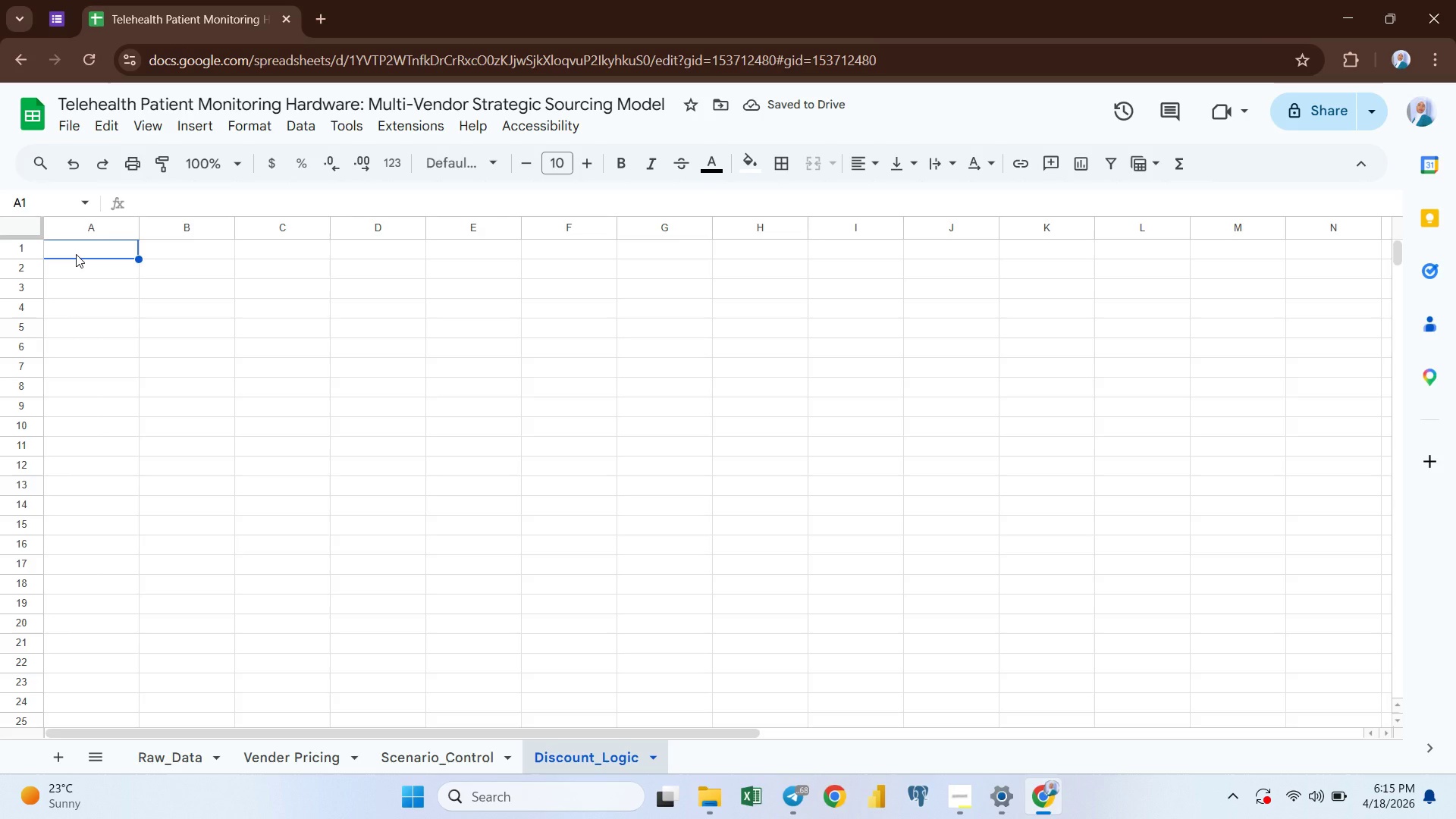 
type(Vendor)
 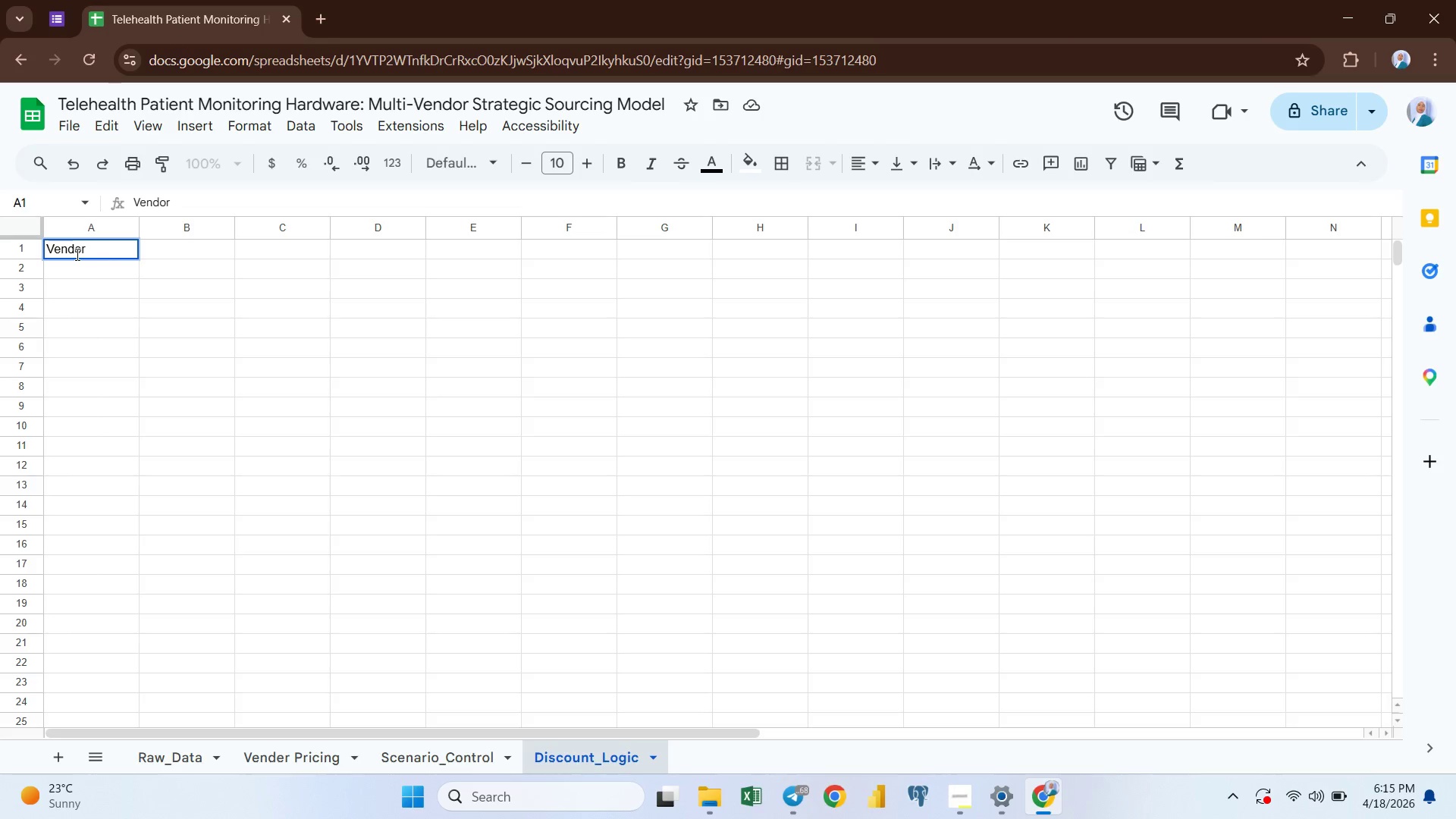 
hold_key(key=Enter, duration=9.27)
 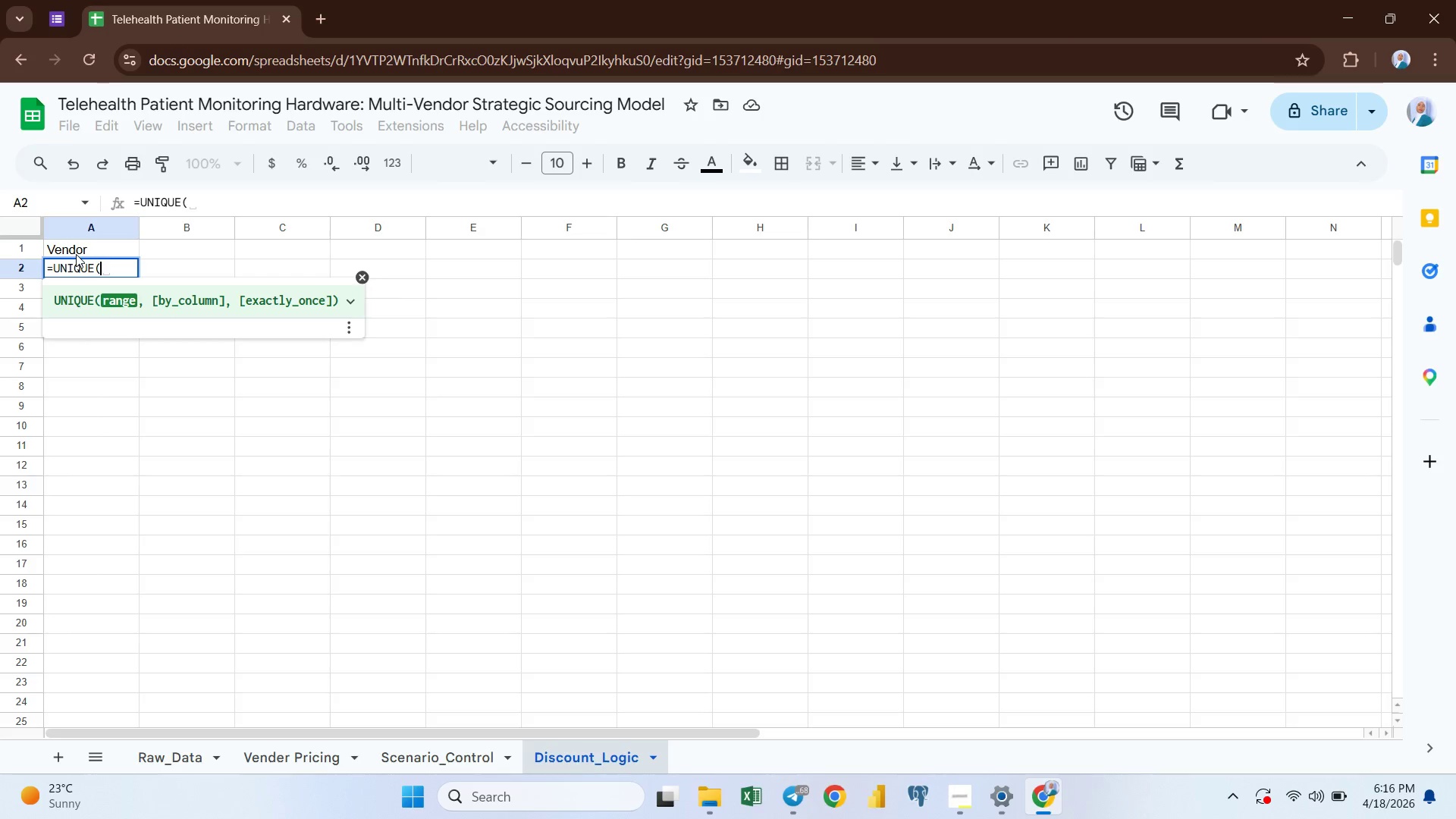 
type(=unni)
key(Backspace)
key(Backspace)
 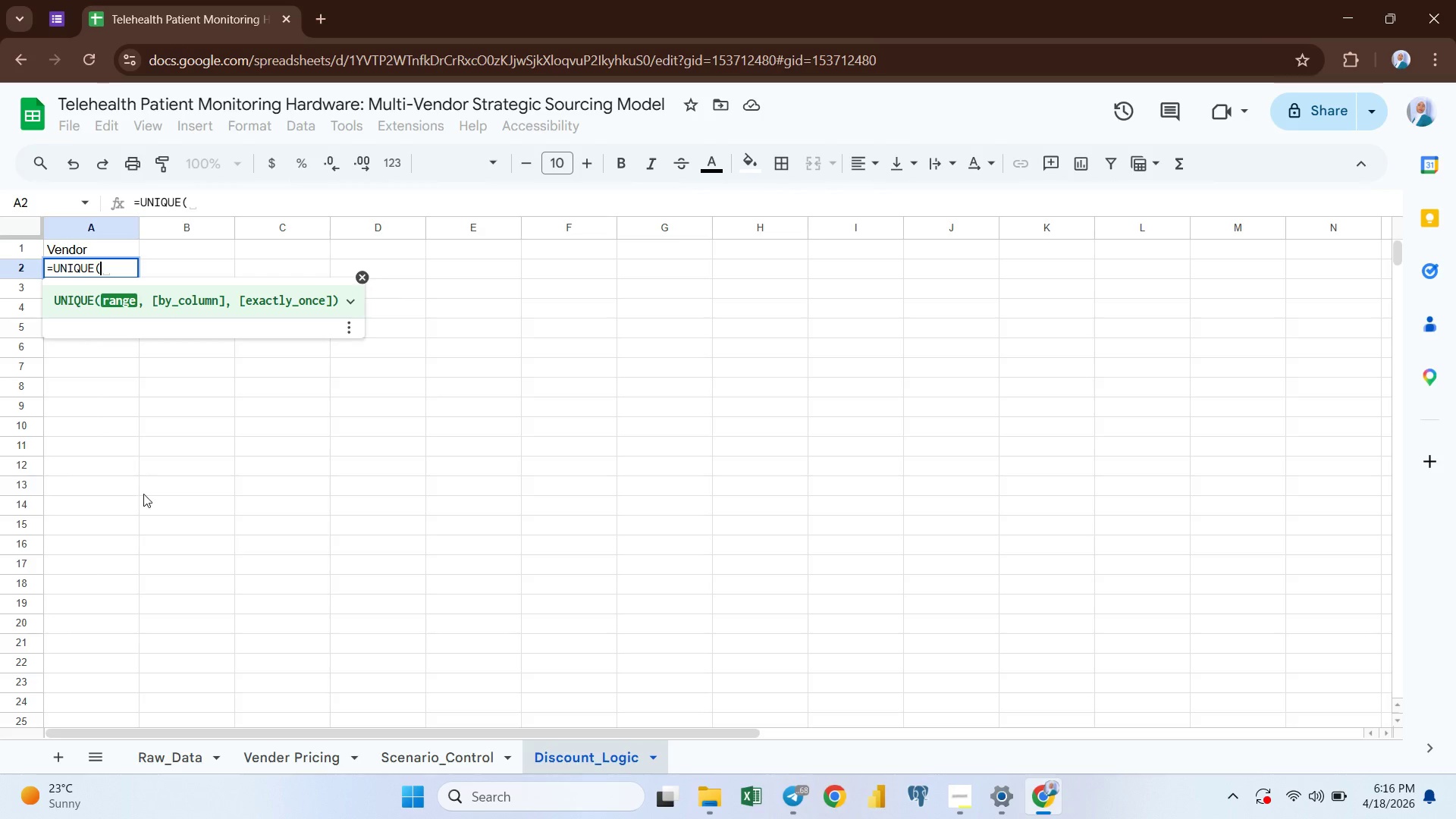 
left_click([262, 751])
 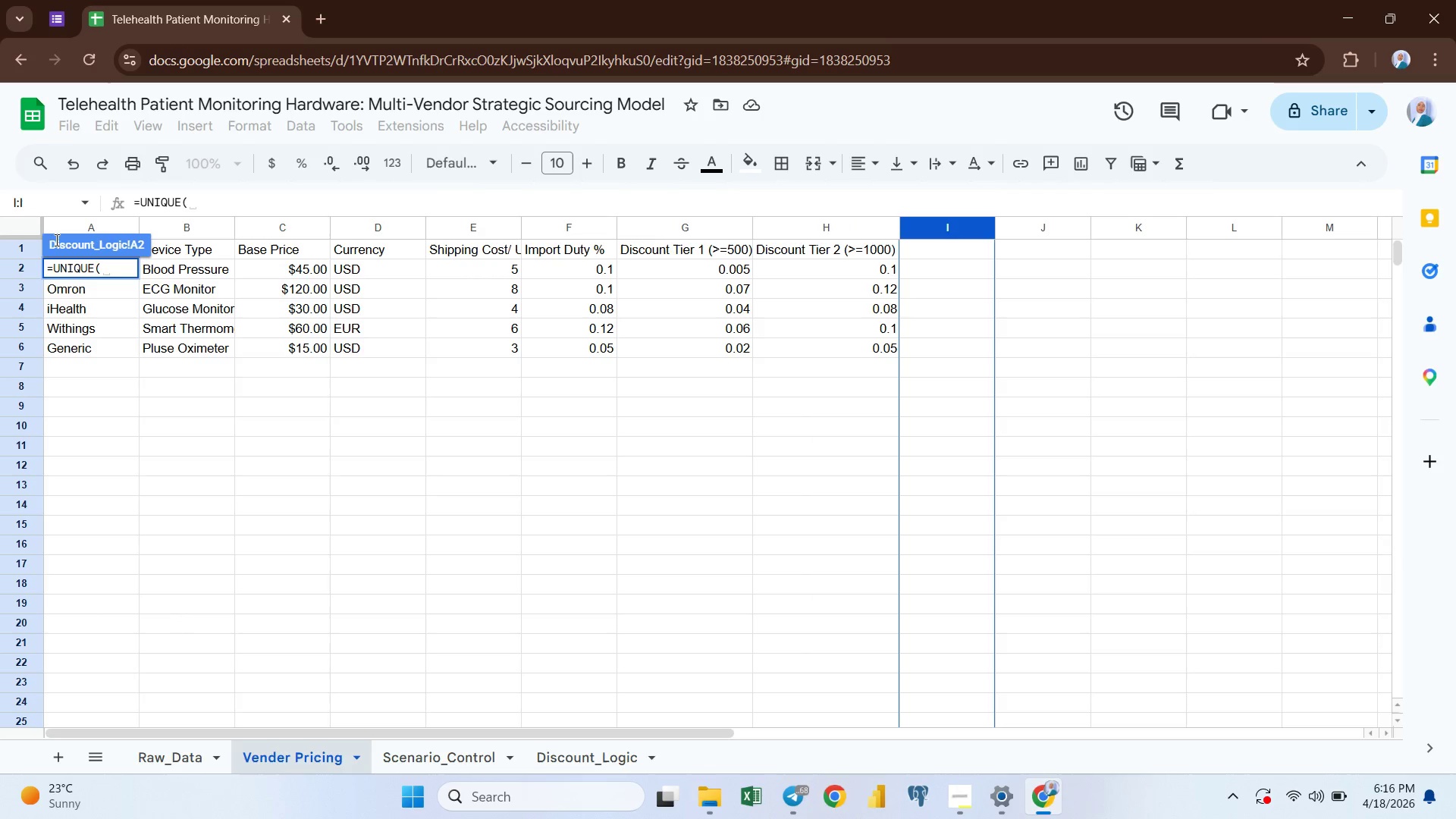 
left_click([78, 222])
 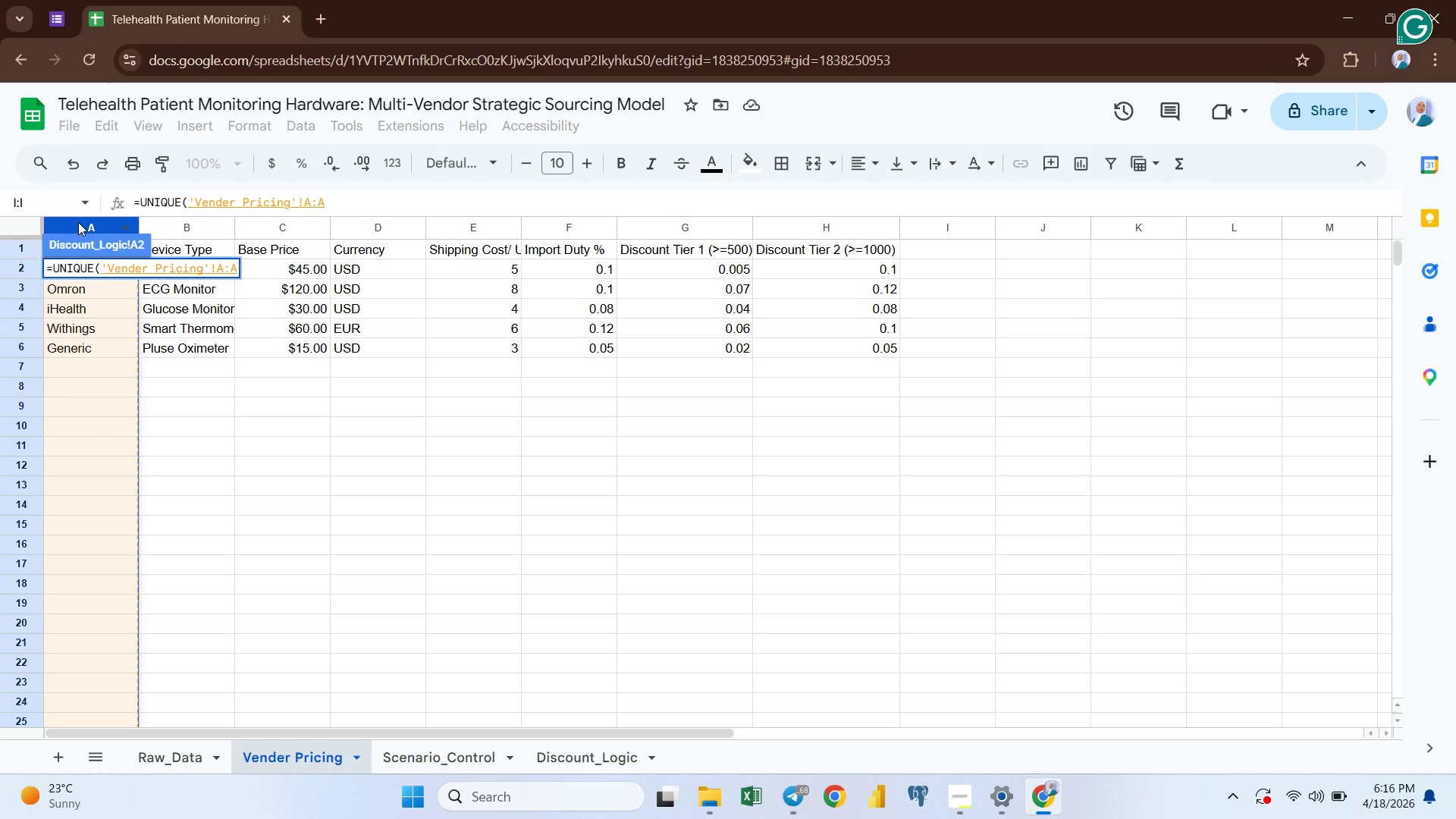 
key(Enter)
 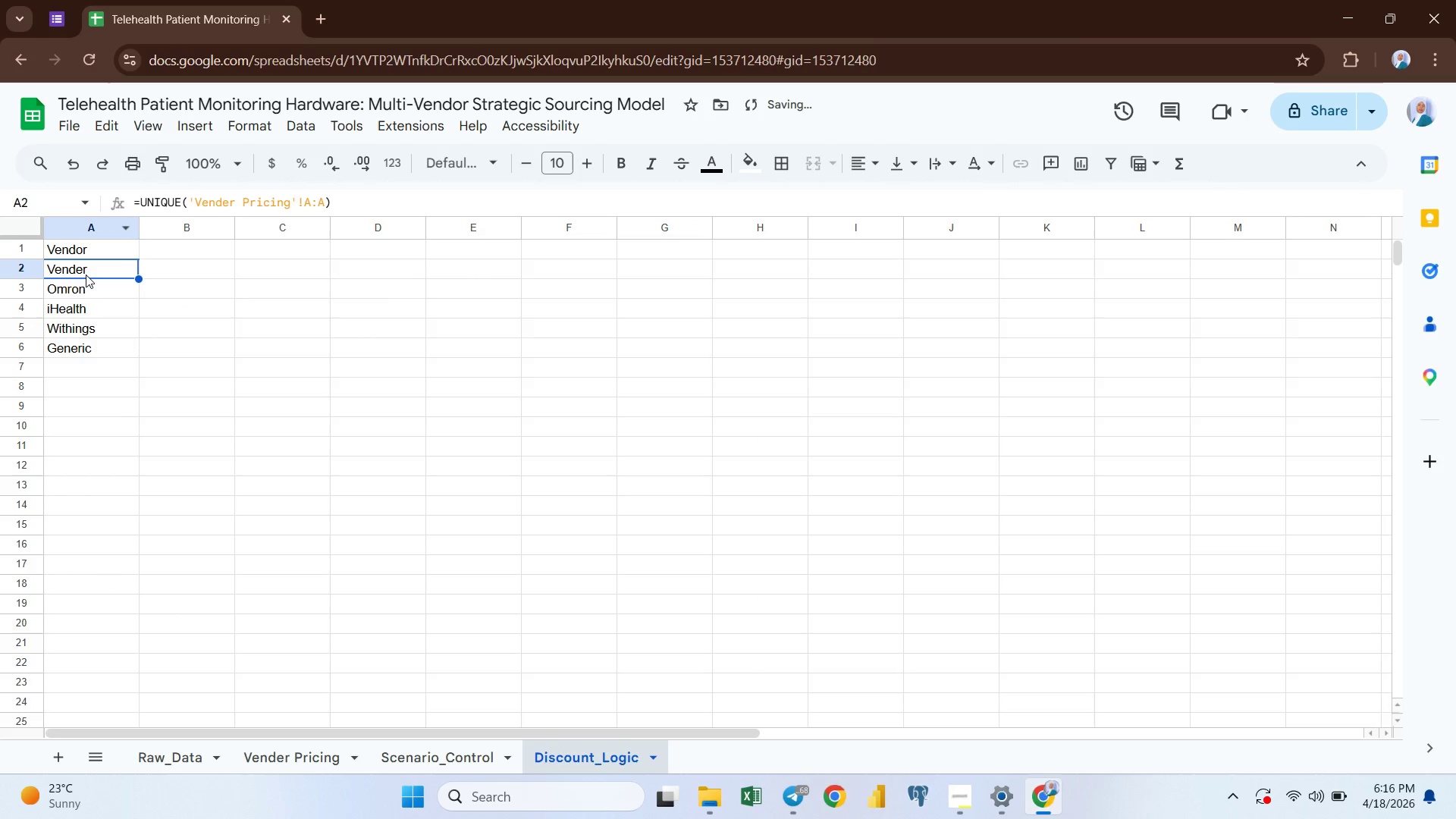 
double_click([83, 268])
 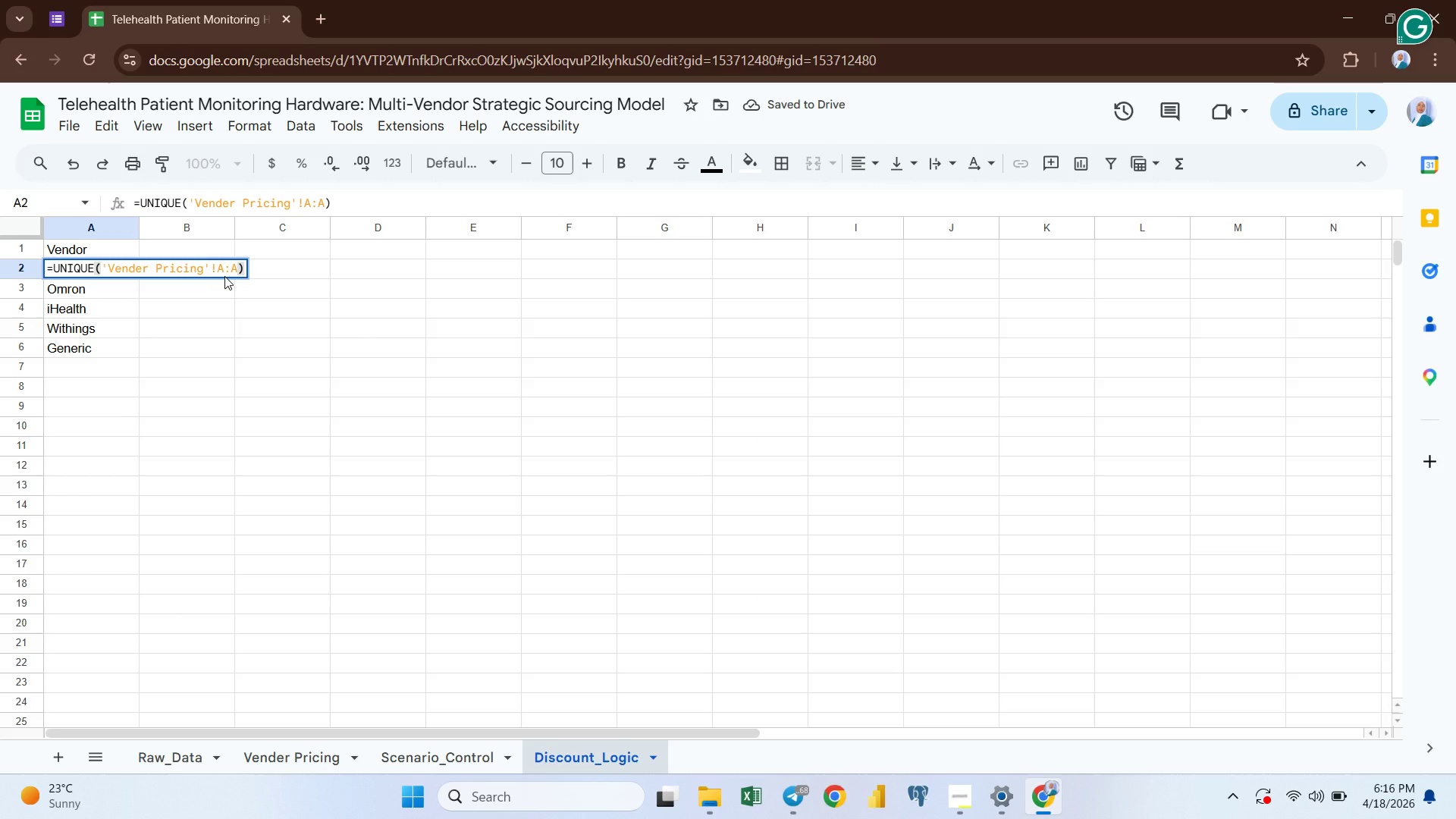 
left_click([223, 268])
 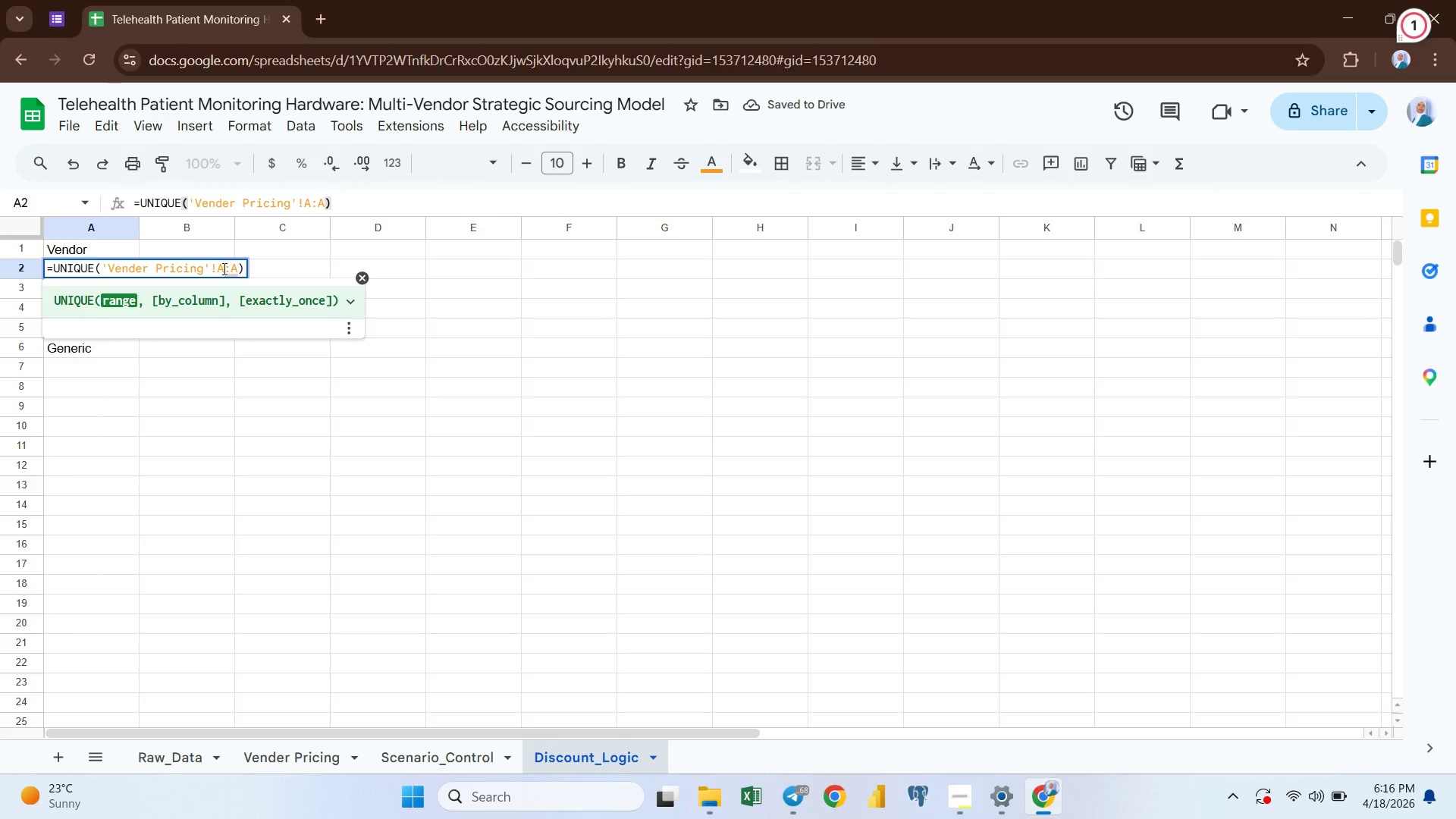 
key(2)
 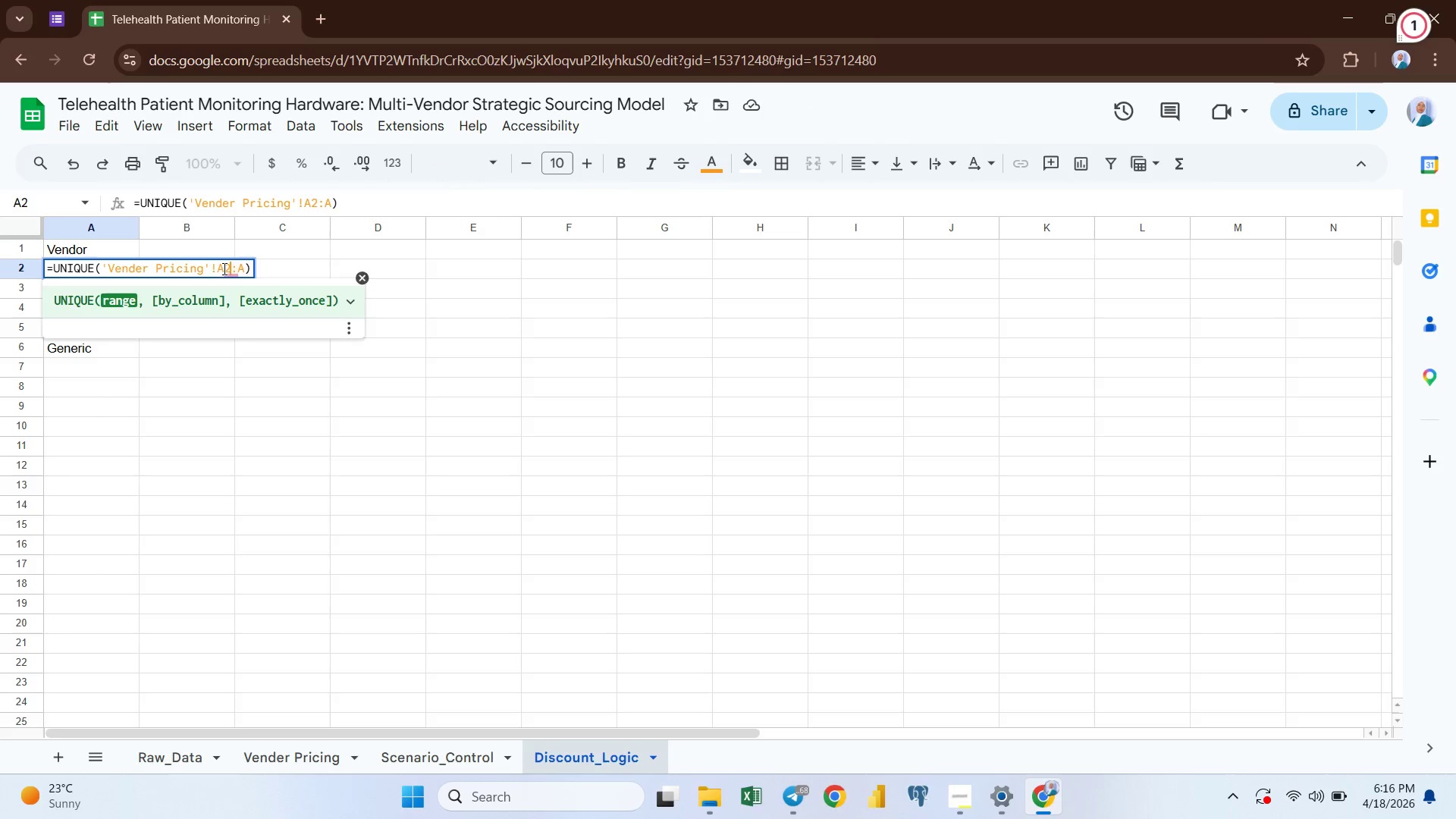 
hold_key(key=Enter, duration=9.23)
 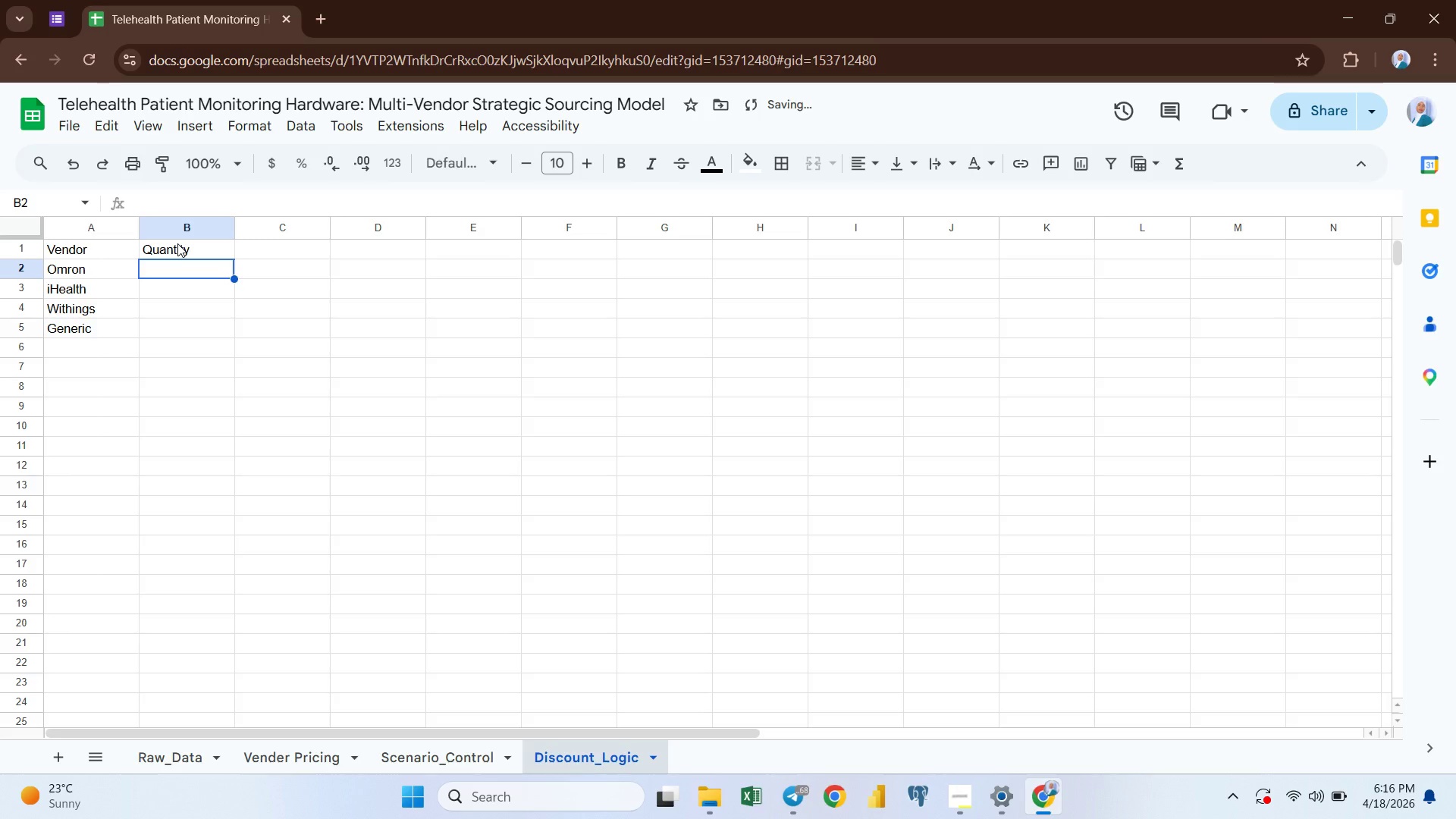 
left_click([177, 243])
 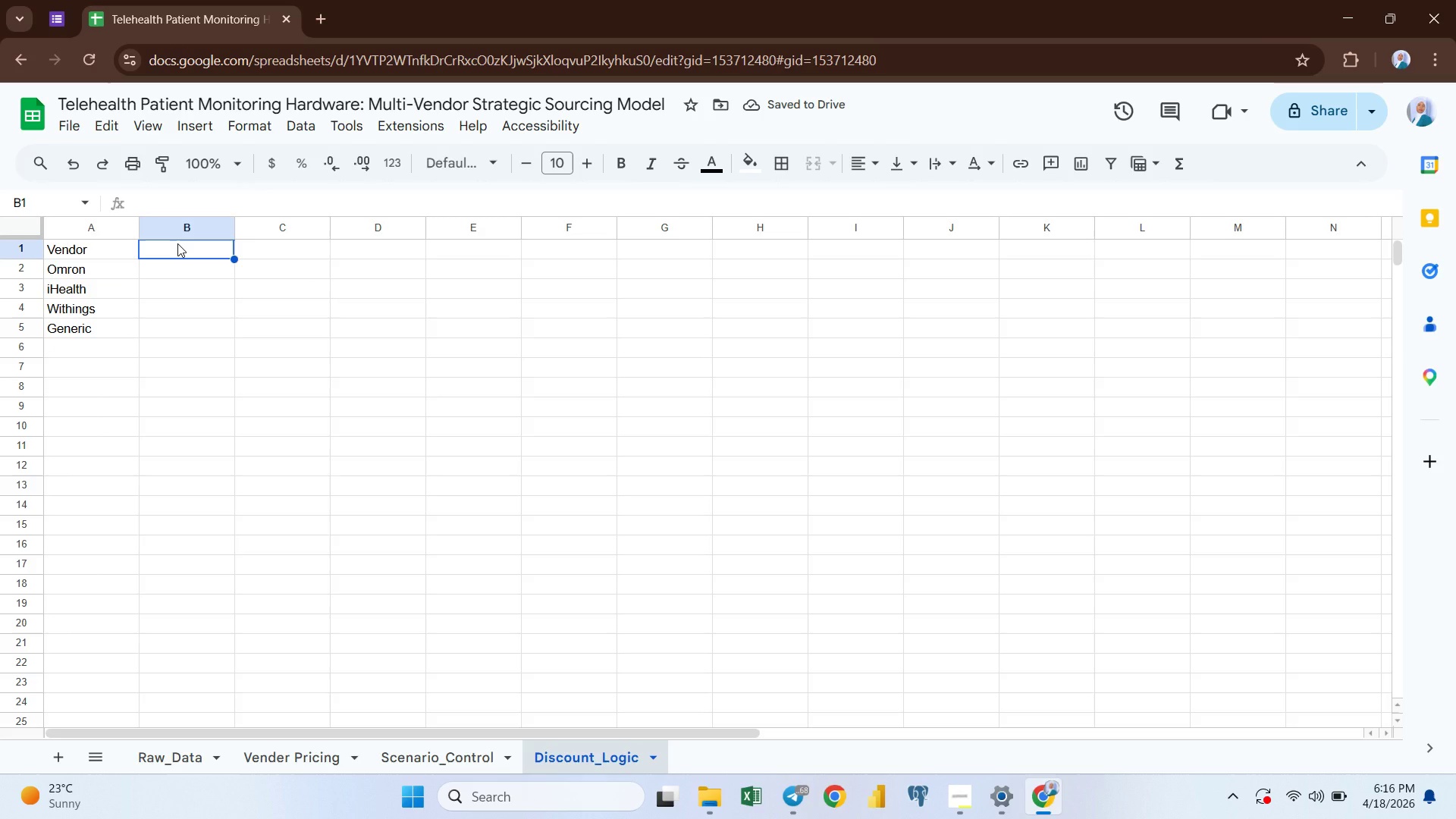 
type(Quani)
key(Backspace)
type(tity)
 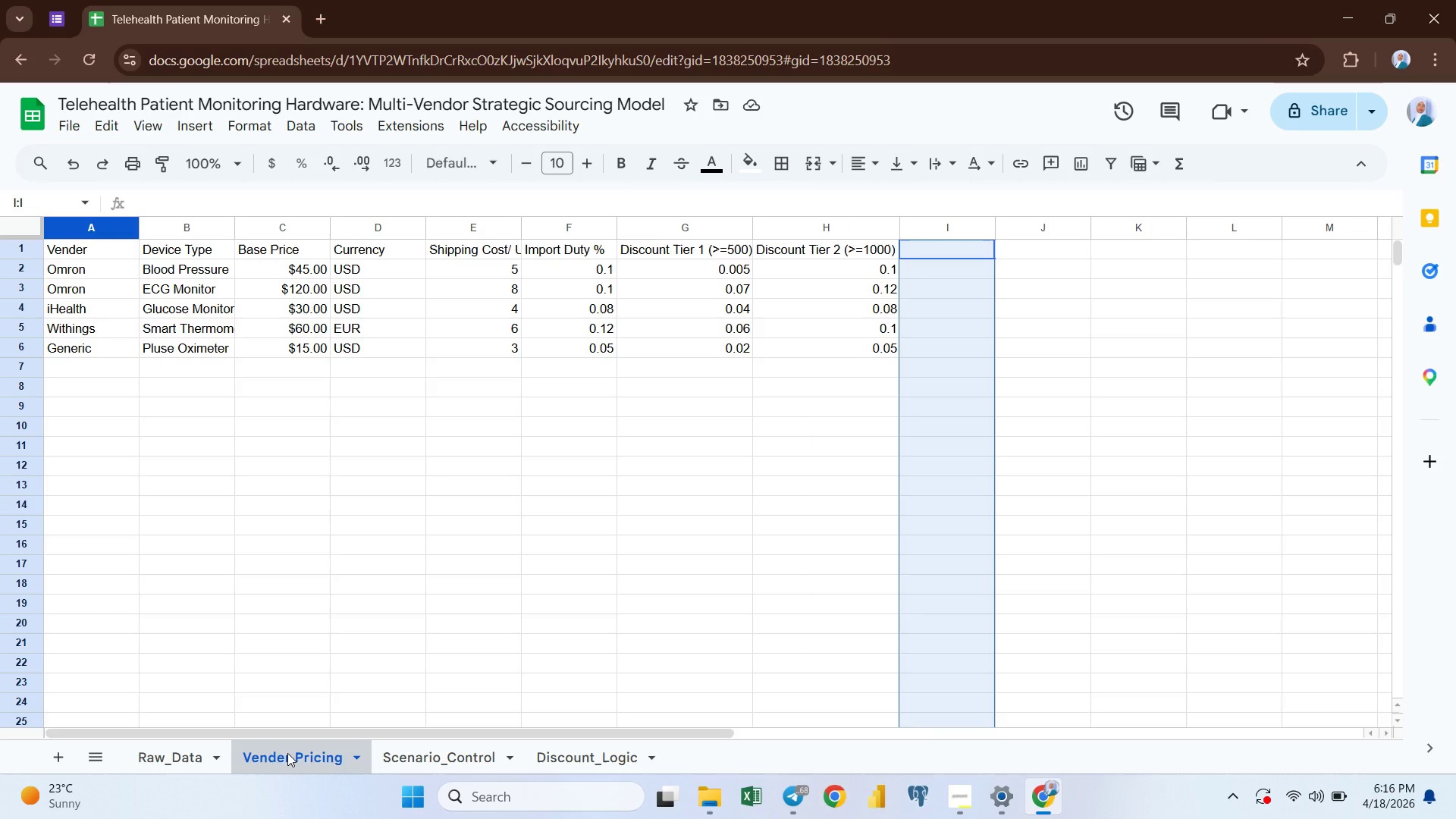 
wait(19.88)
 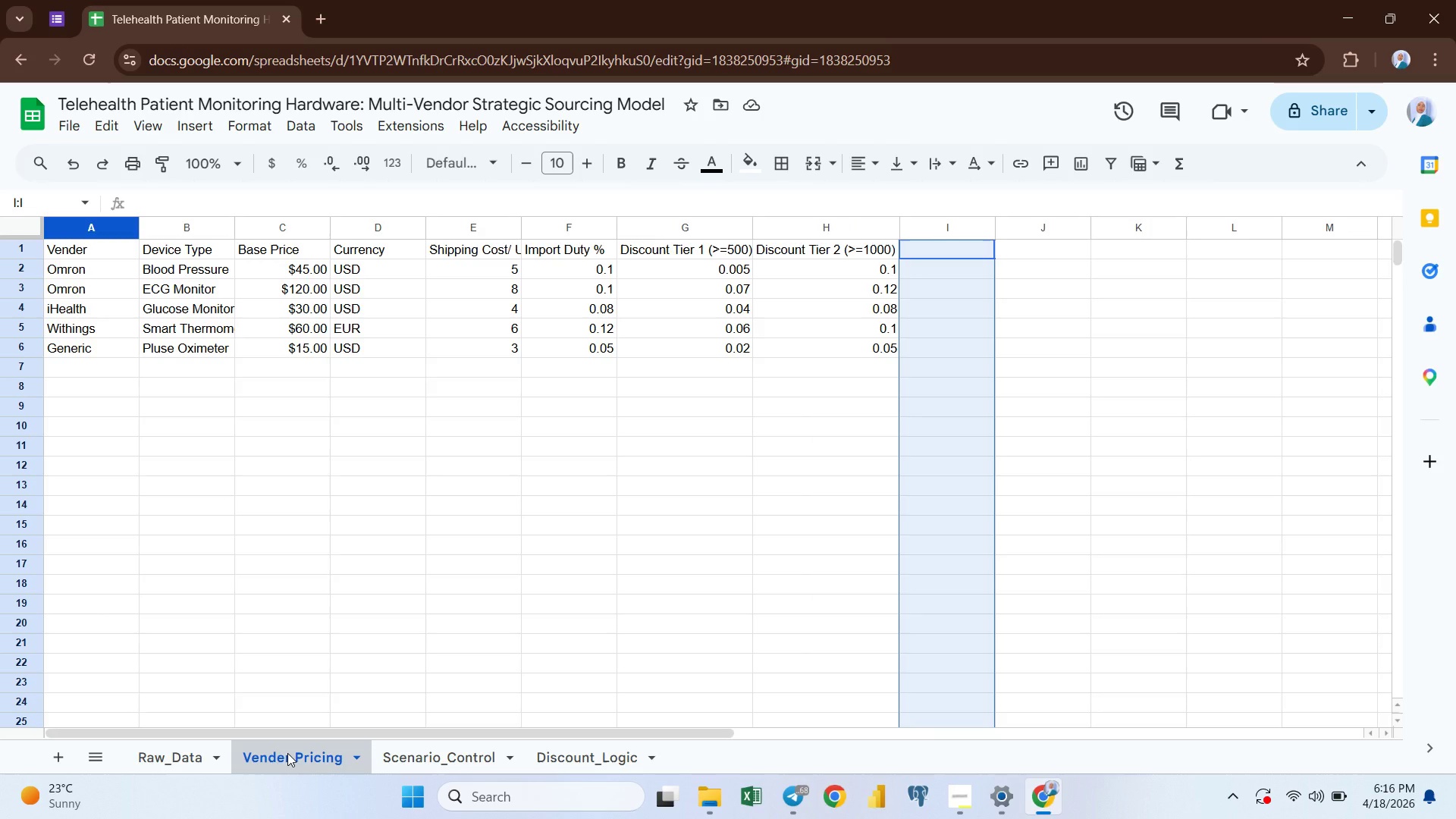 
left_click([416, 765])
 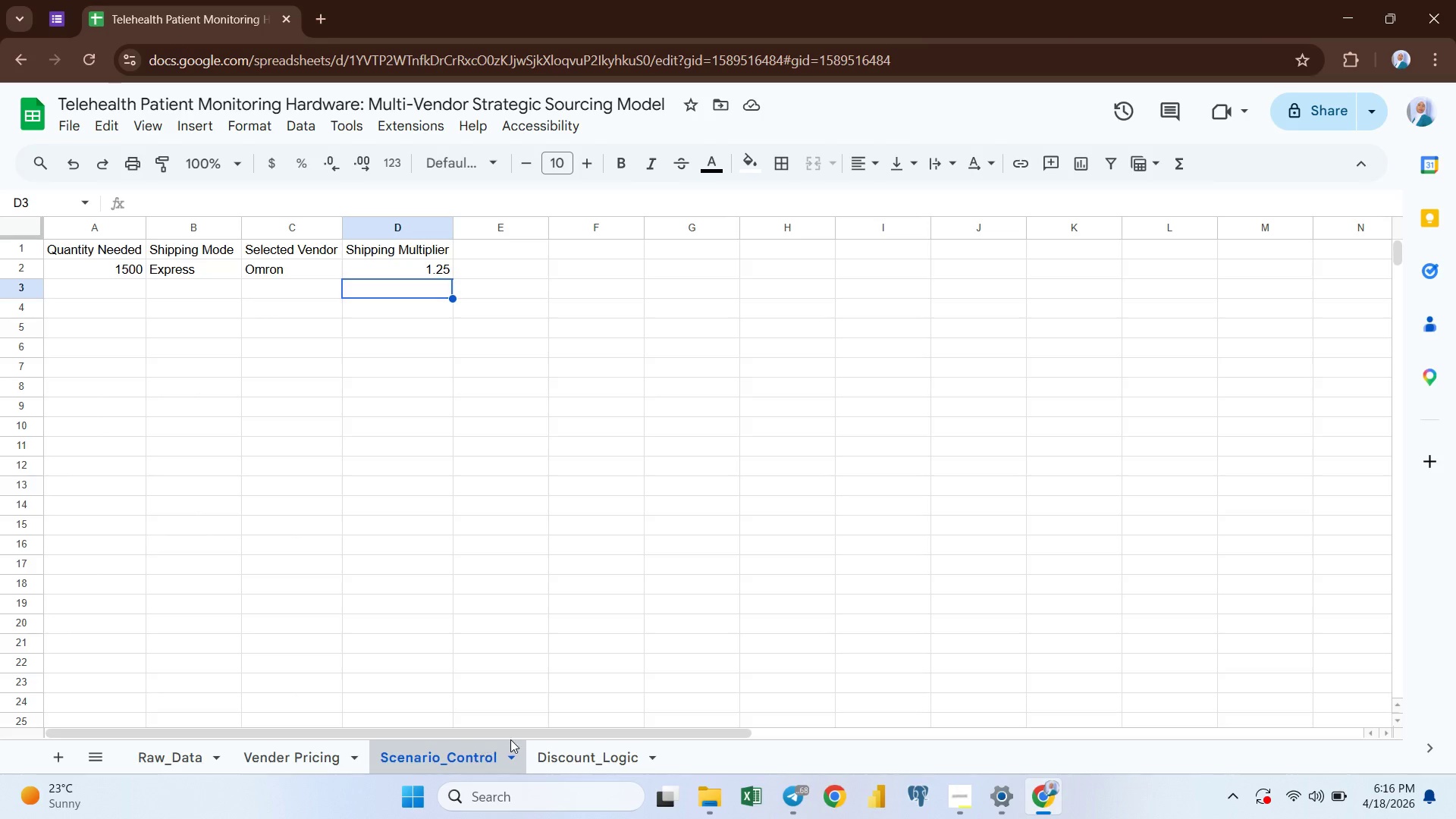 
left_click([566, 759])
 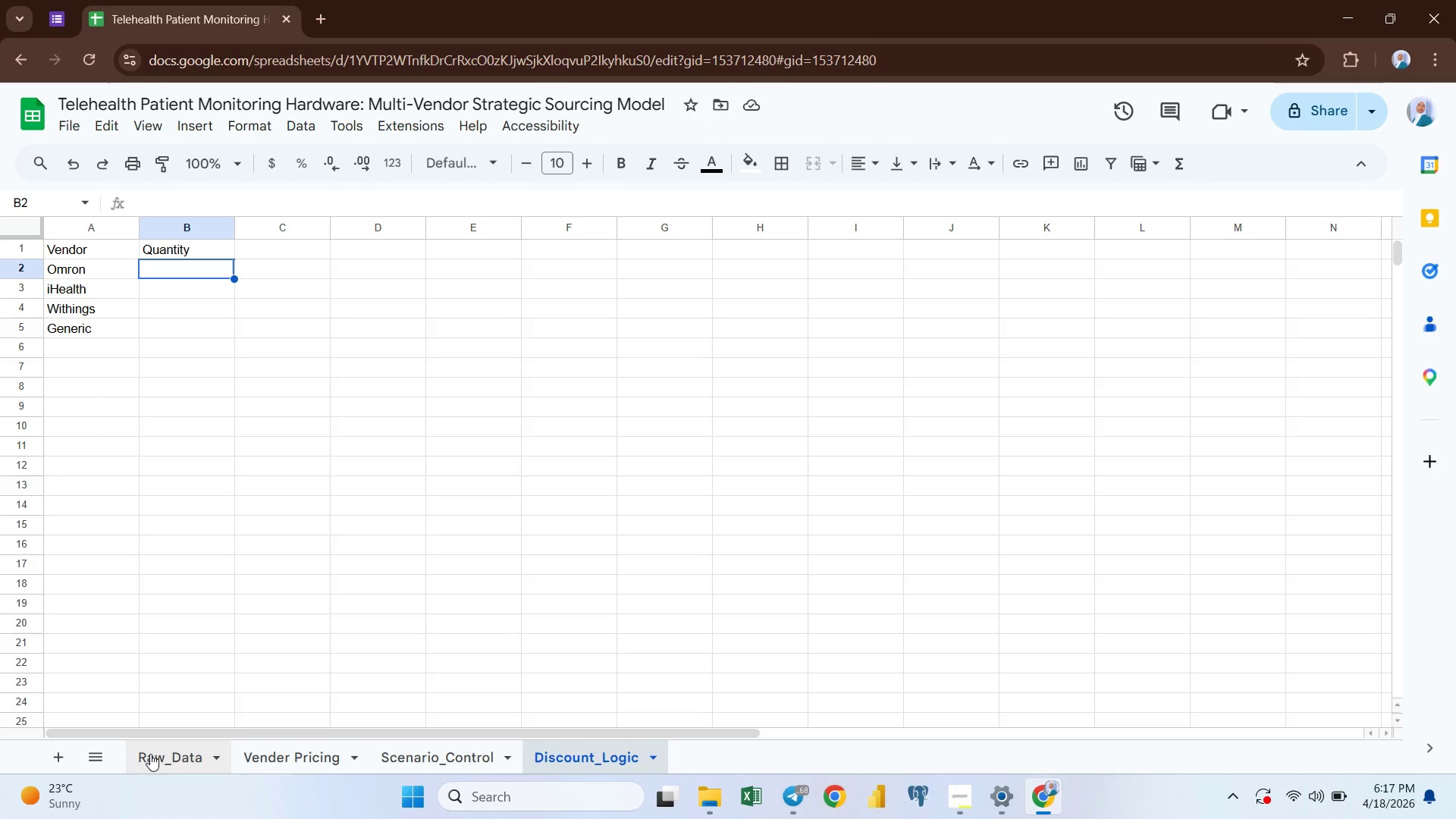 
wait(19.23)
 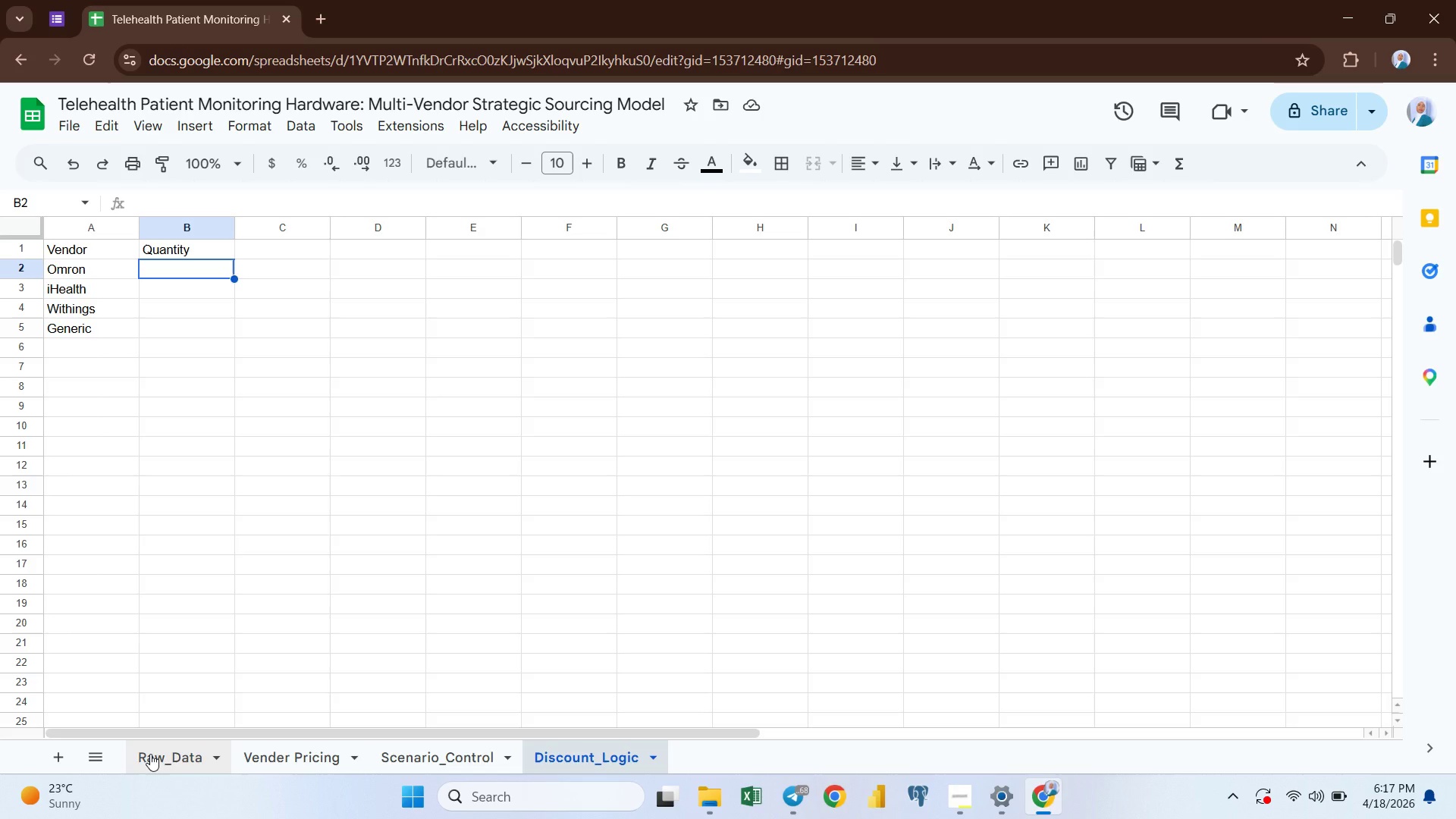 
left_click([445, 752])
 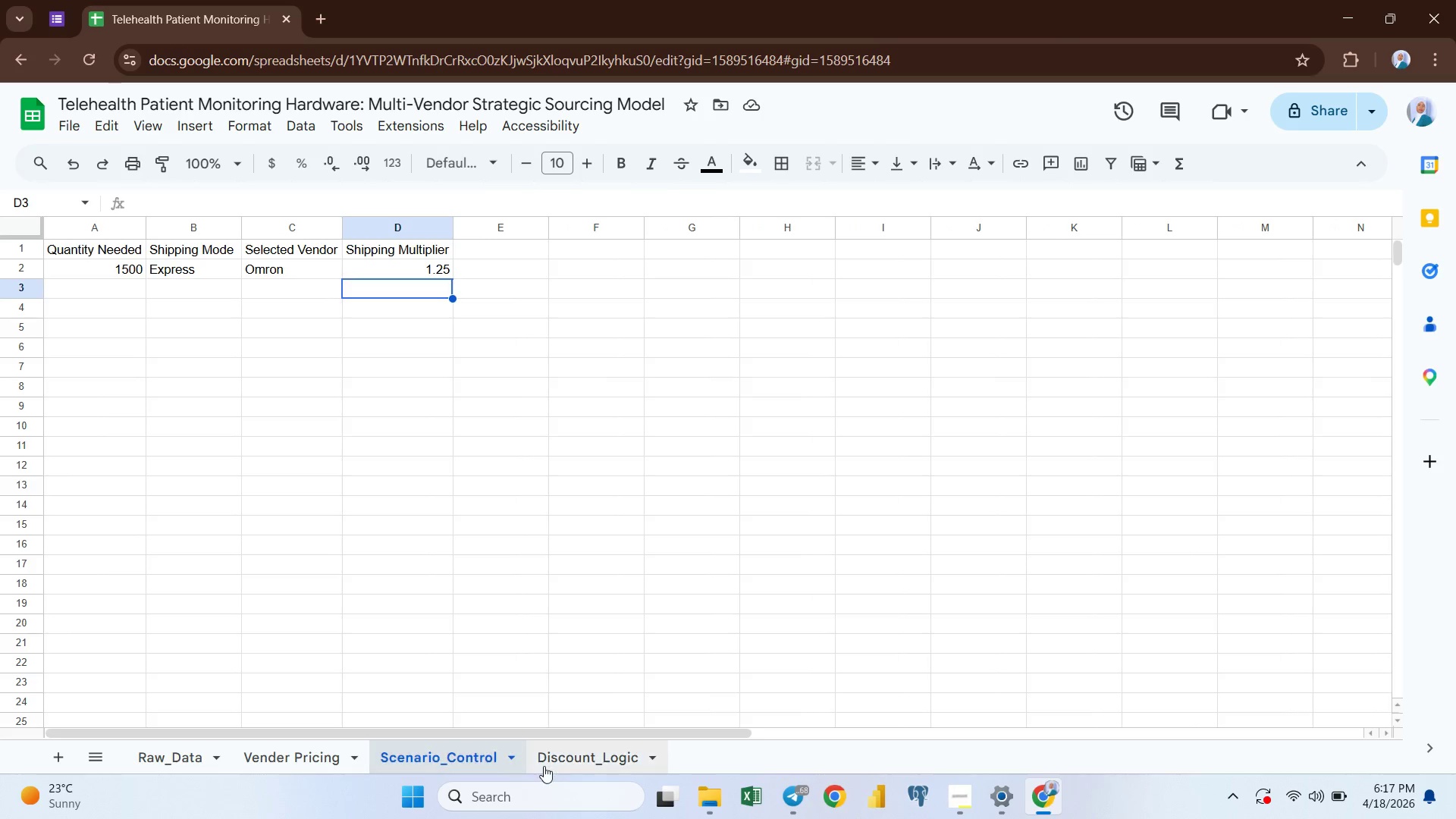 
left_click([577, 760])
 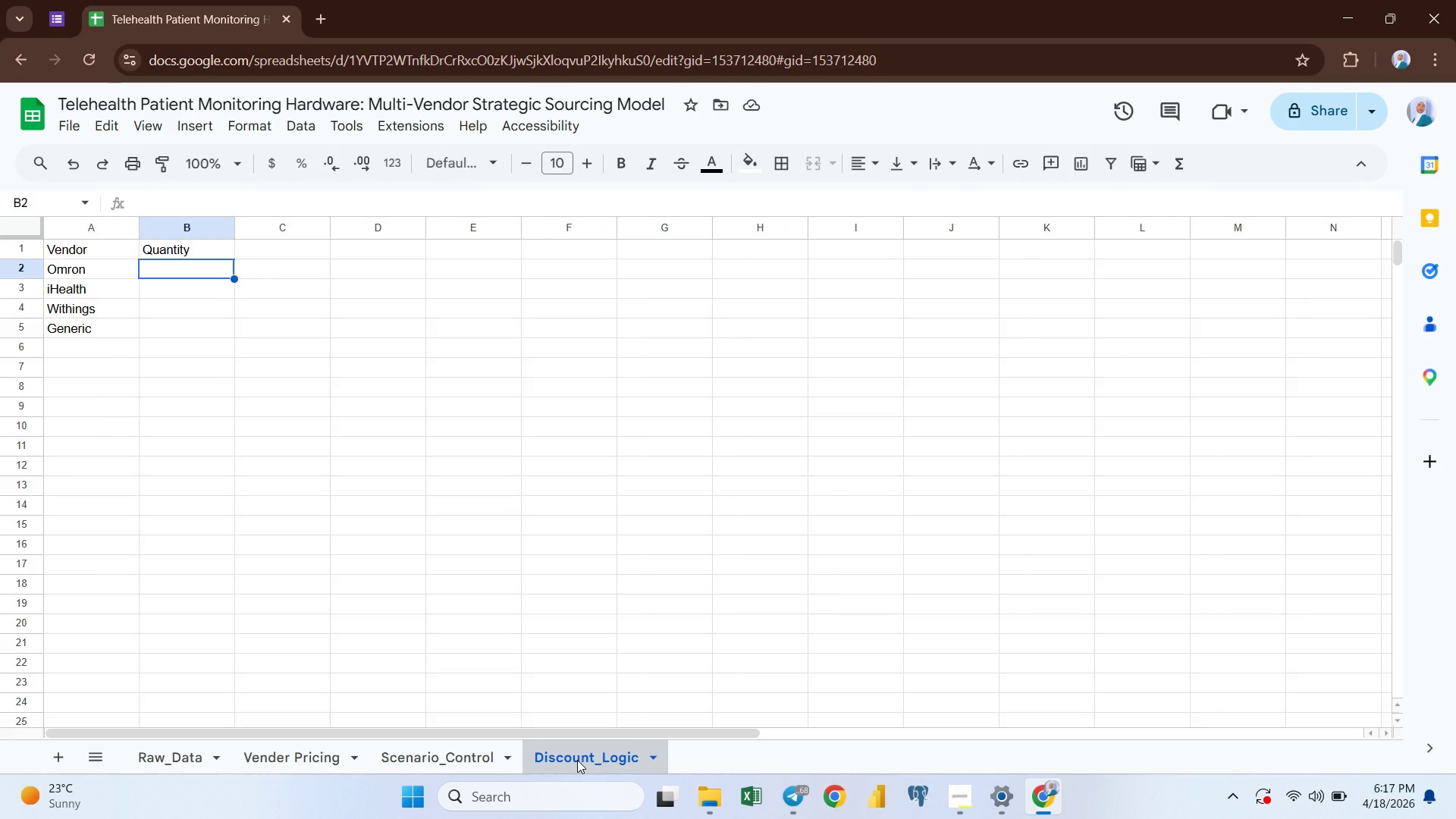 
wait(8.36)
 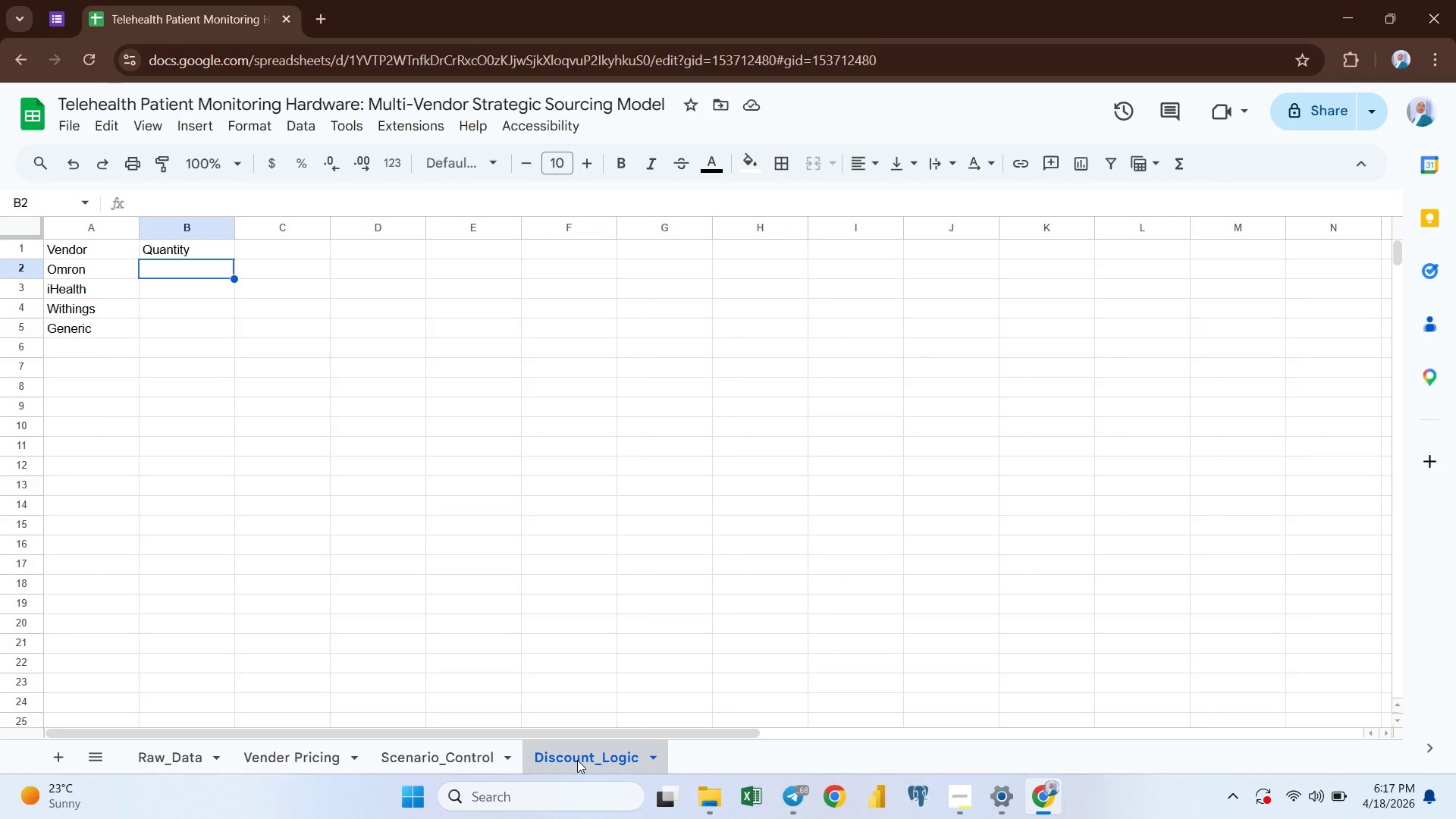 
left_click([282, 251])
 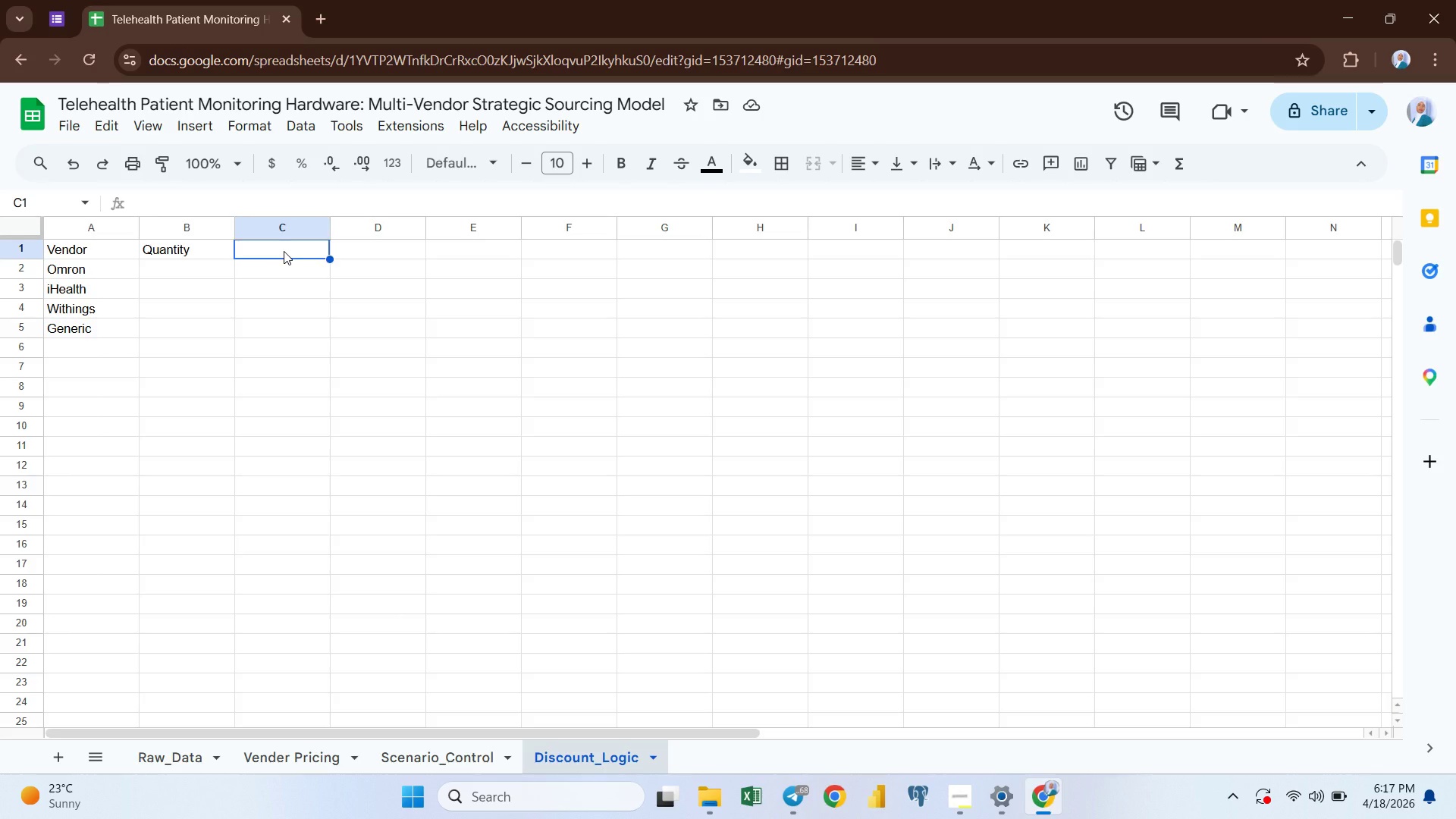 
type(Discount)
 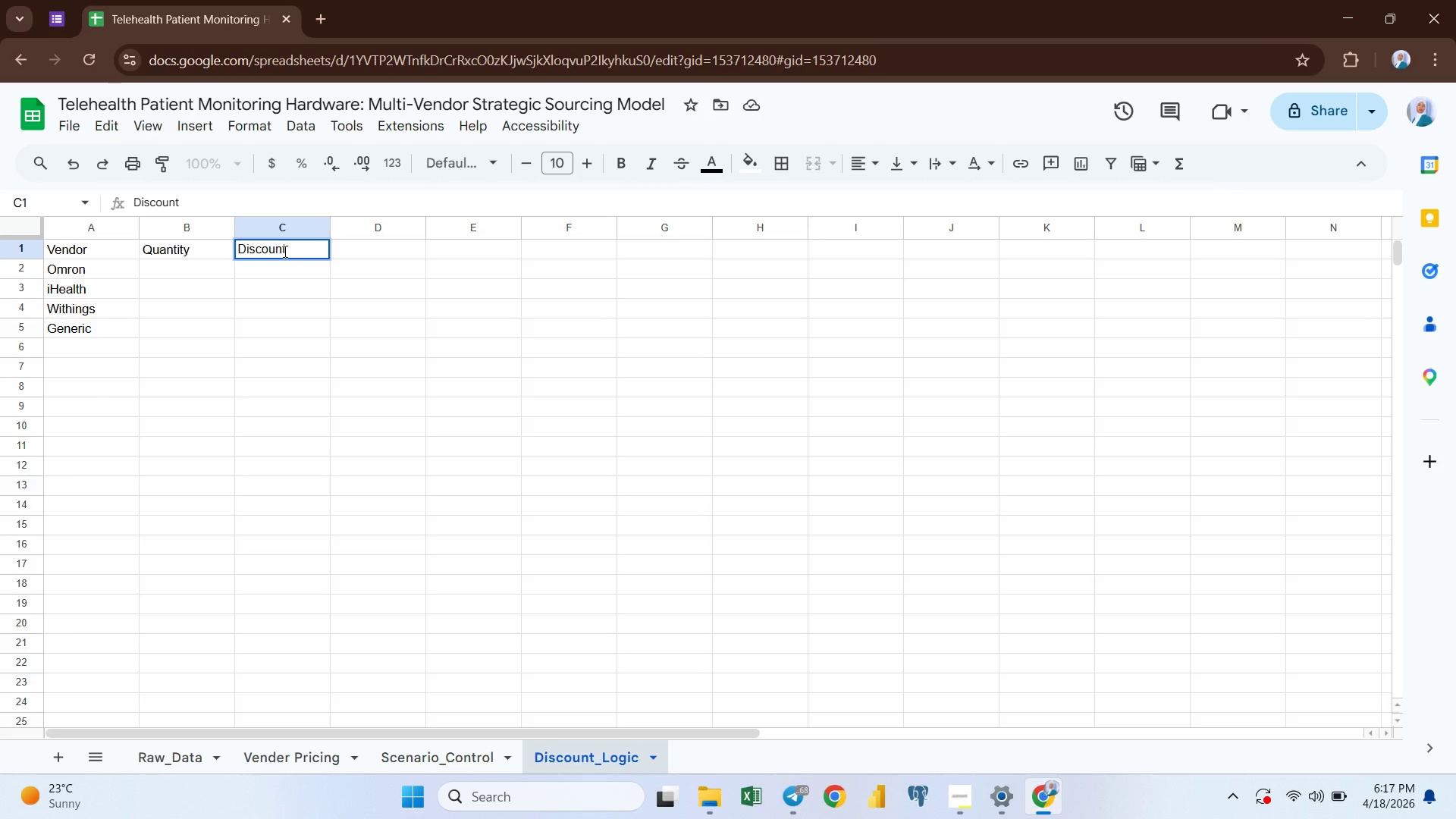 
key(Enter)
 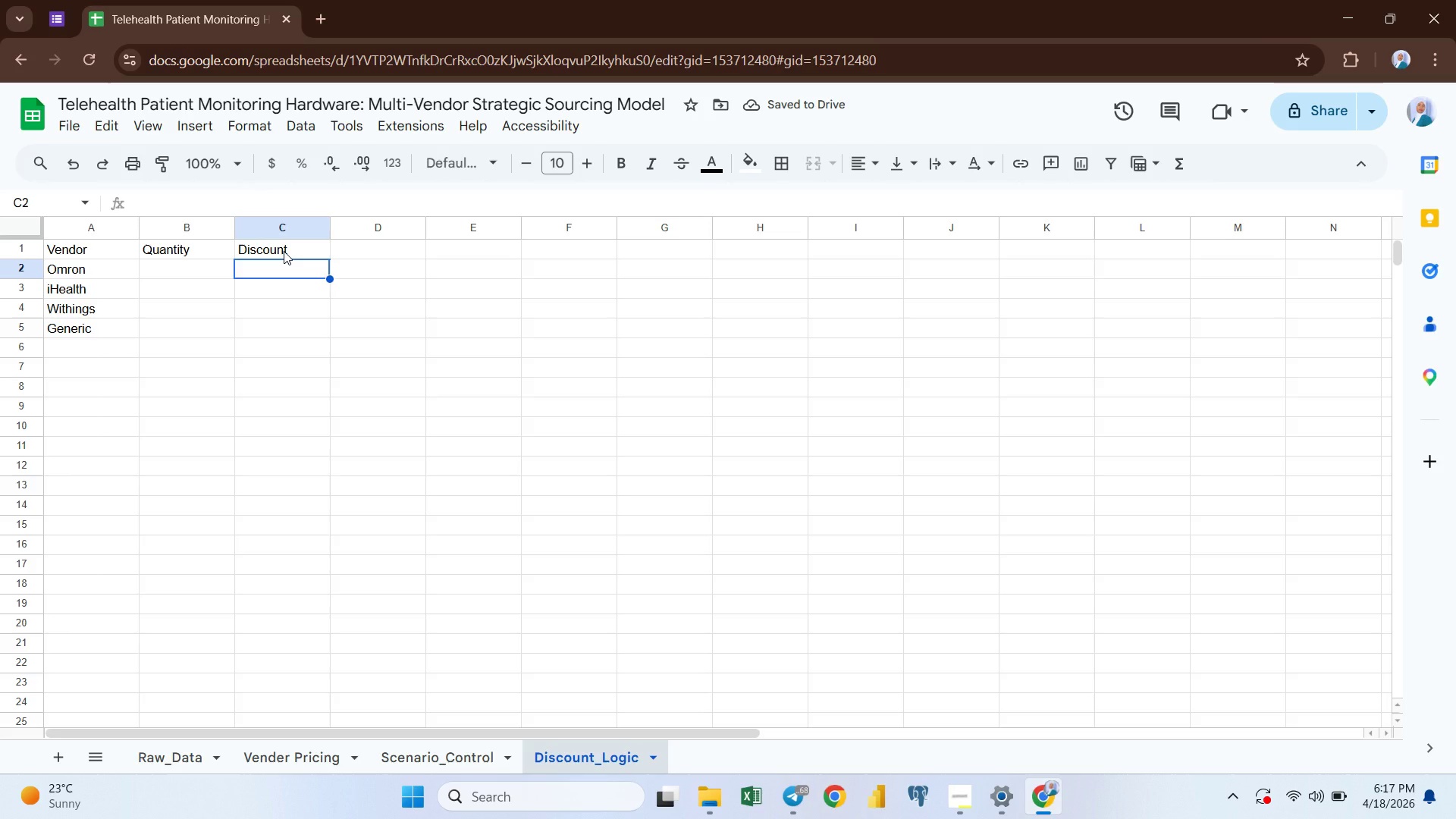 
double_click([284, 251])
 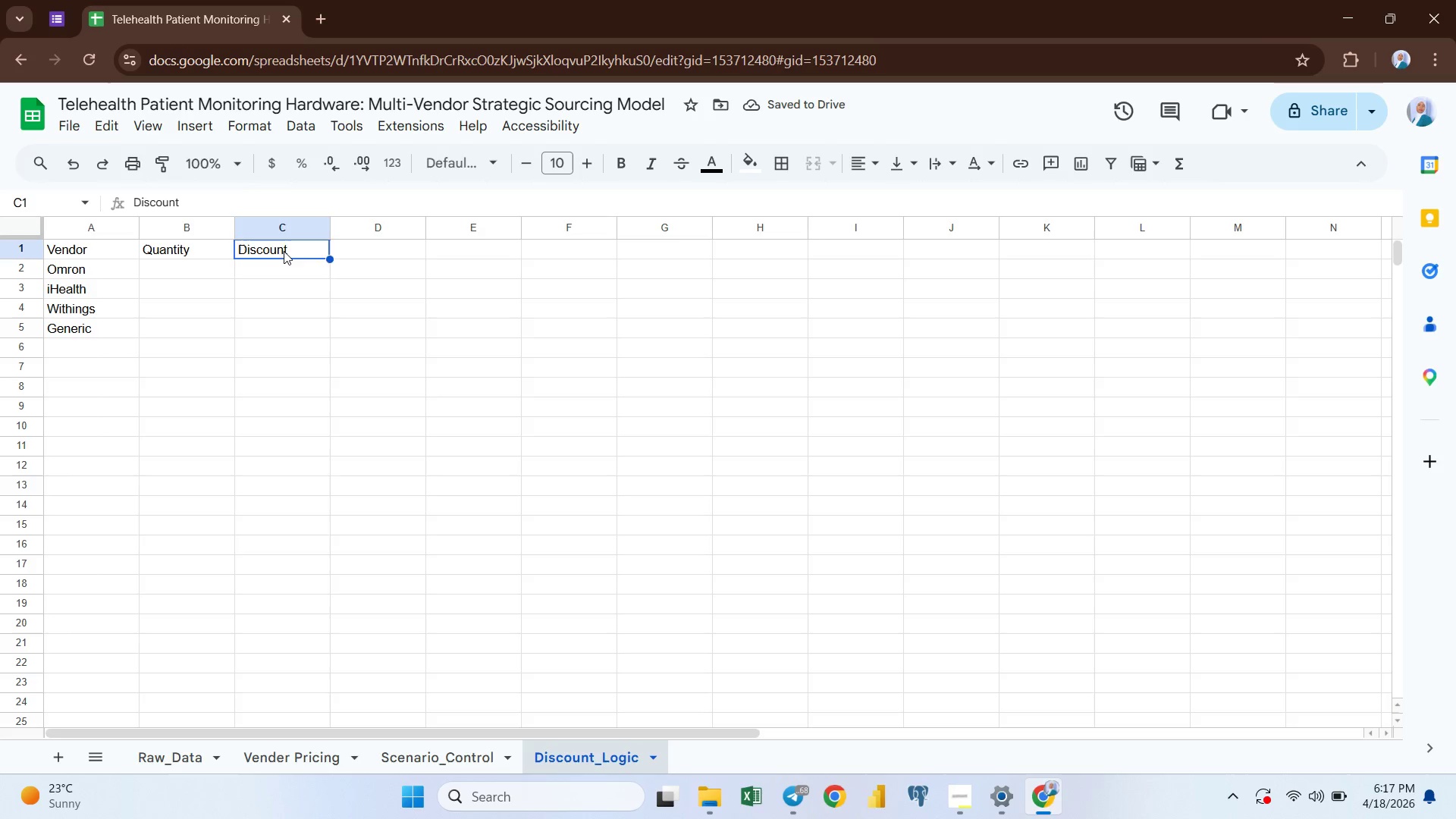 
triple_click([284, 251])
 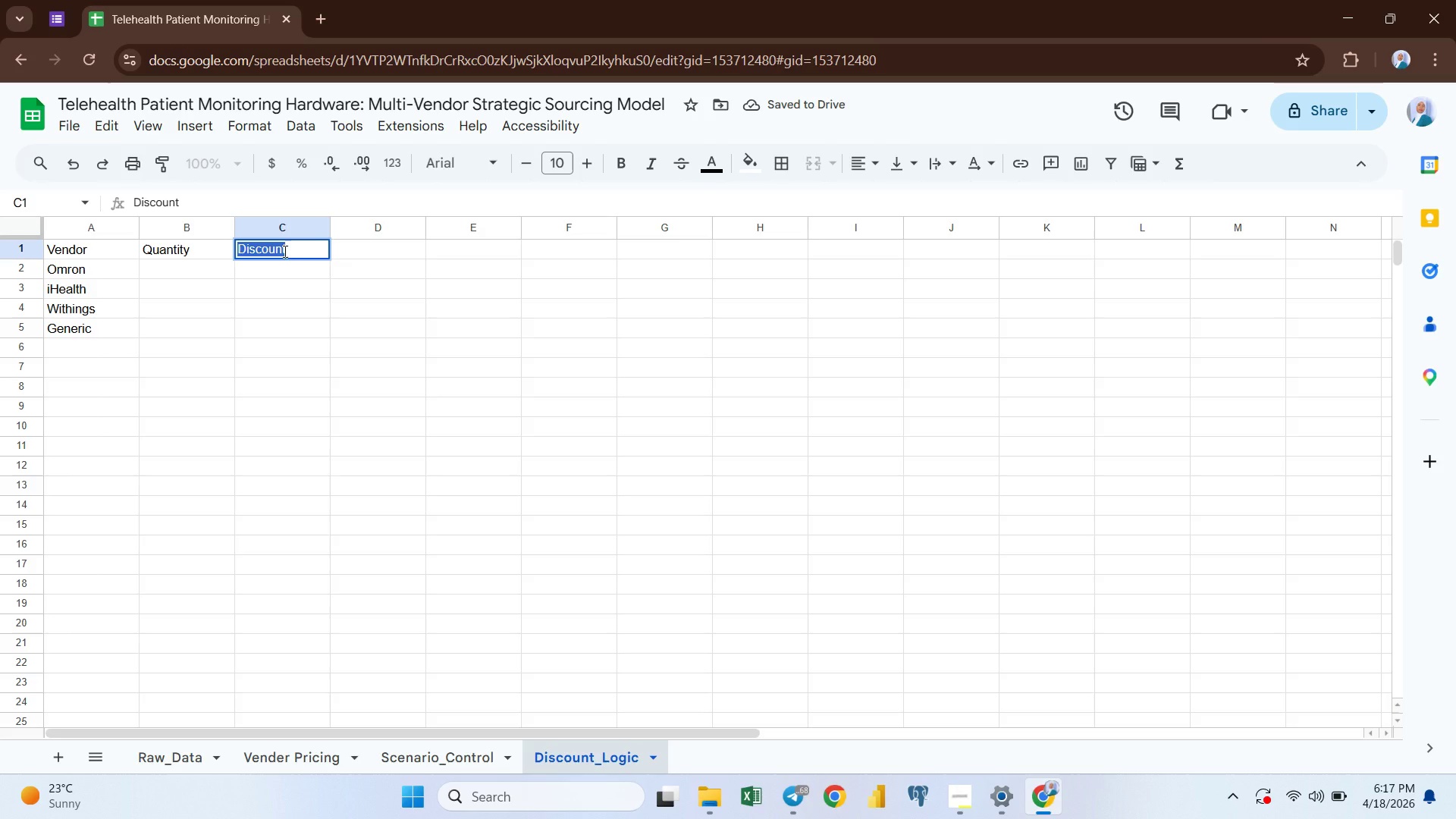 
key(ArrowRight)
 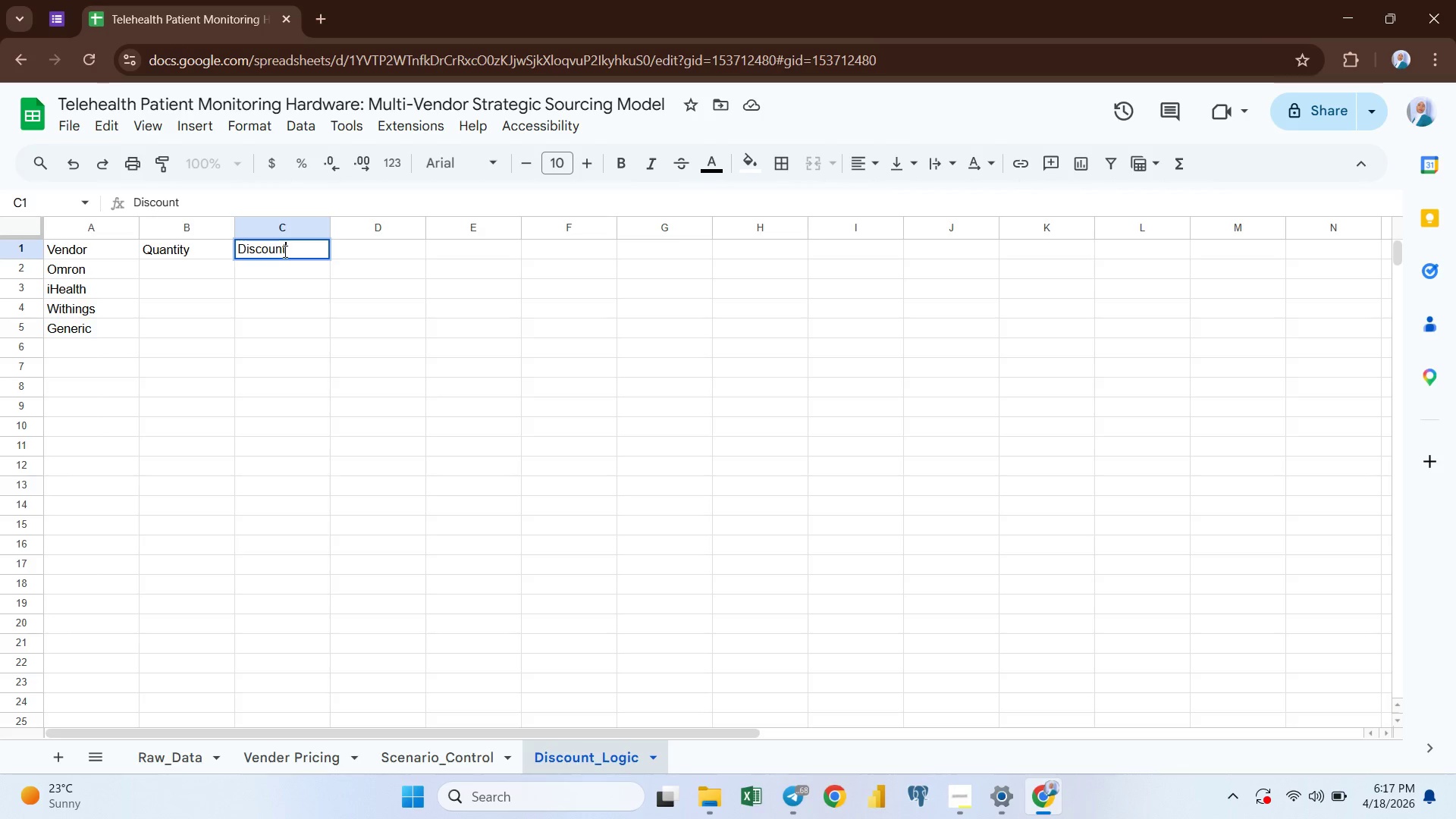 
wait(5.98)
 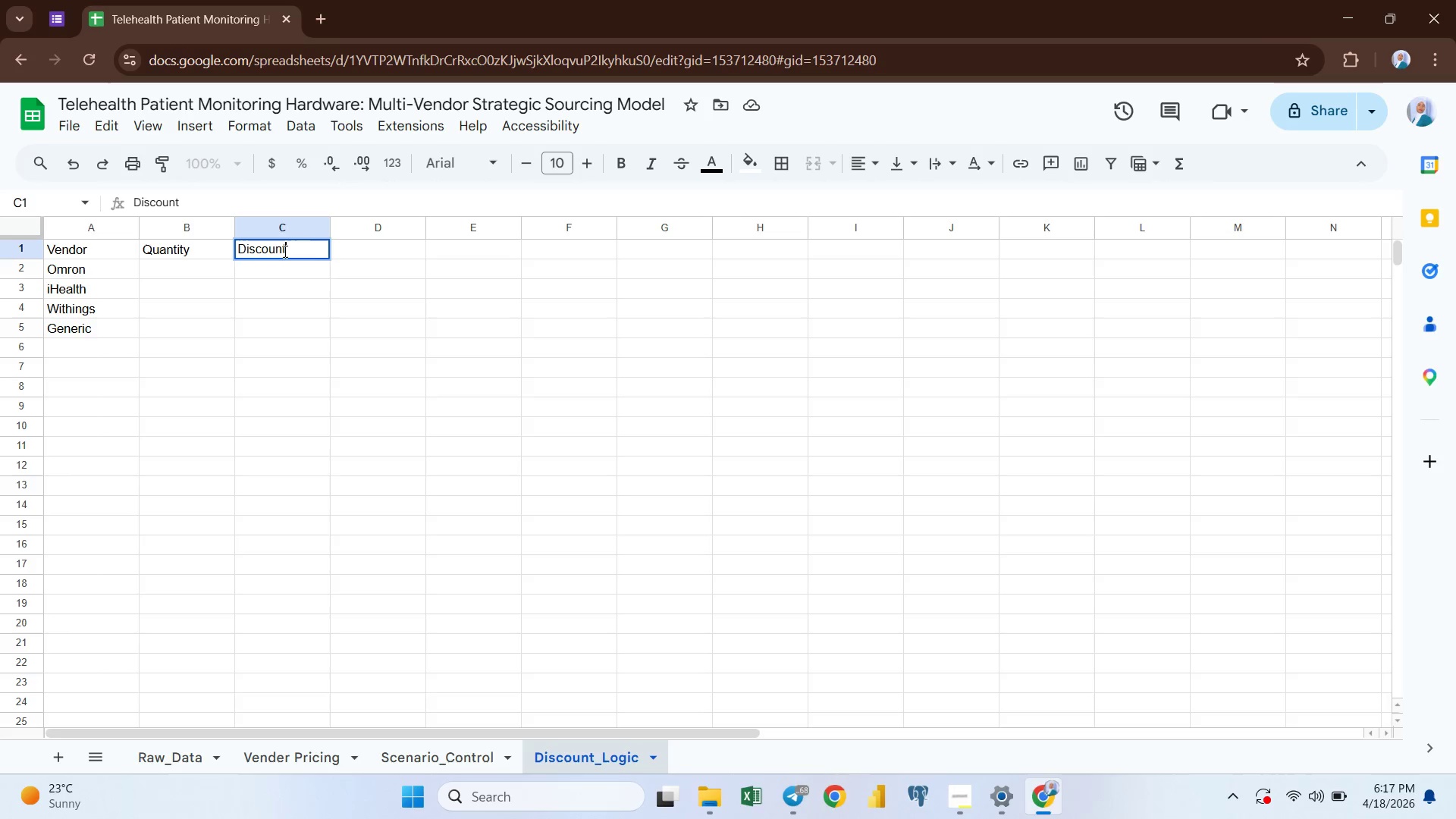 
key(Shift+5)
 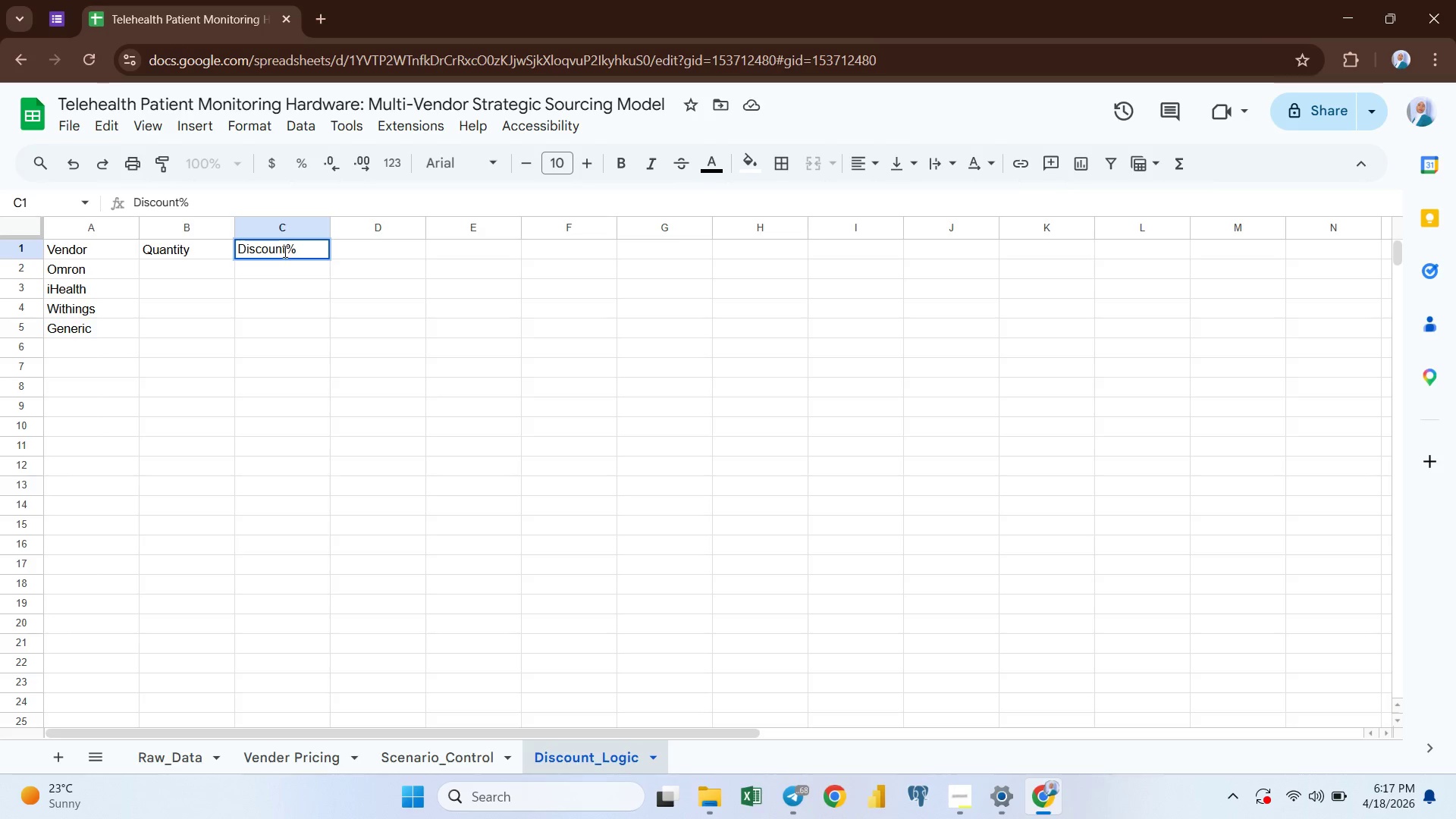 
hold_key(key=Enter, duration=9.94)
 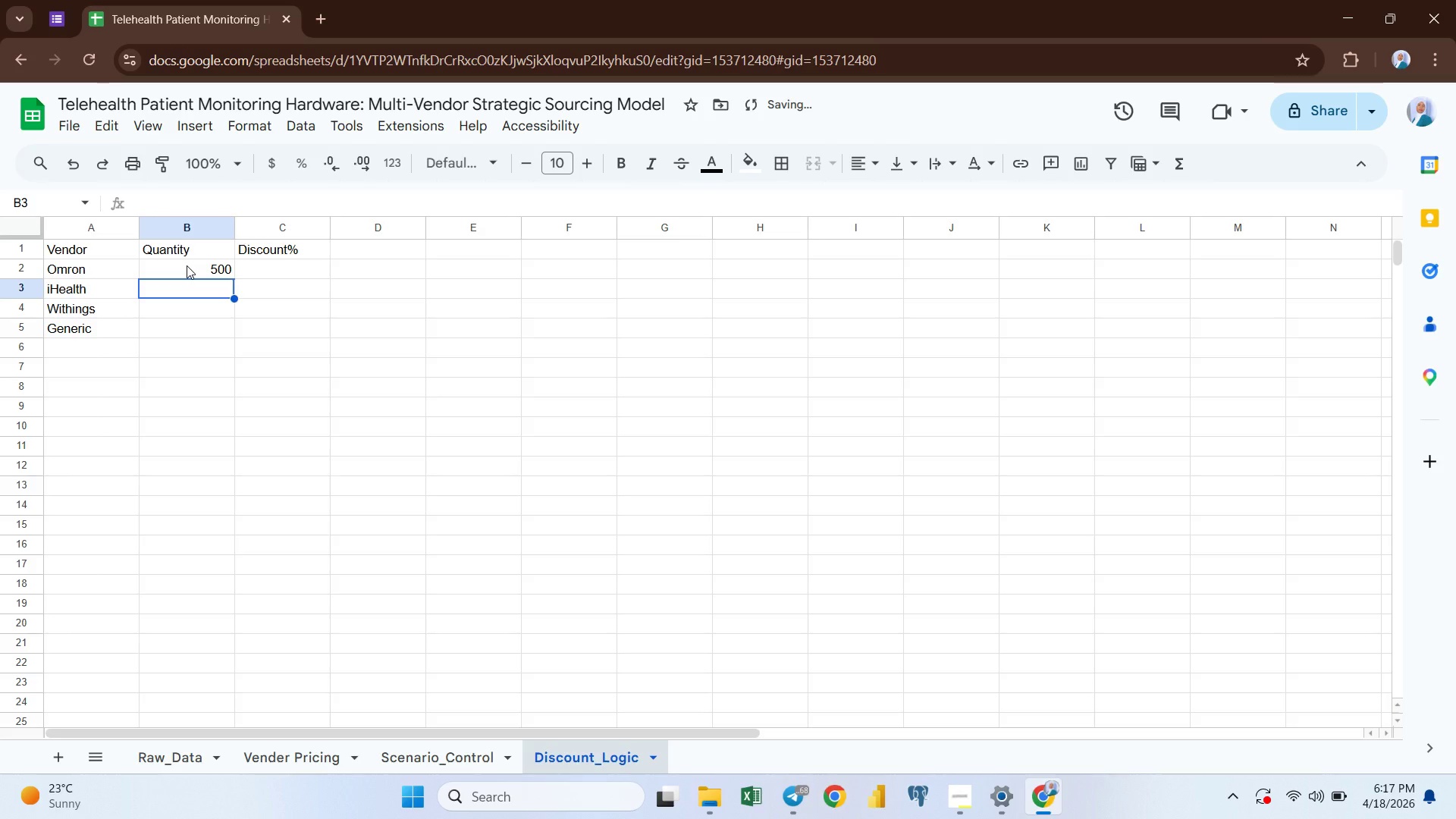 
left_click([179, 271])
 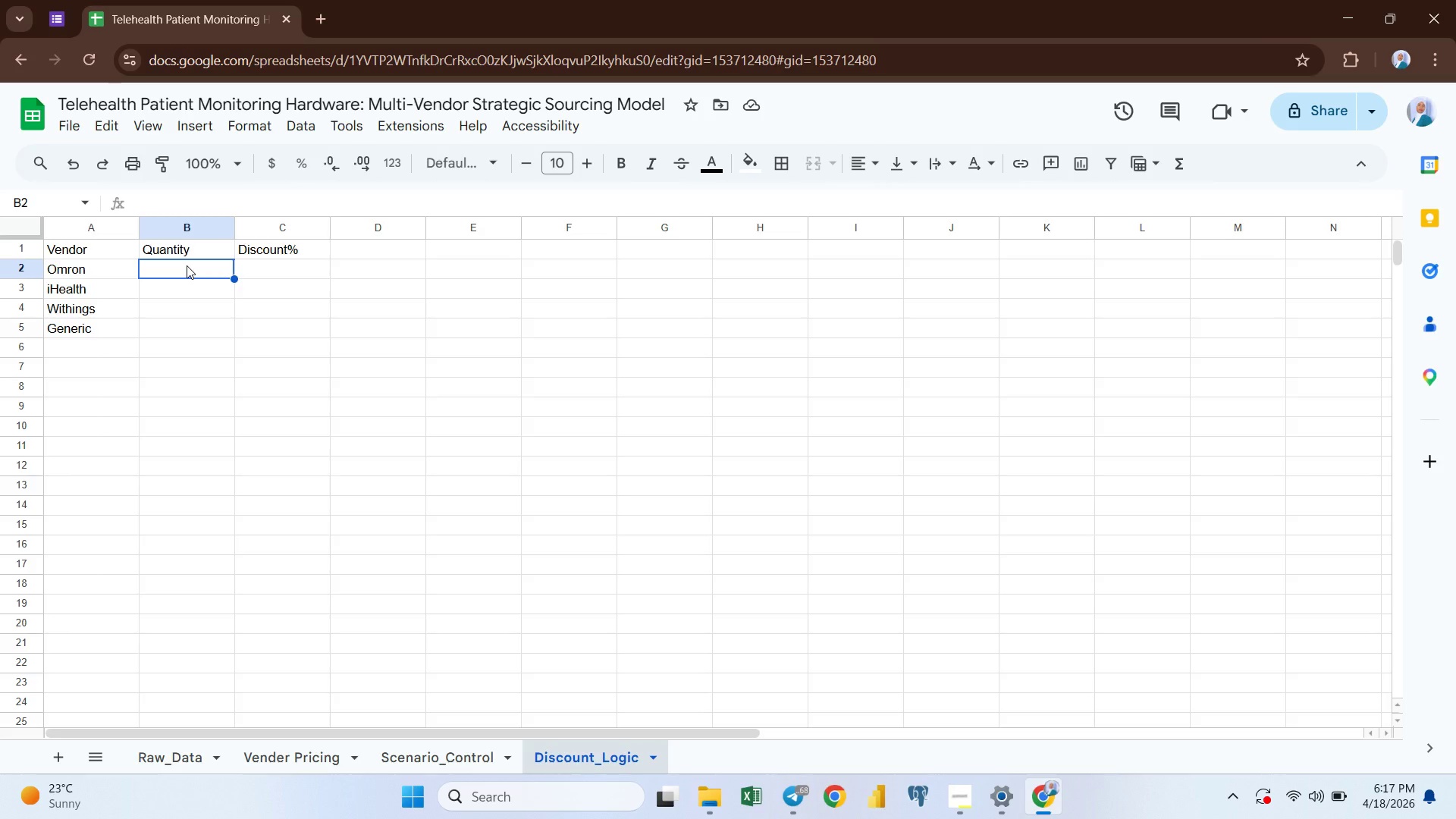 
type(500)
 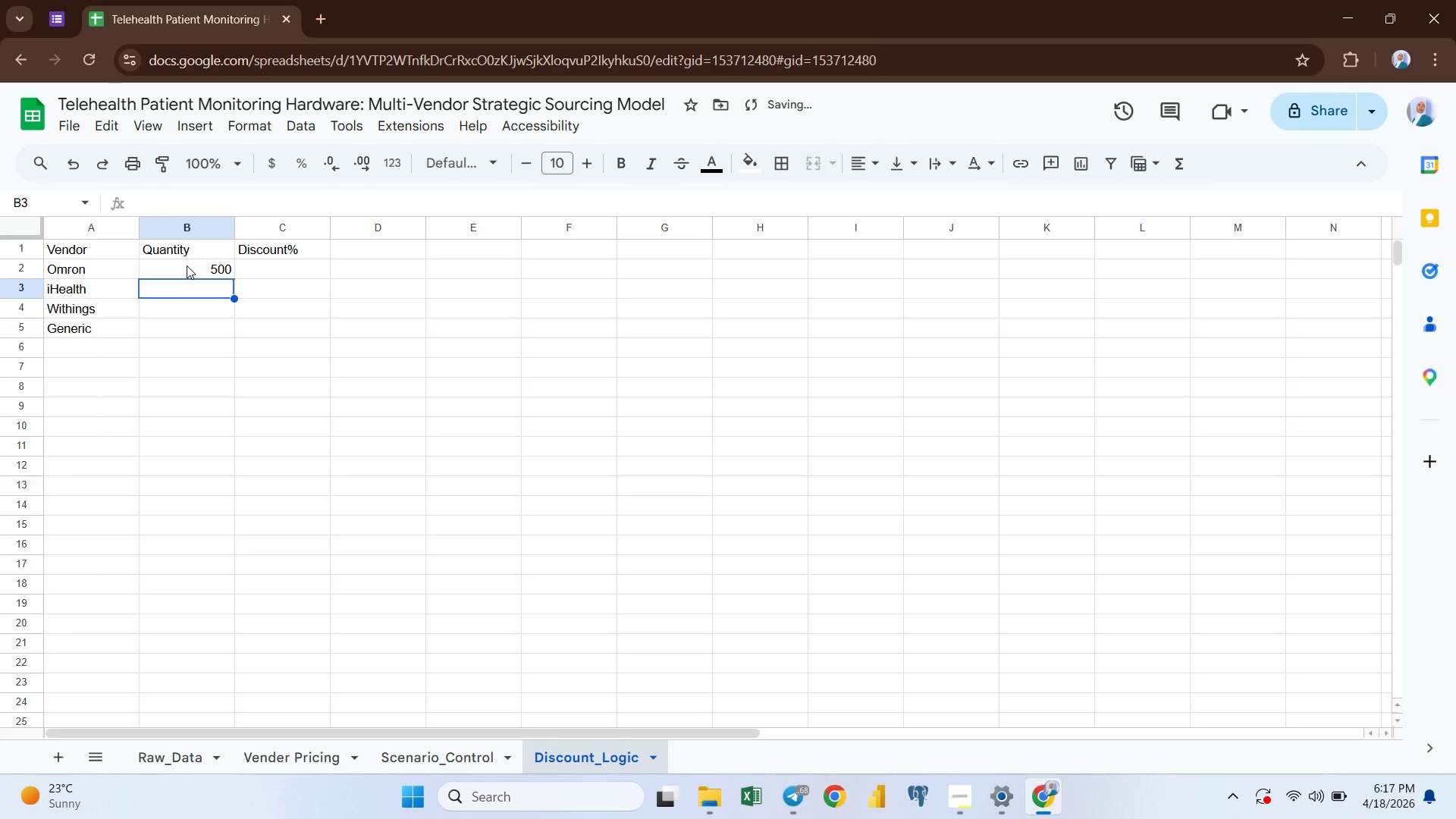 
type(300)
 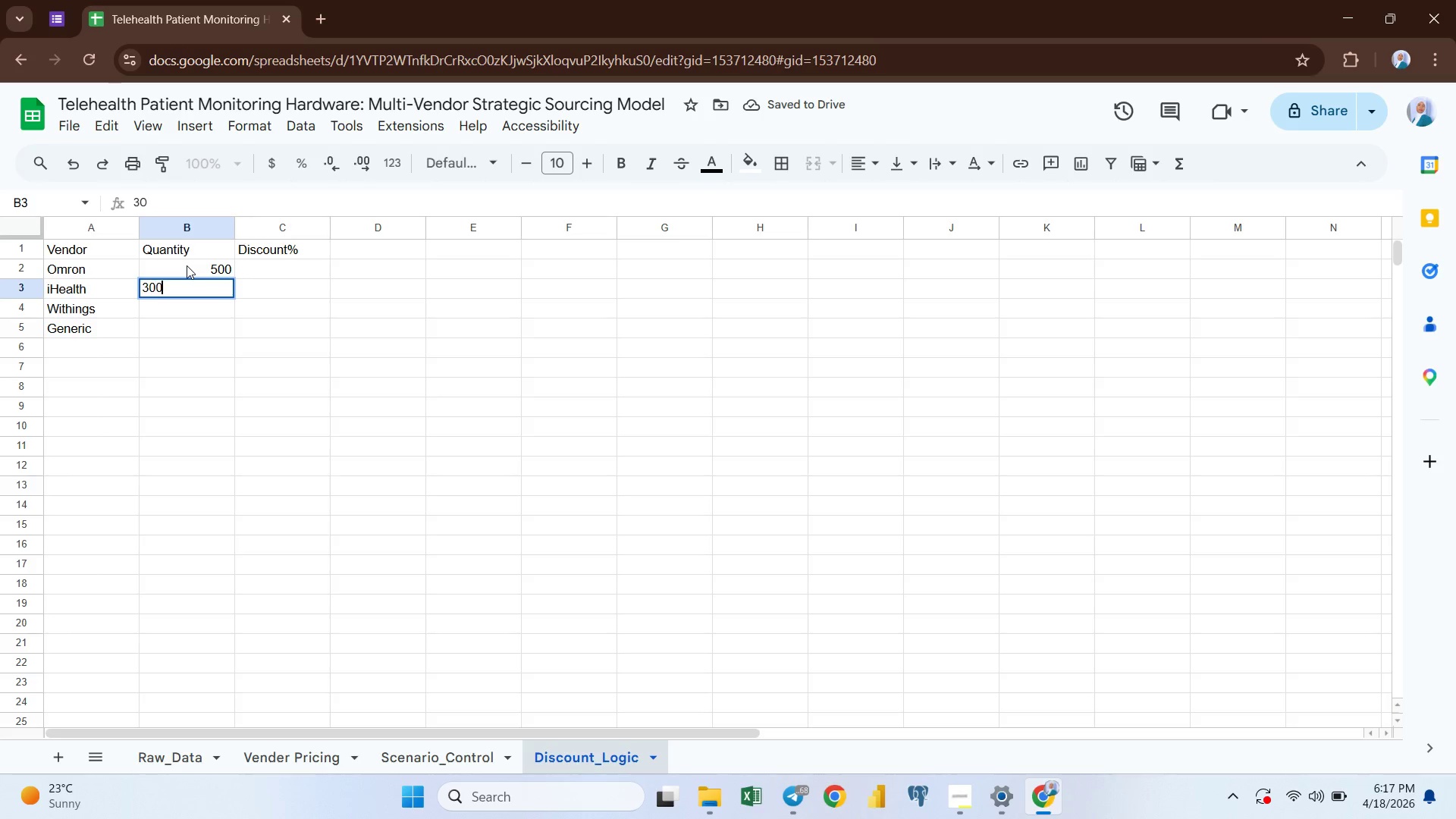 
key(Enter)
 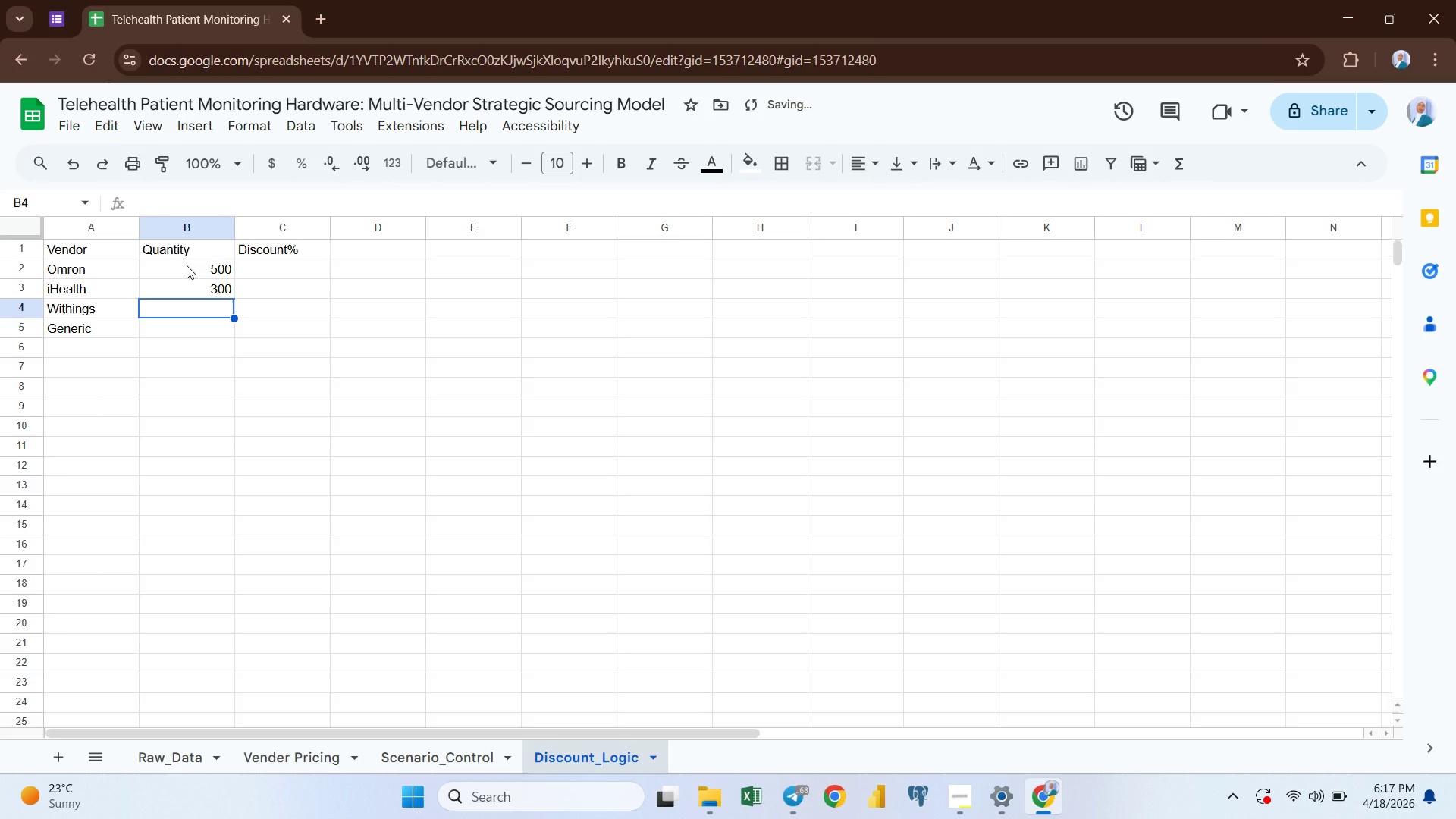 
type(100)
 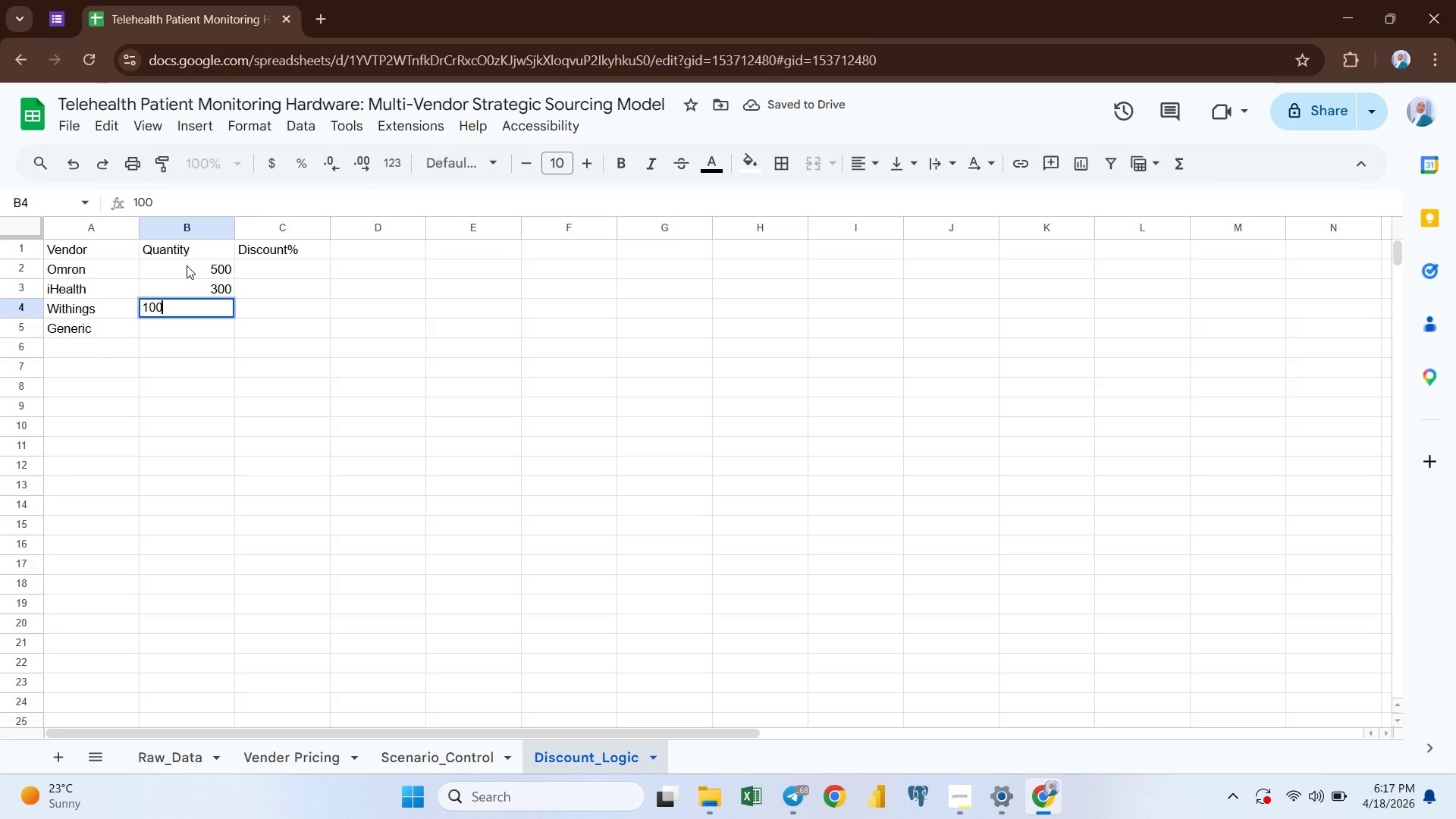 
key(Enter)
 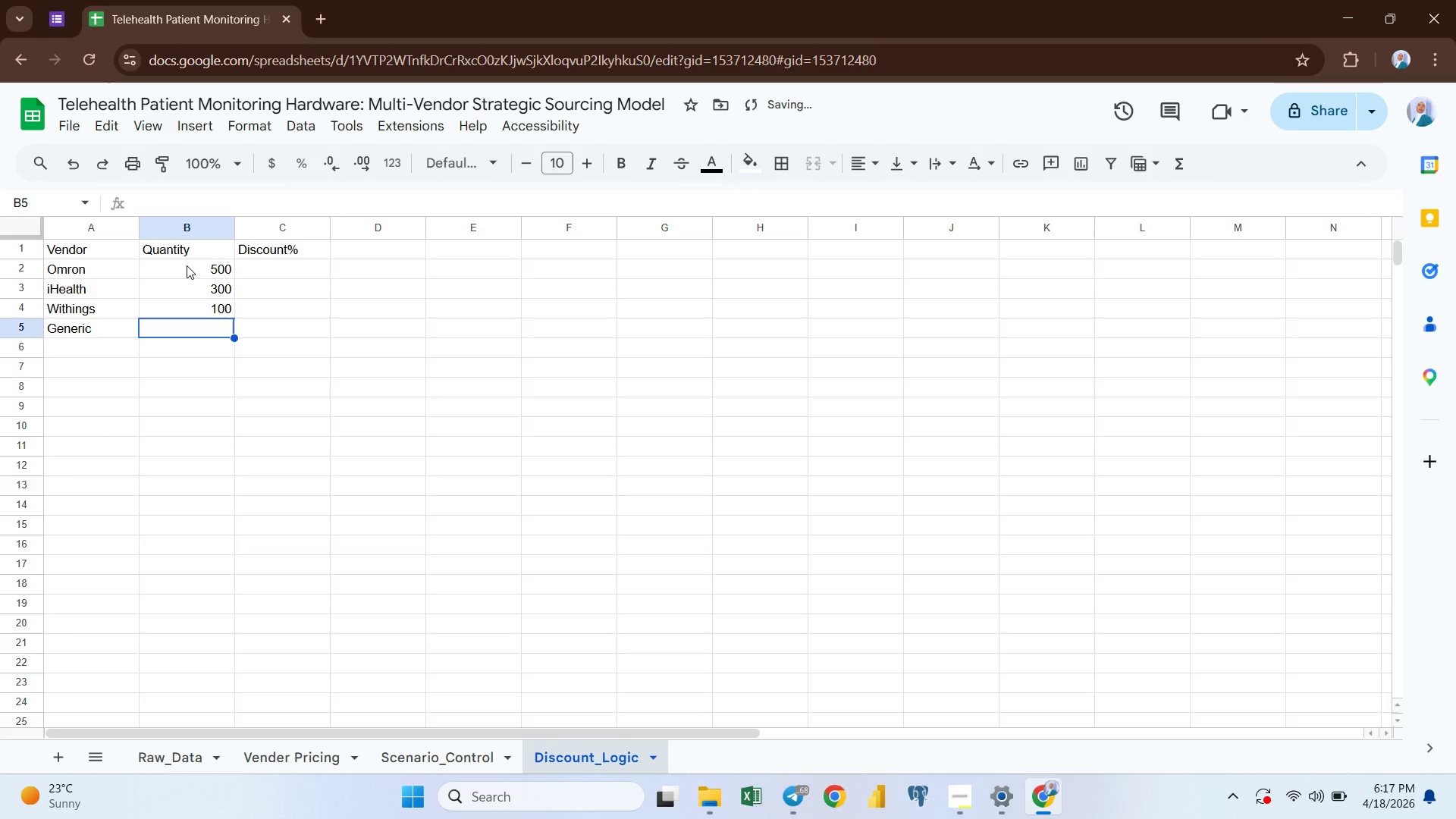 
type(1000)
 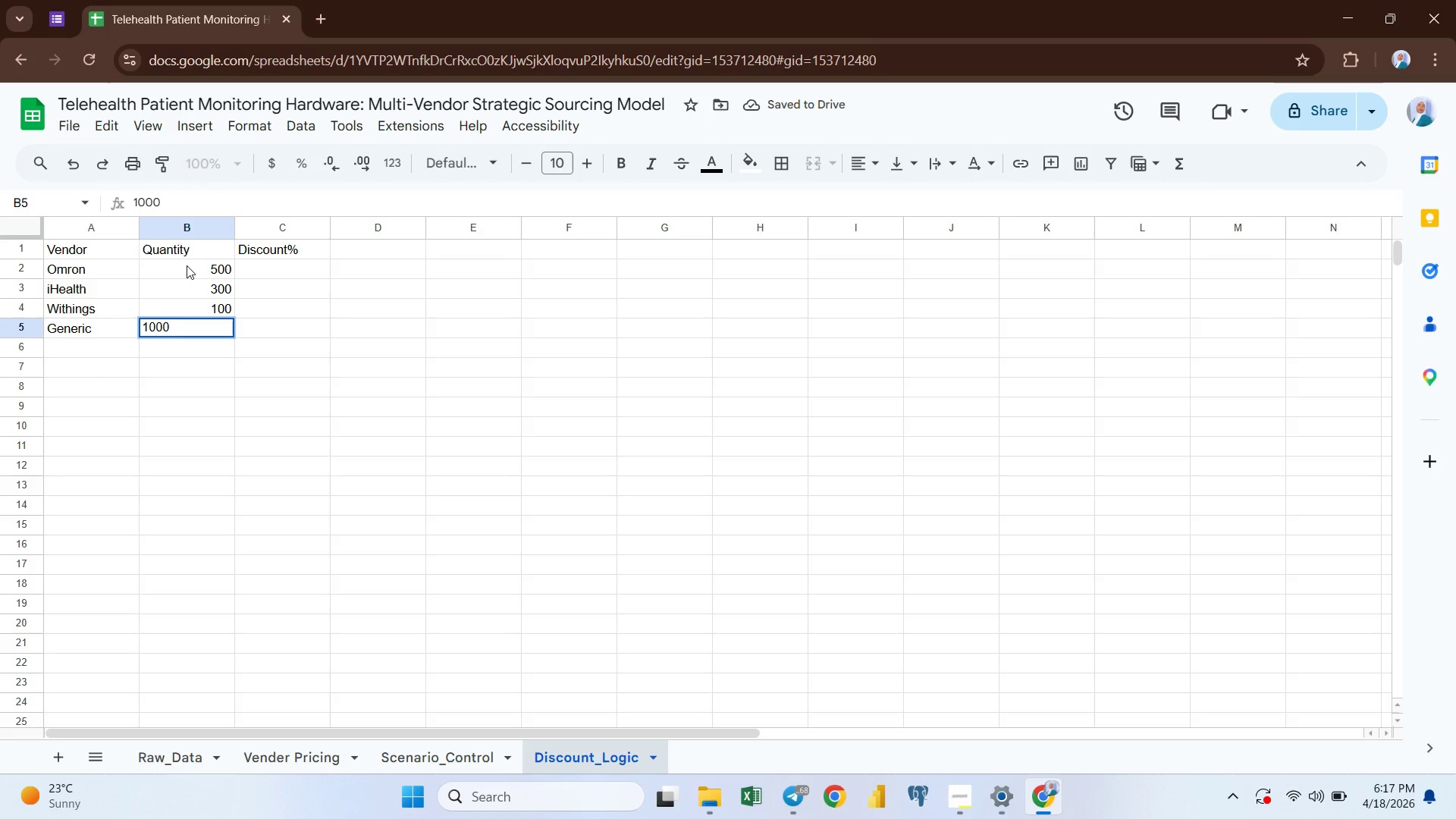 
key(Enter)
 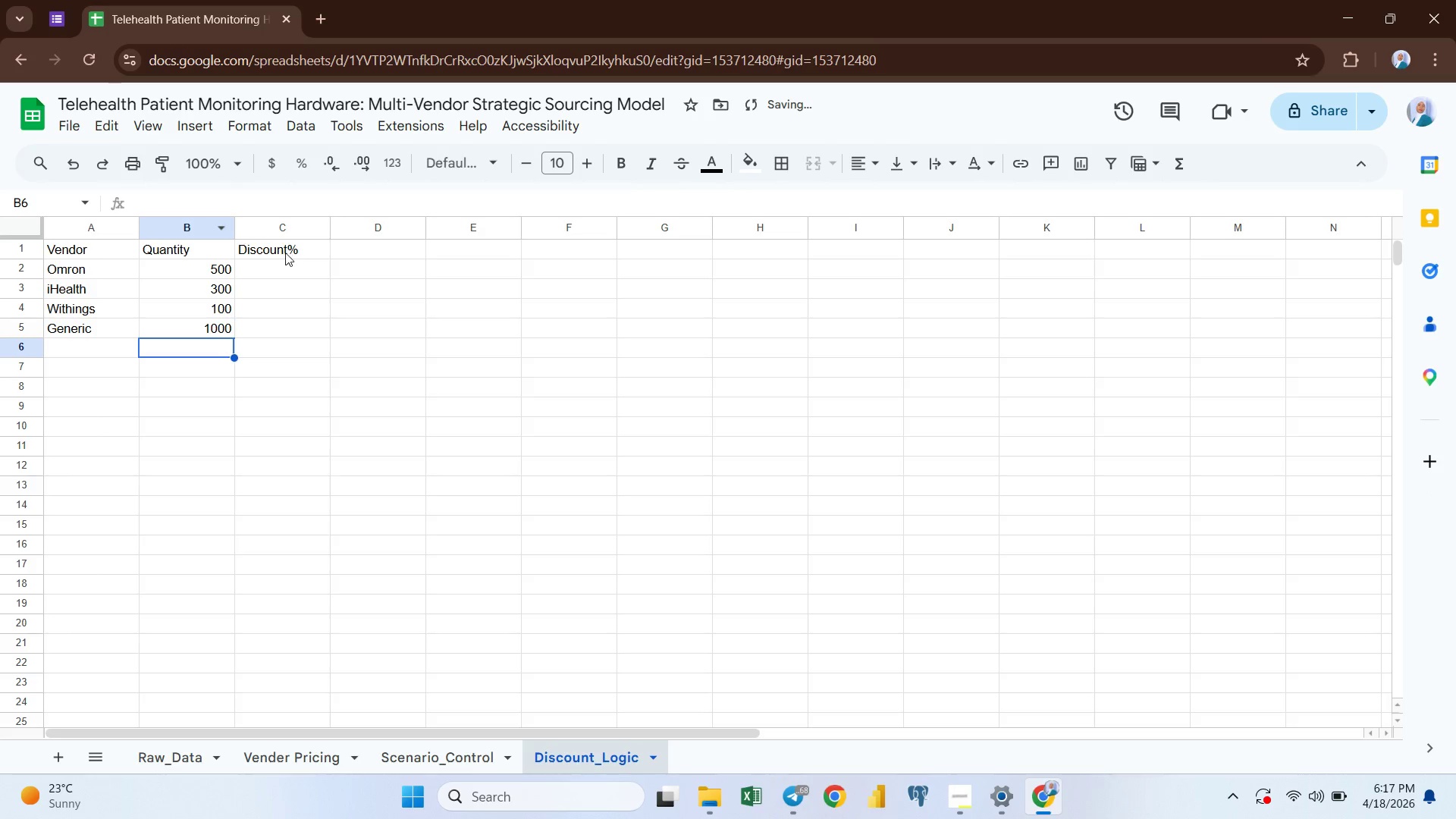 
left_click([268, 271])
 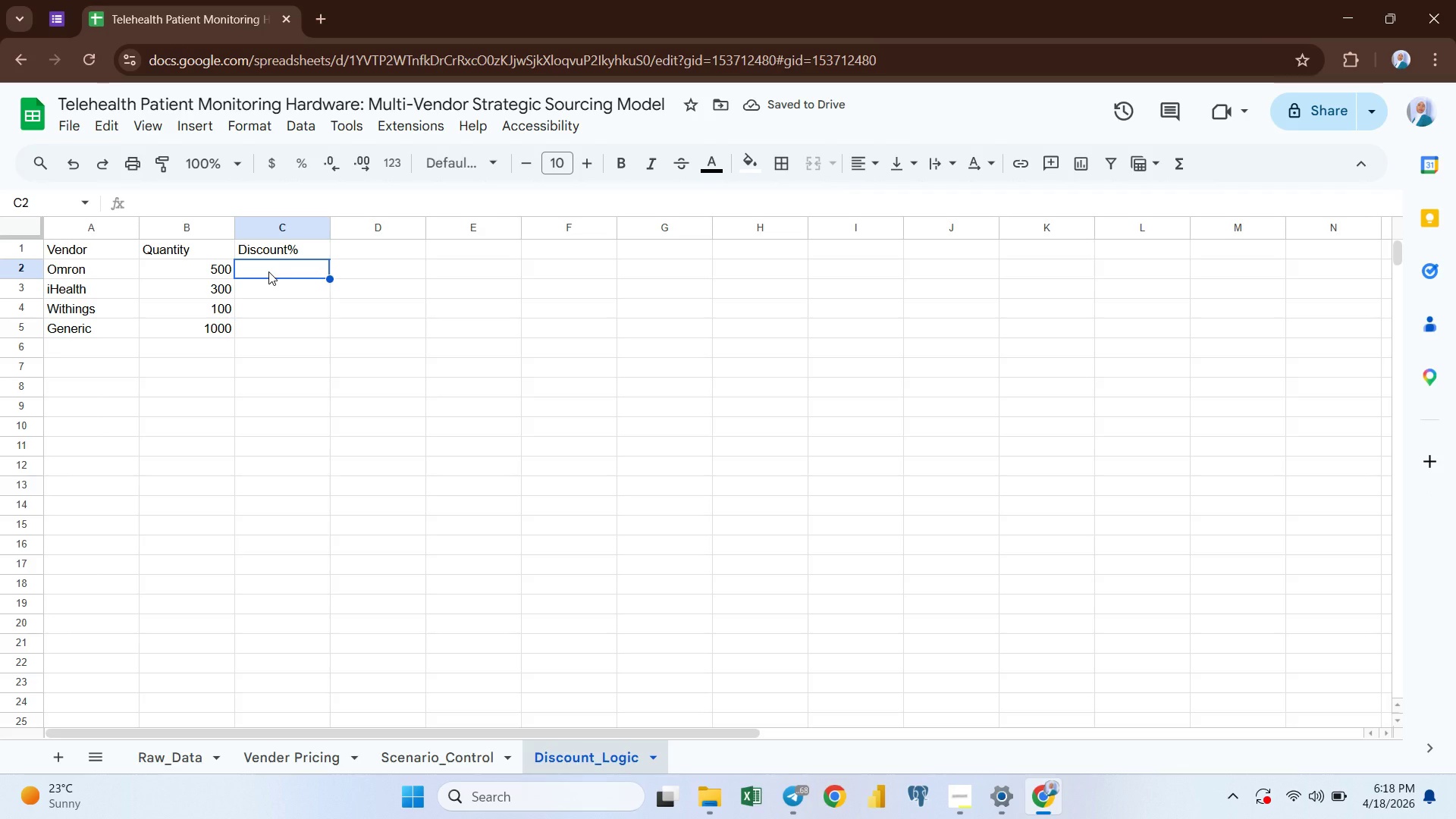 
type(=ifs)
 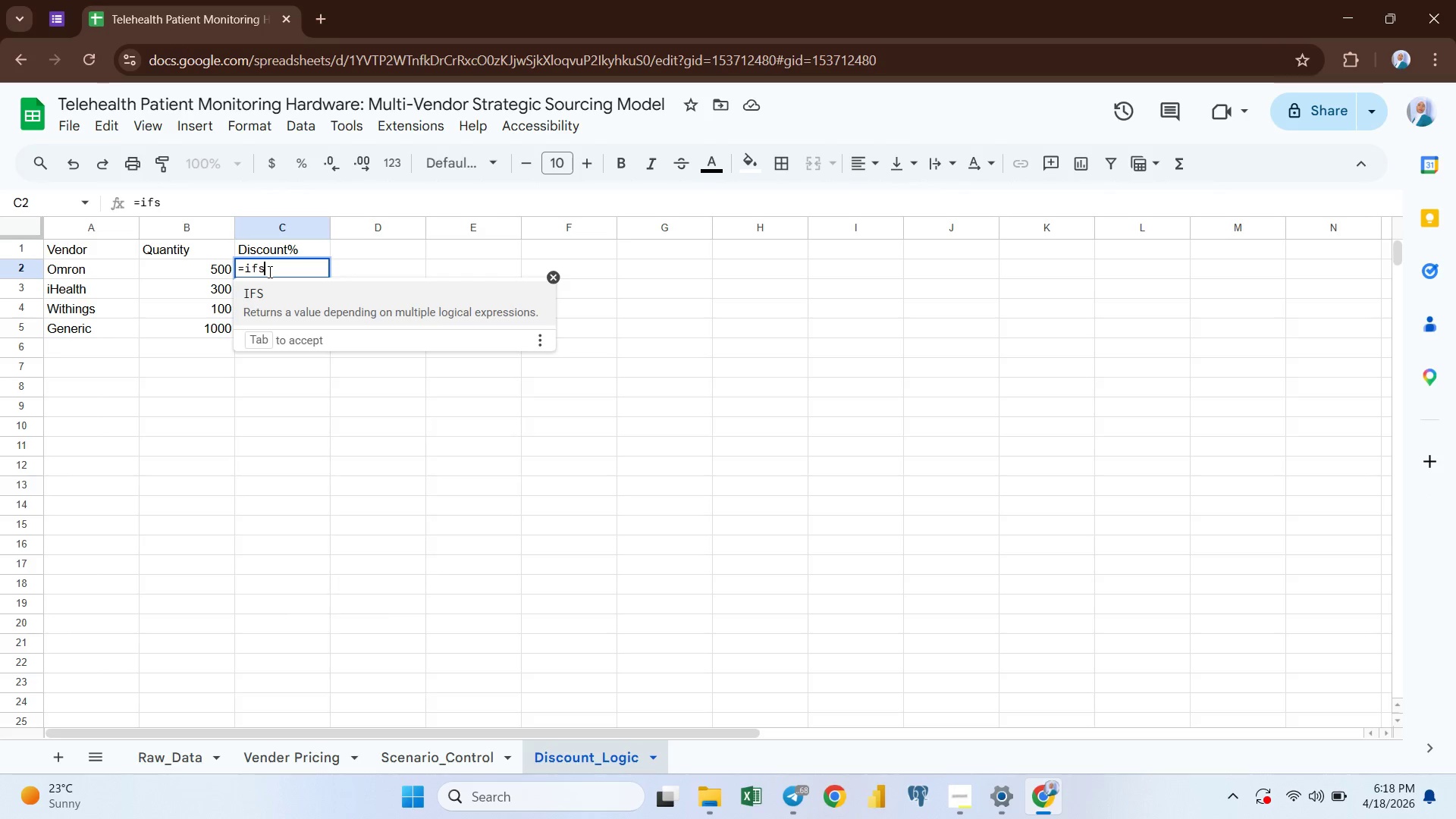 
key(Enter)
 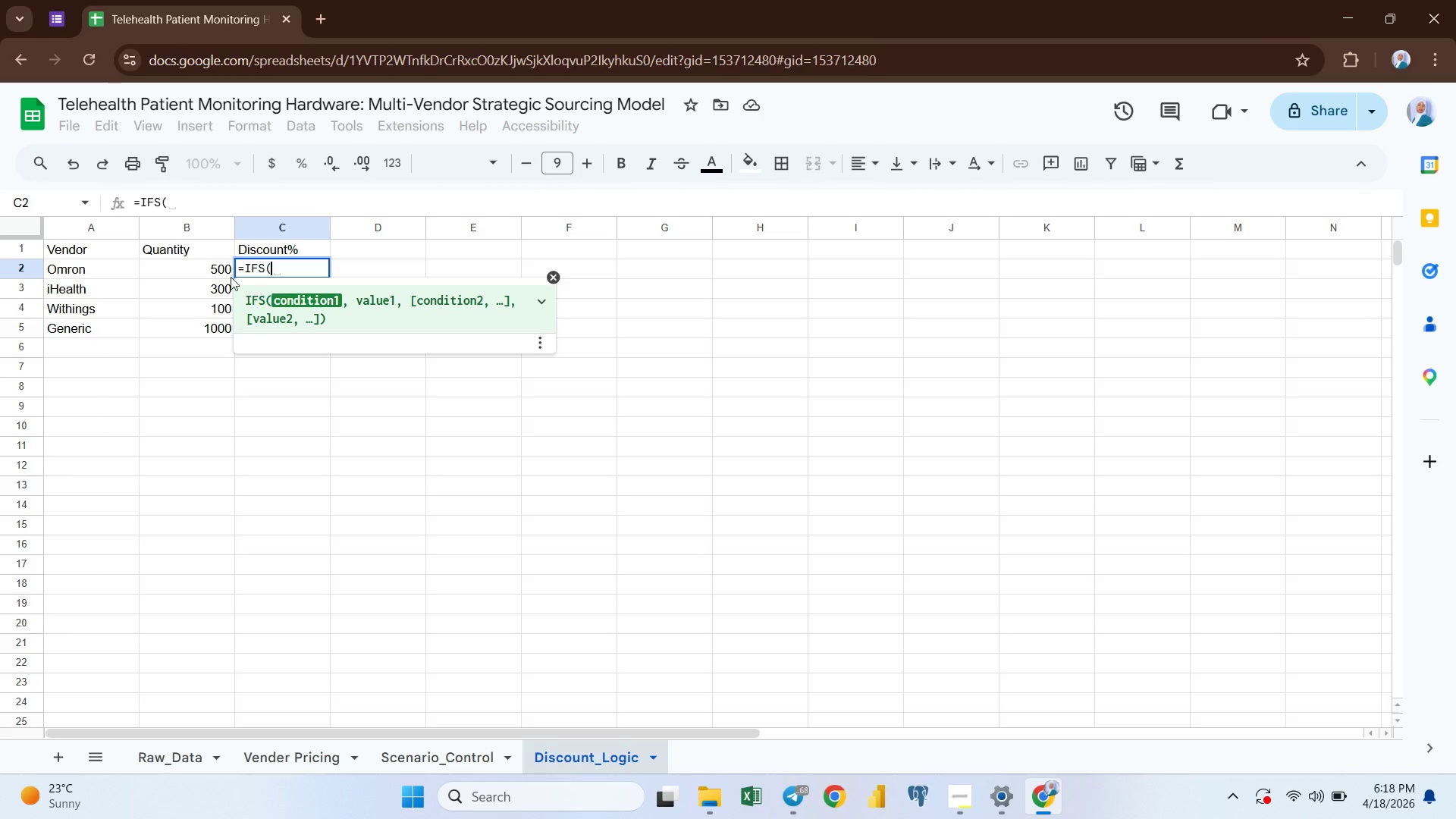 
left_click([202, 271])
 